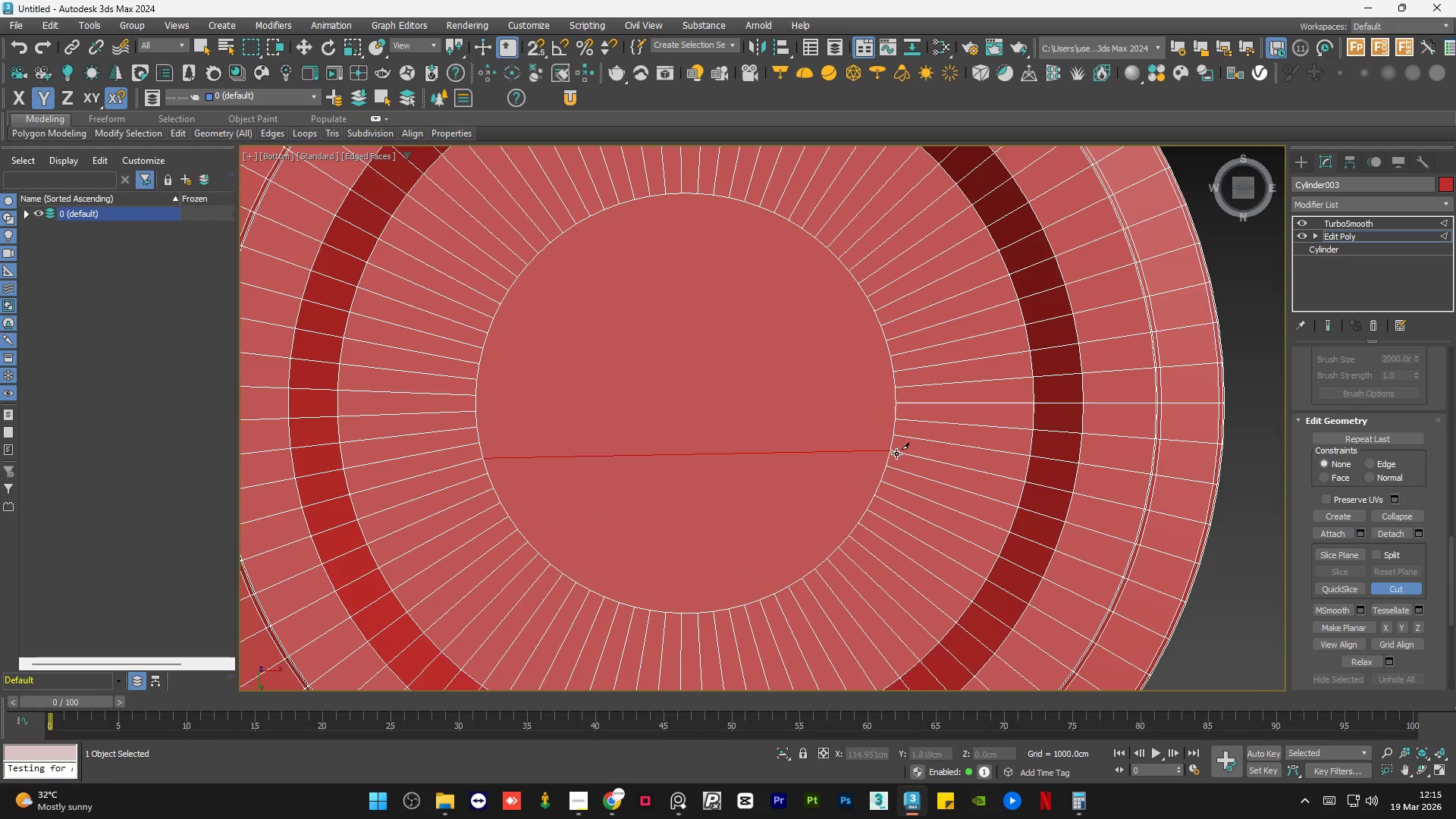 
right_click([896, 453])
 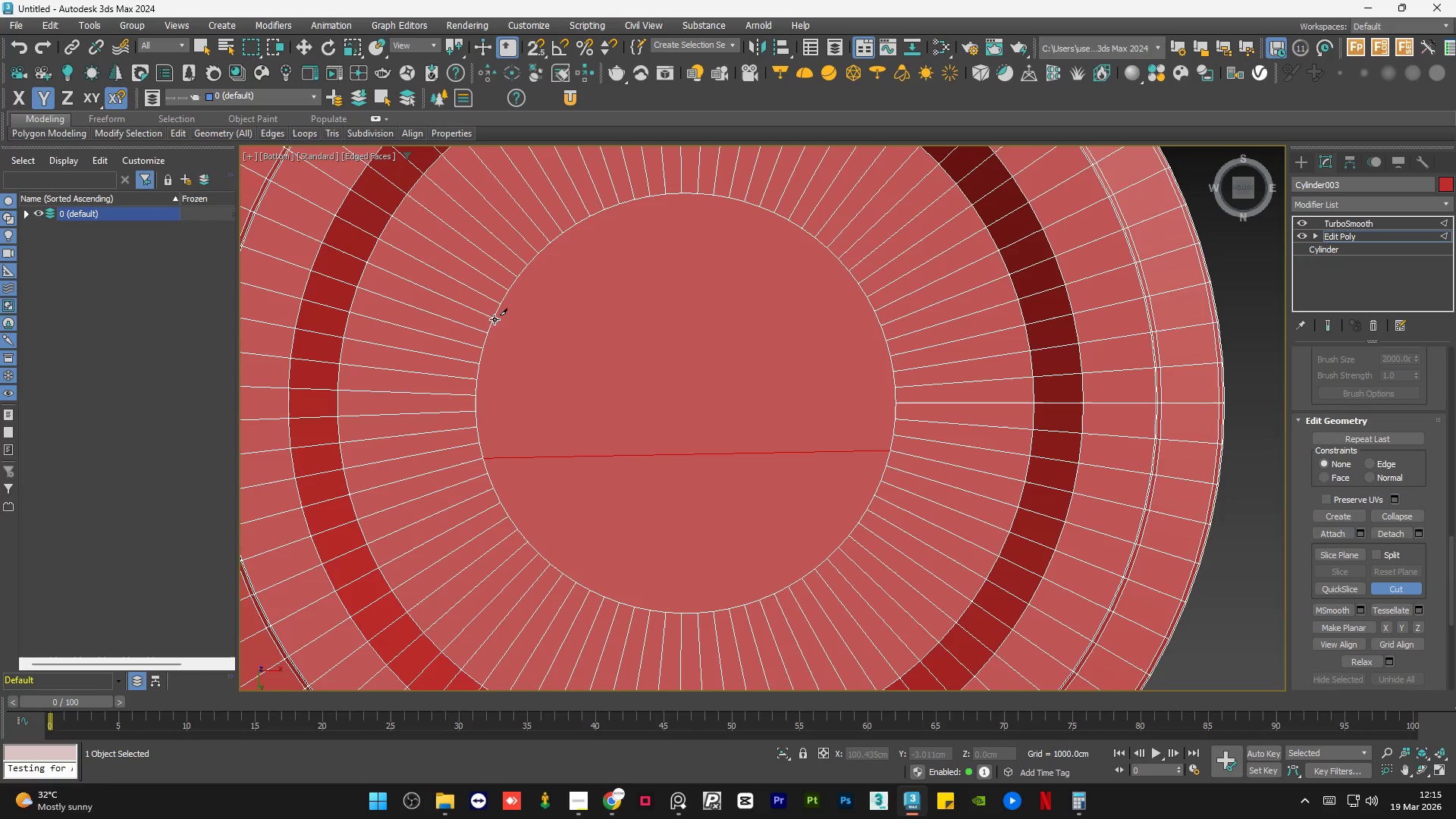 
left_click([492, 317])
 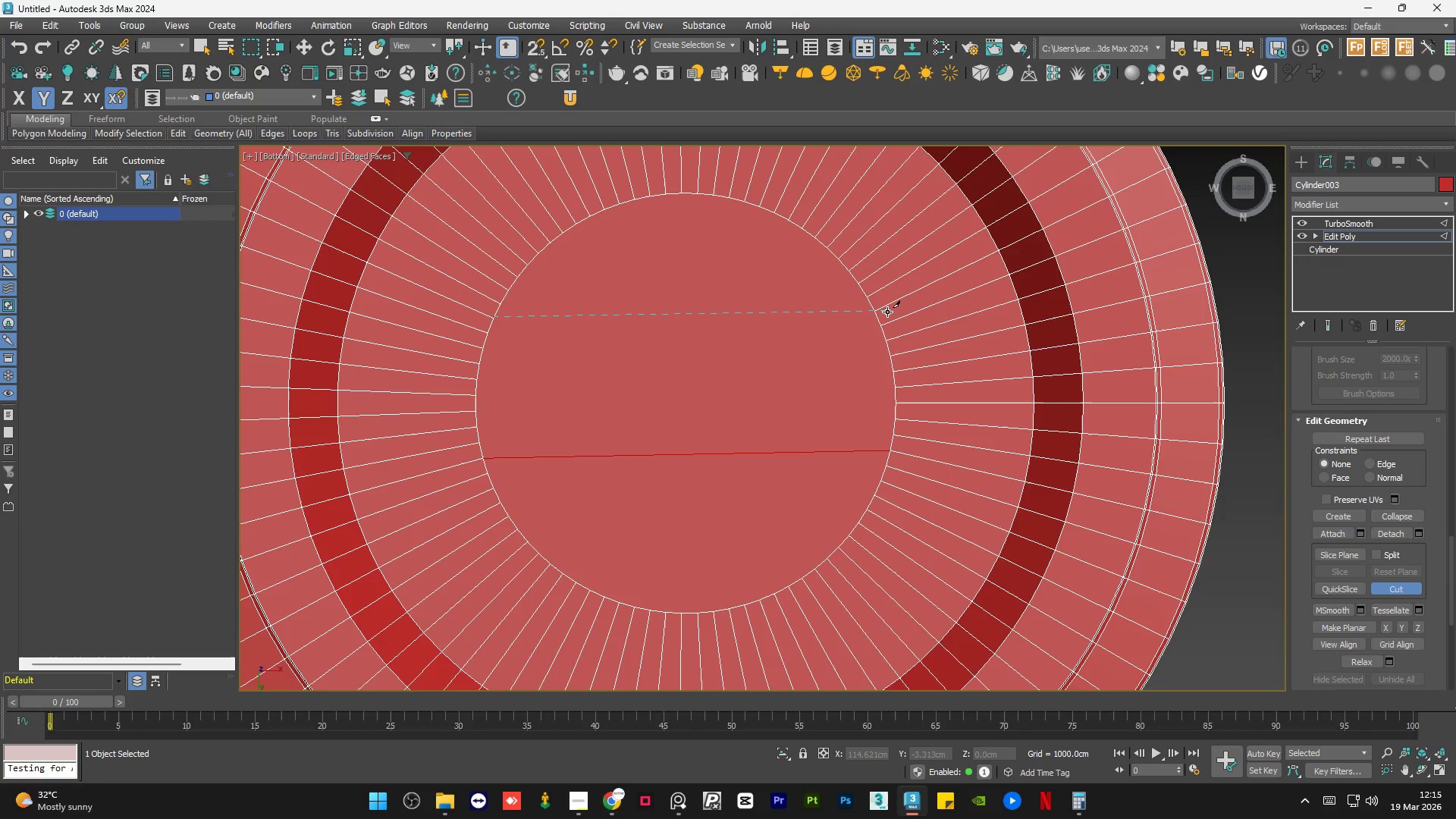 
left_click([887, 312])
 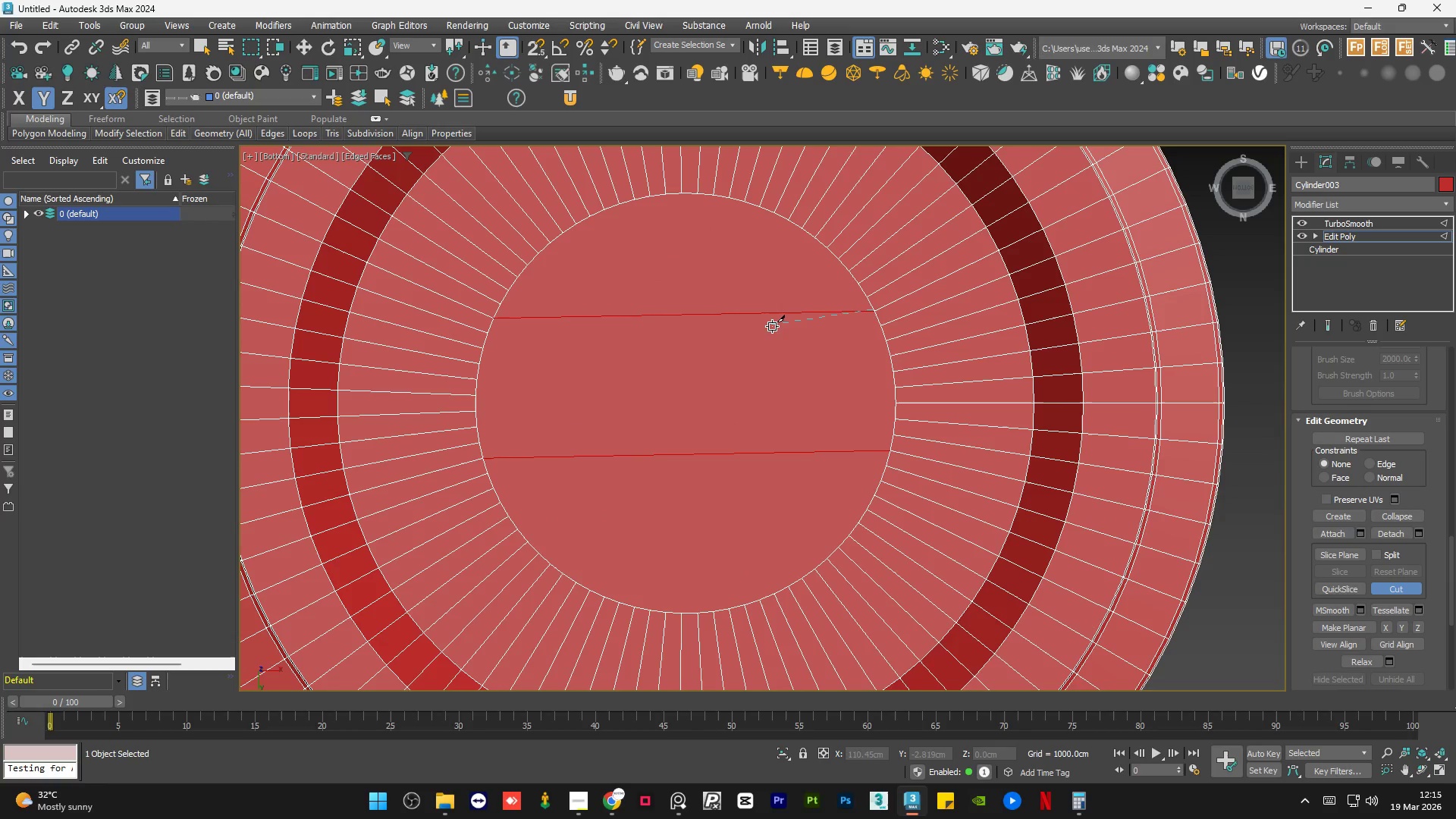 
right_click([770, 327])
 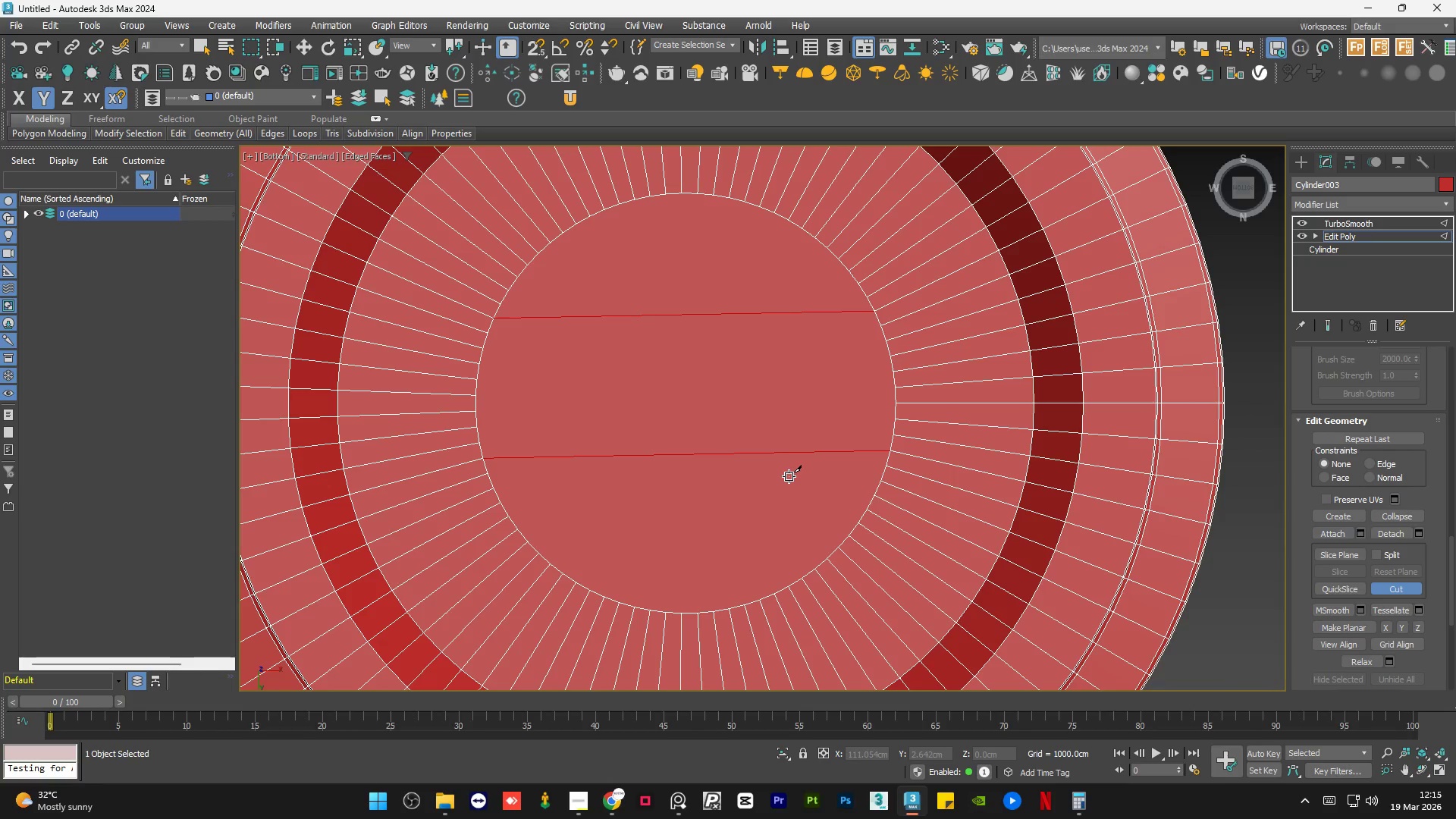 
scroll: coordinate [789, 480], scroll_direction: down, amount: 1.0
 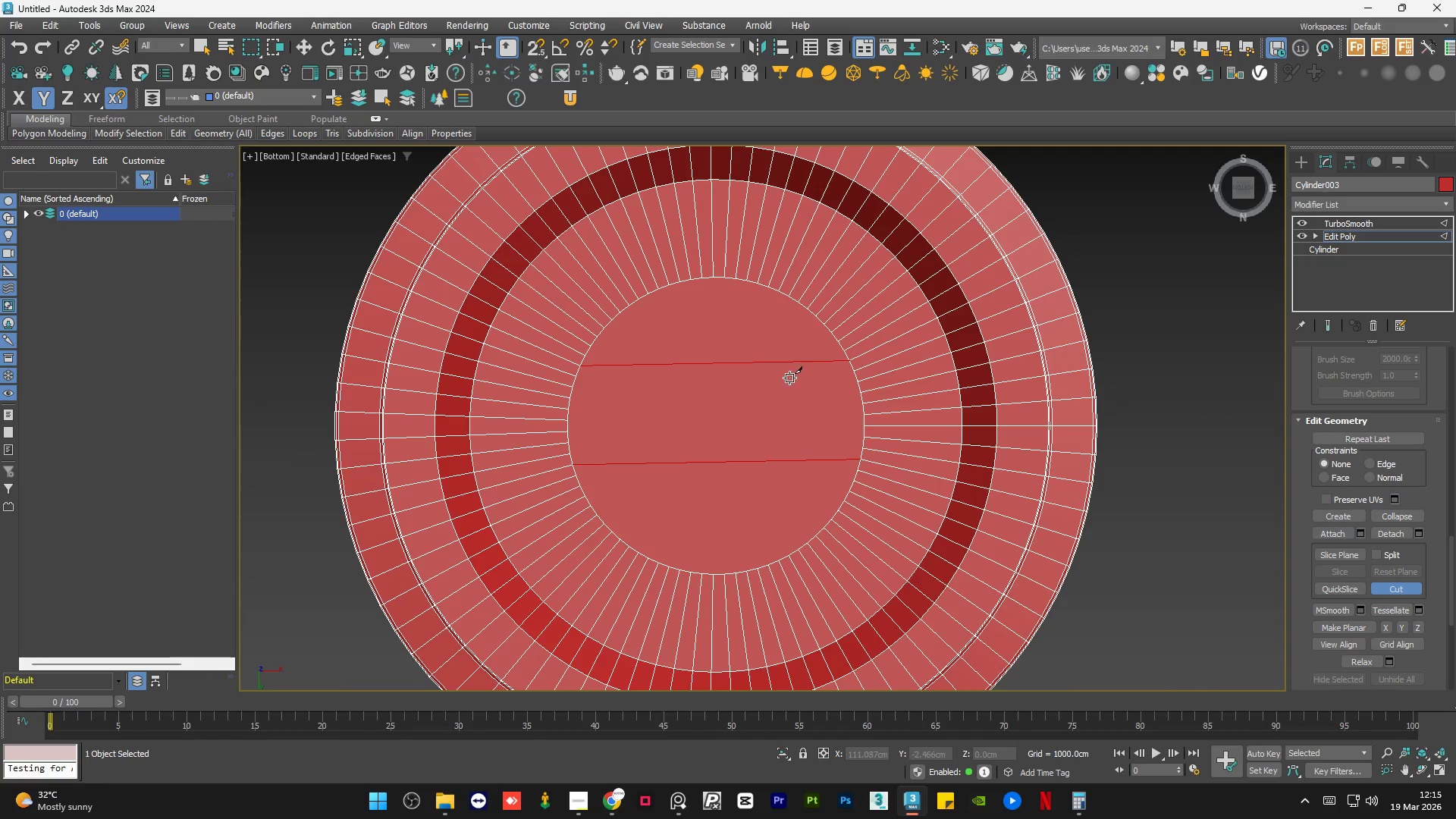 
scroll: coordinate [789, 370], scroll_direction: up, amount: 1.0
 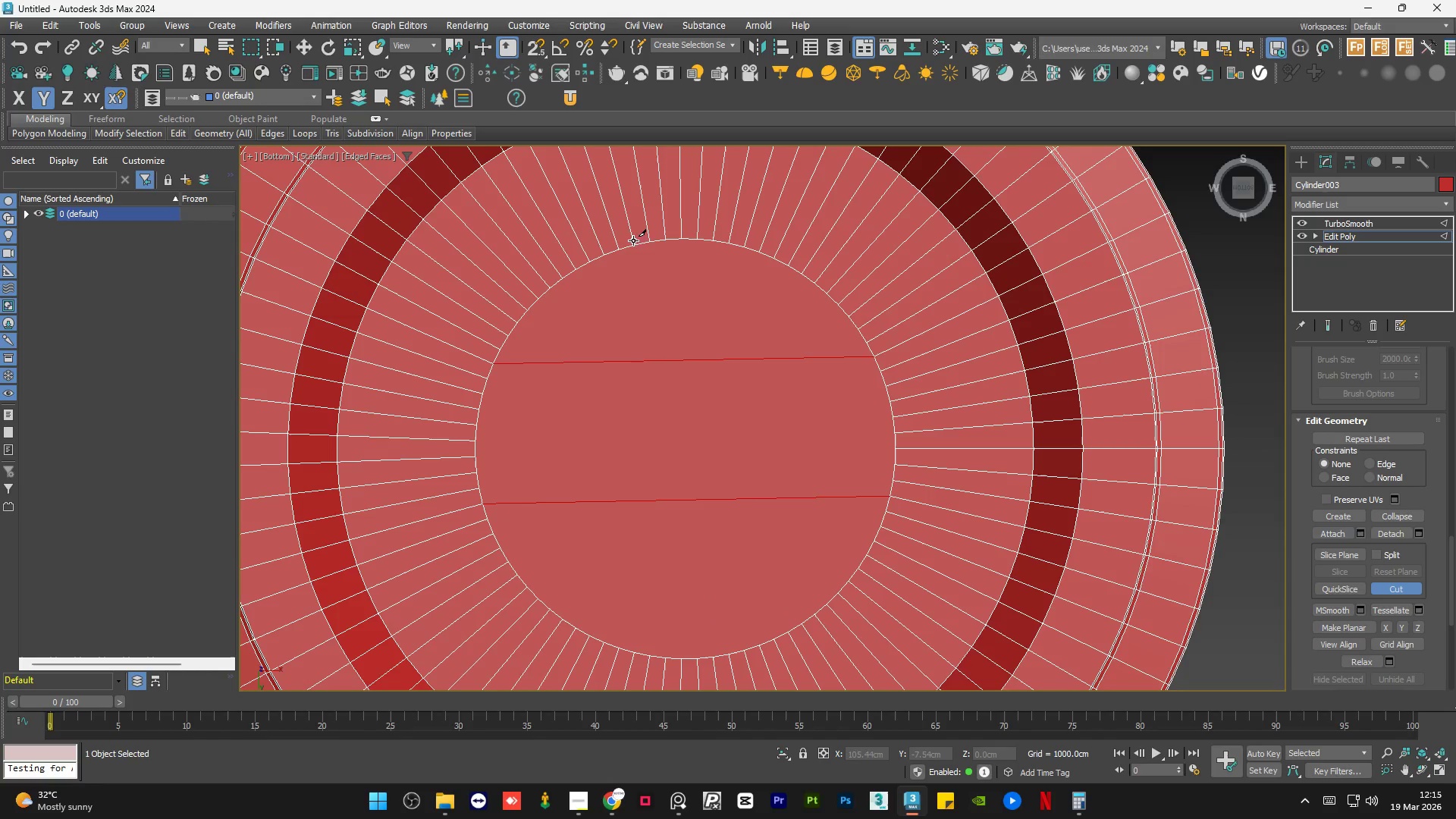 
left_click([635, 245])
 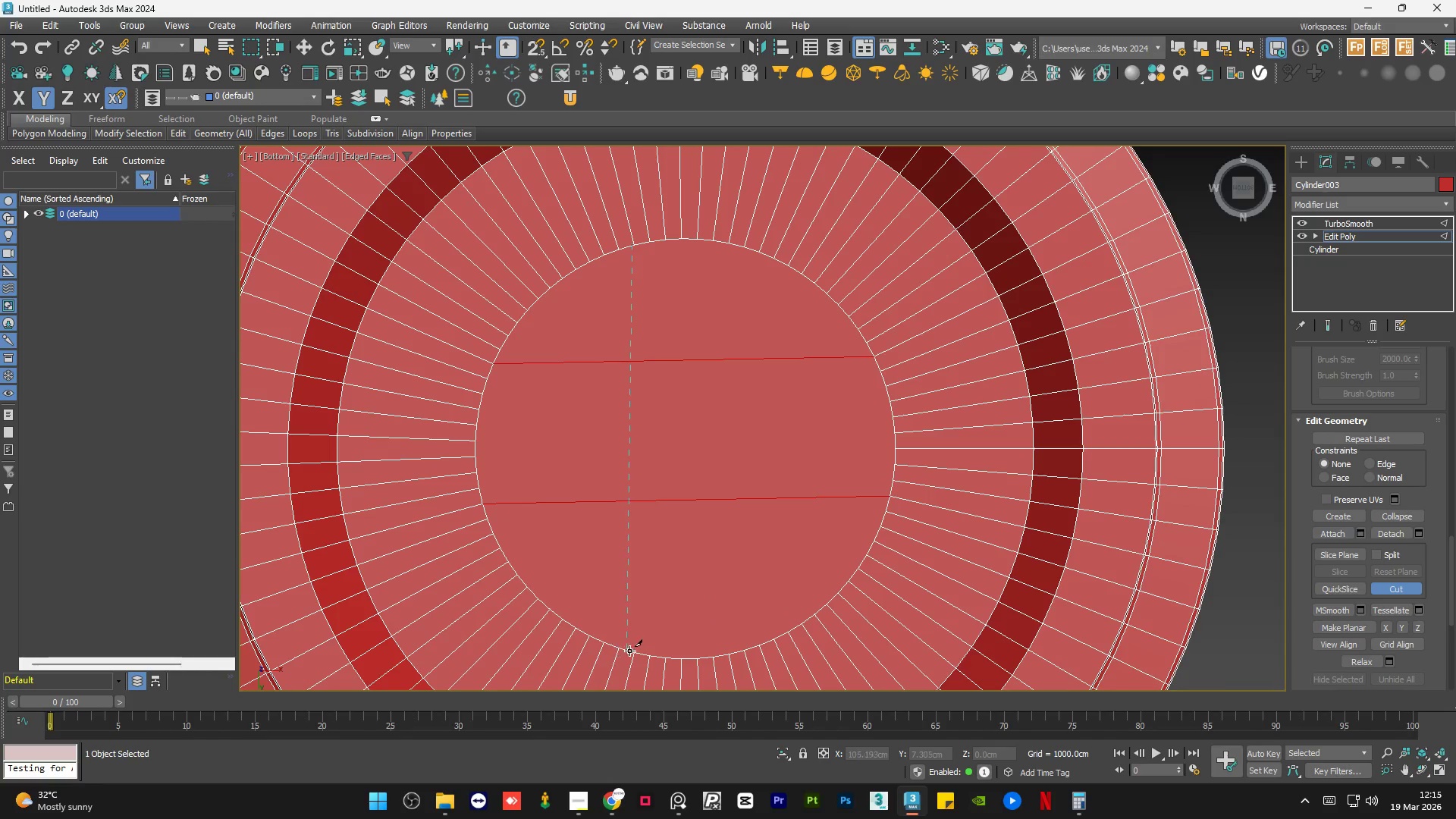 
left_click([636, 652])
 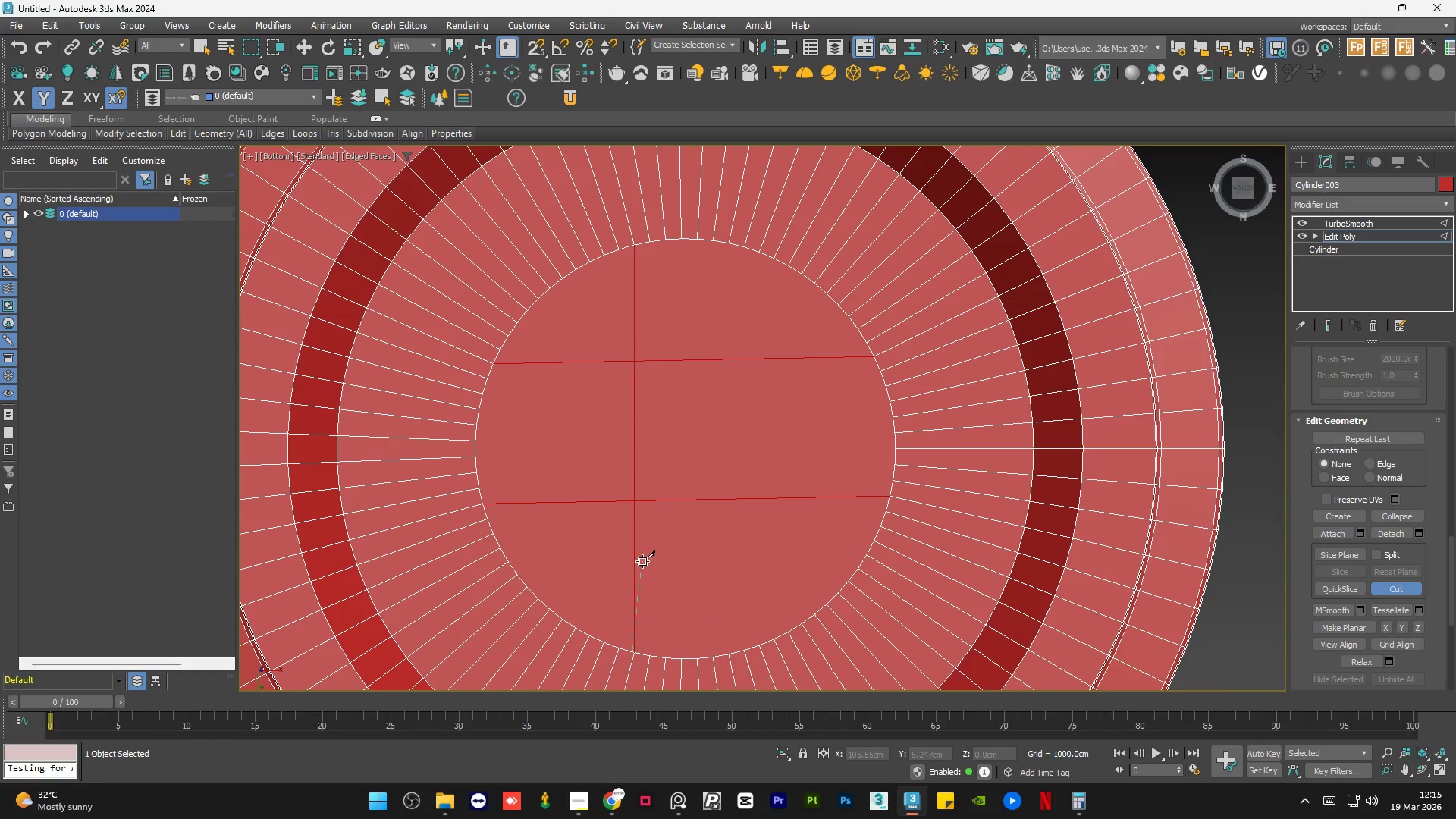 
right_click([647, 534])
 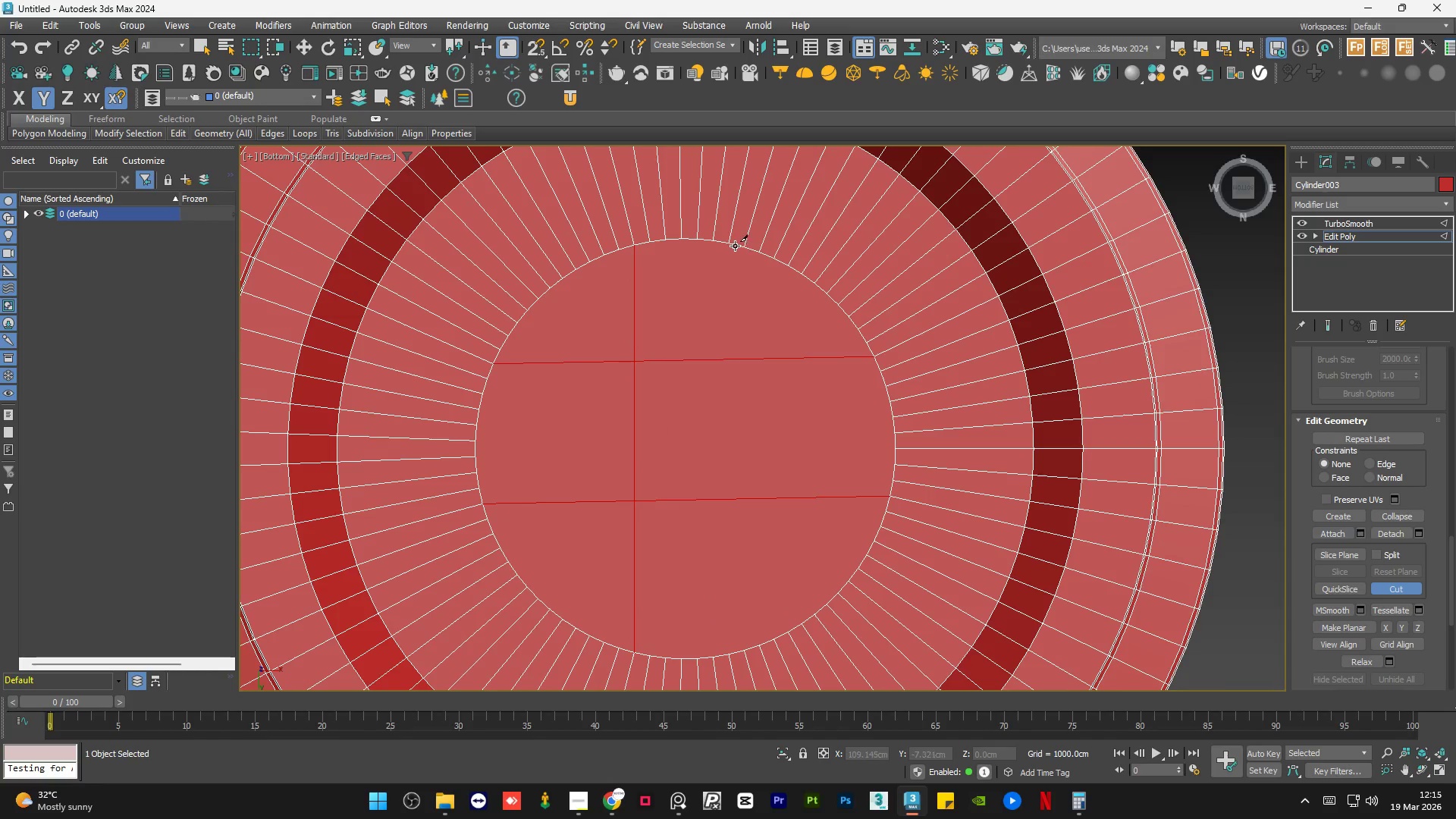 
left_click([730, 241])
 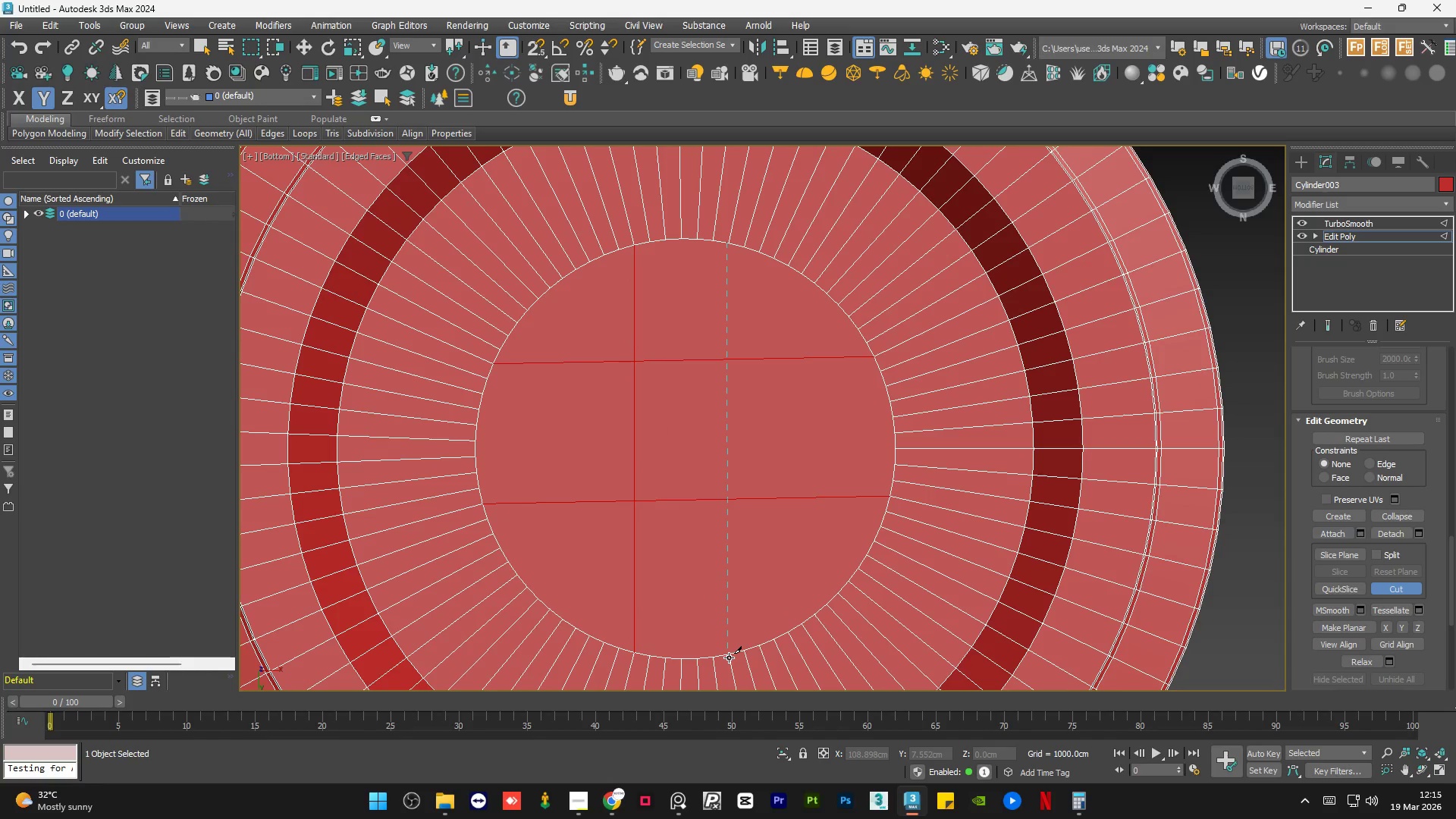 
left_click([729, 657])
 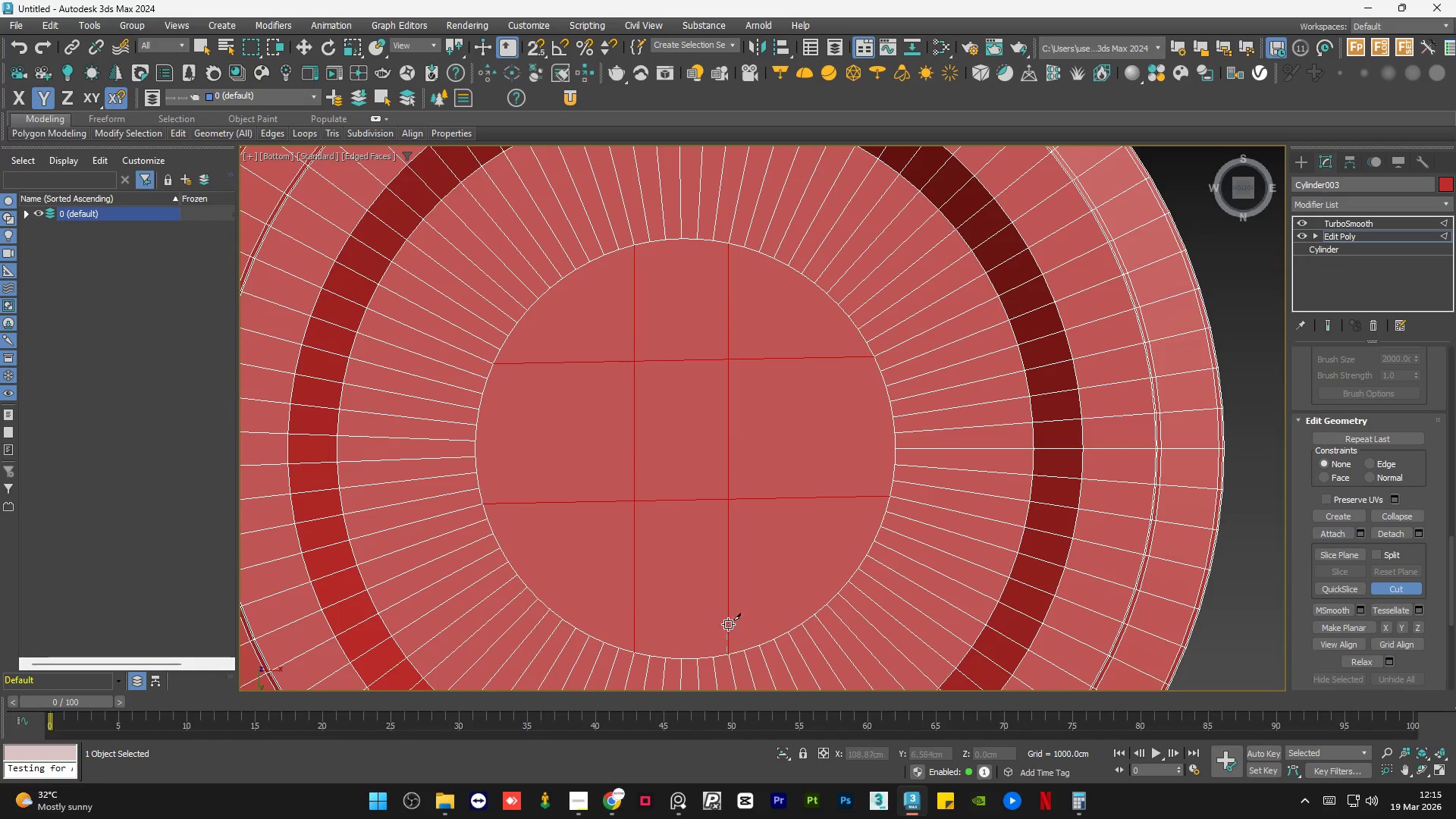 
right_click([740, 445])
 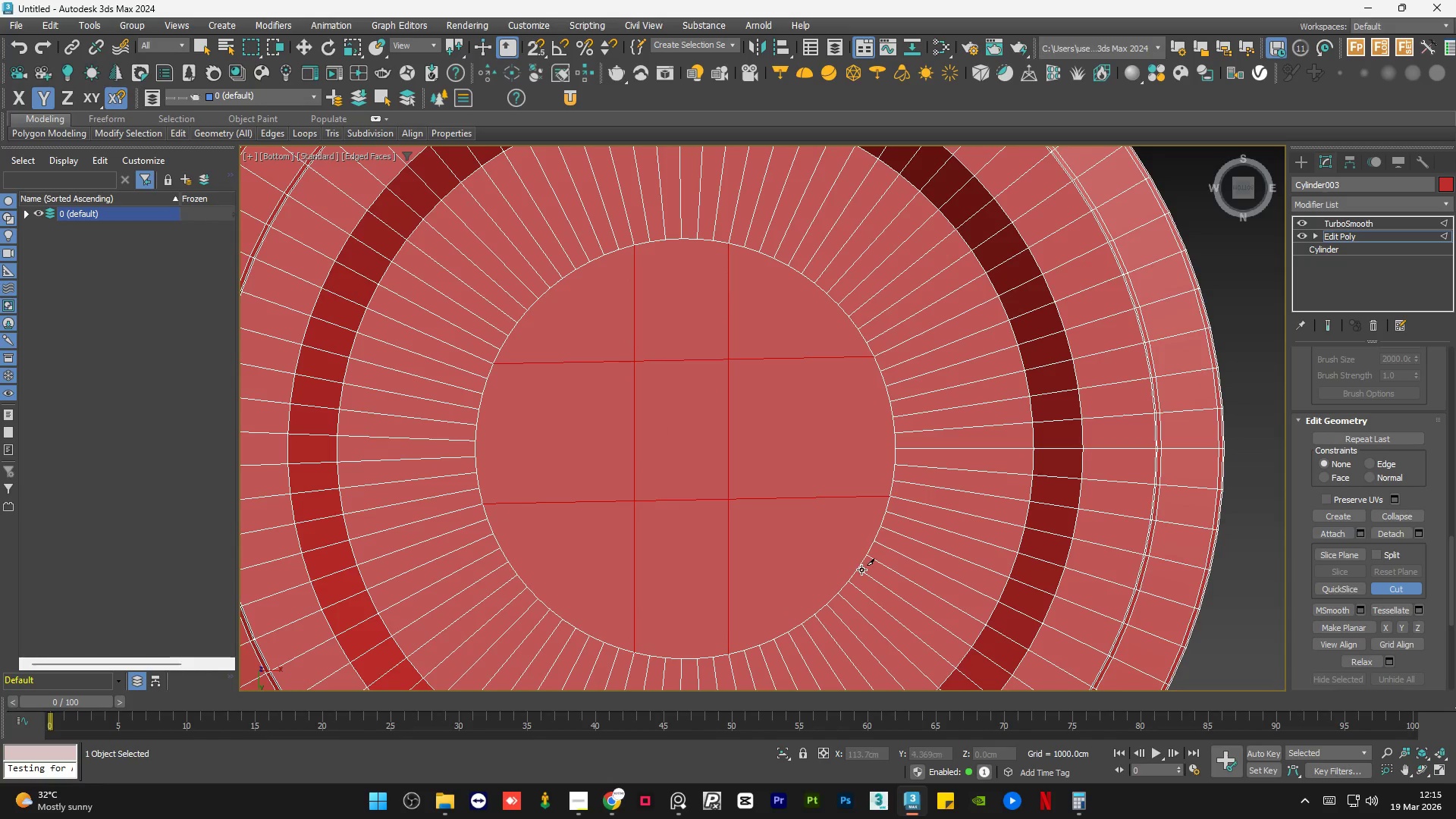 
left_click([861, 565])
 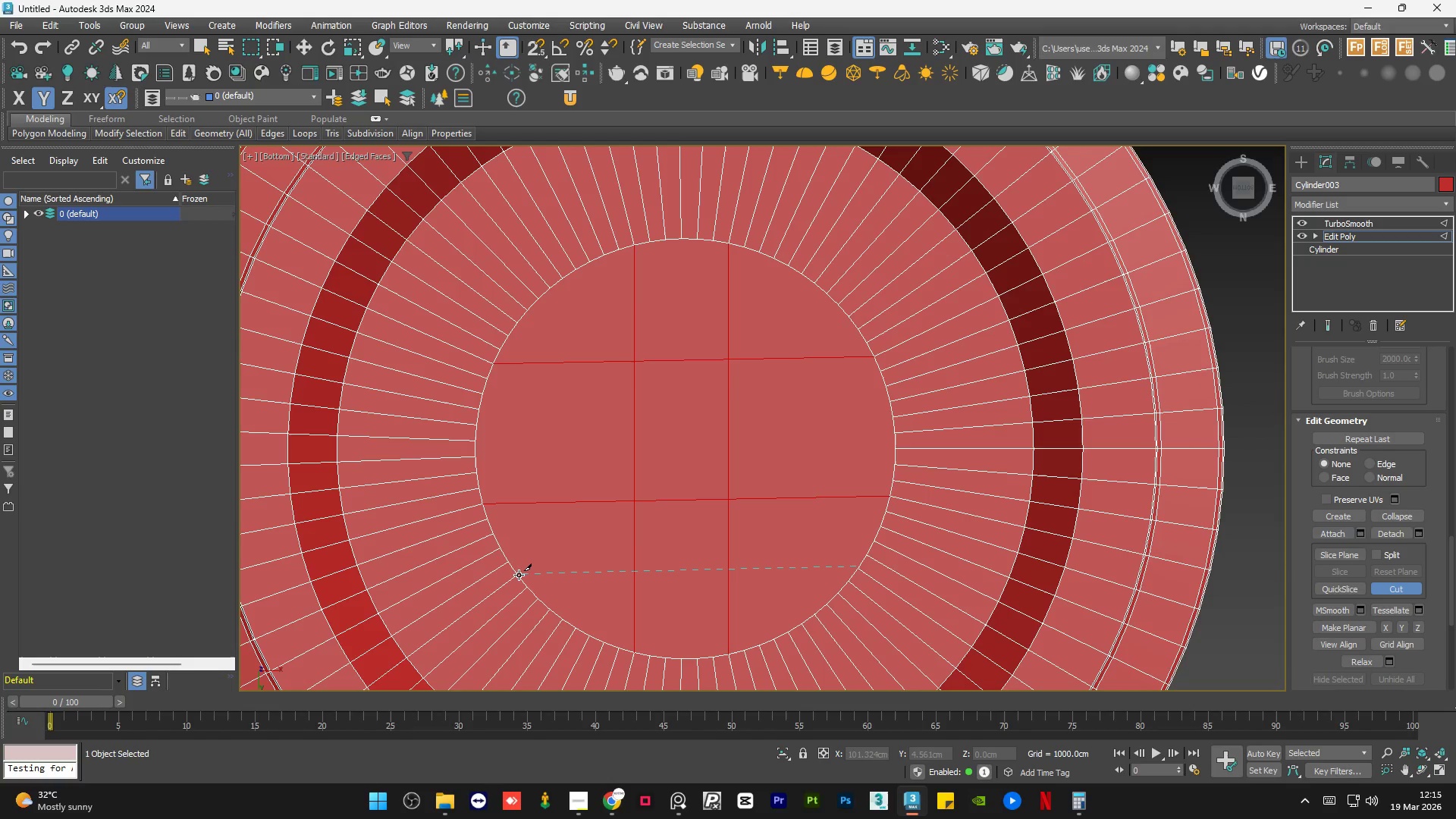 
left_click([518, 575])
 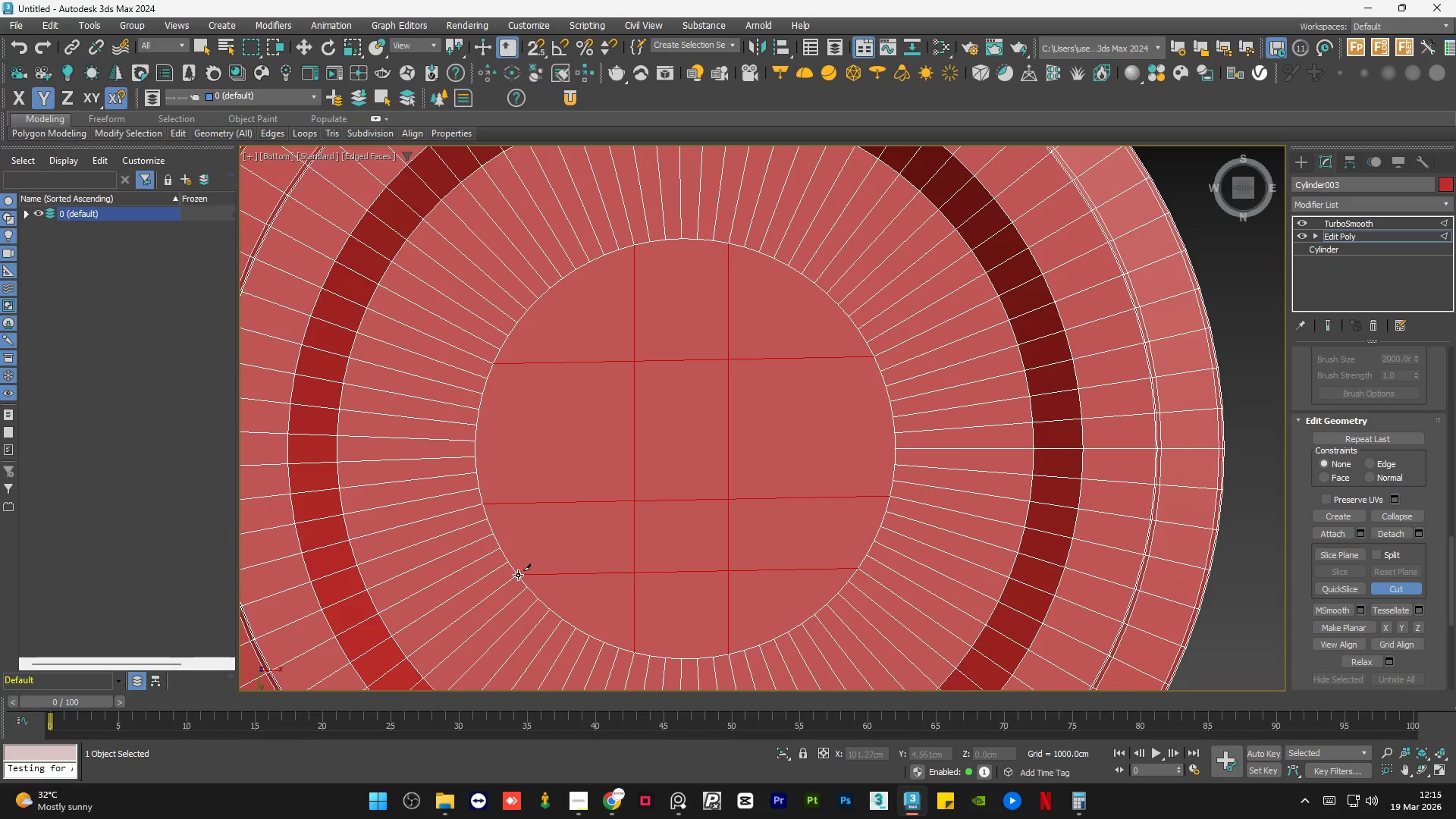 
right_click([518, 575])
 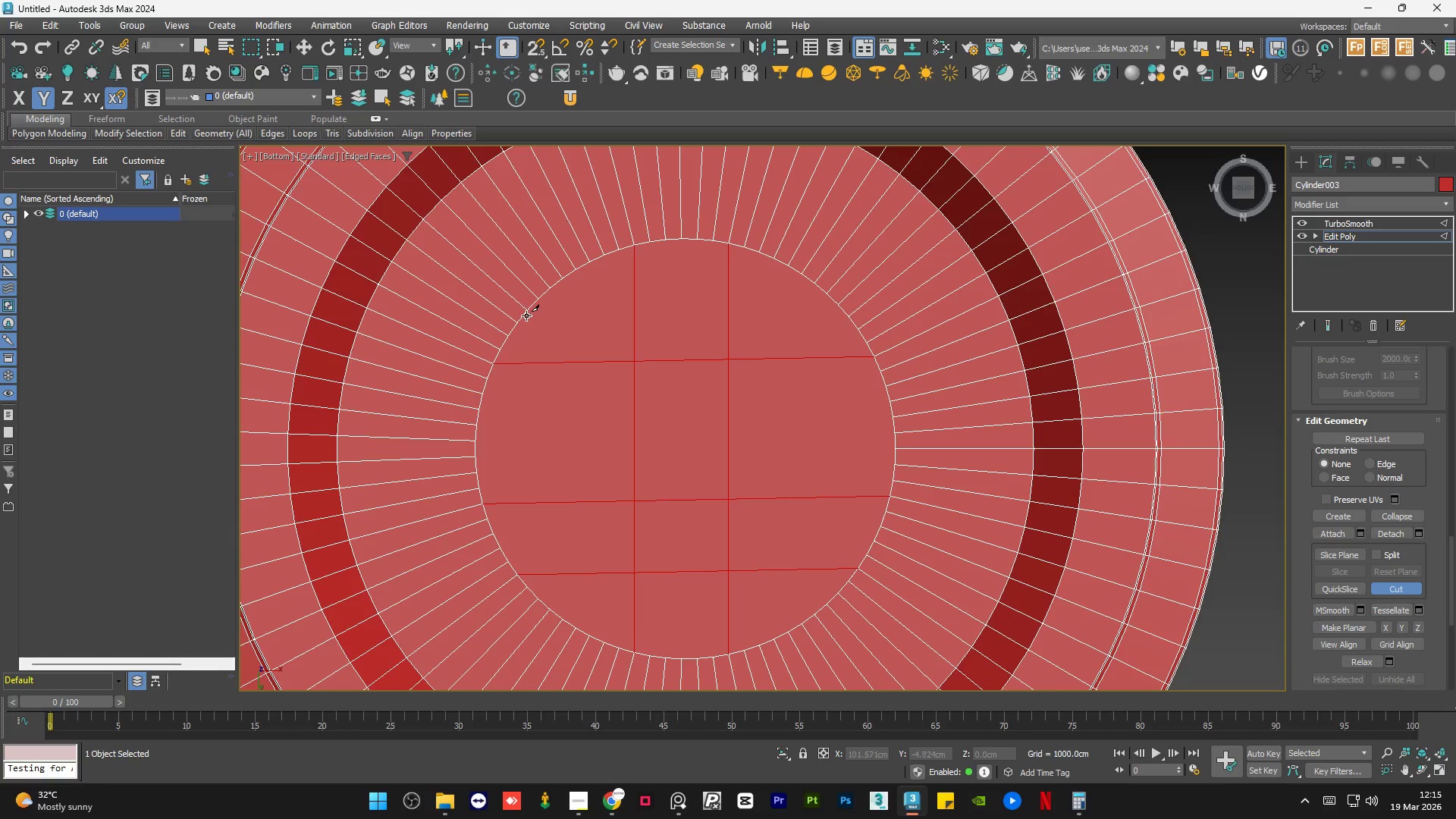 
left_click([526, 310])
 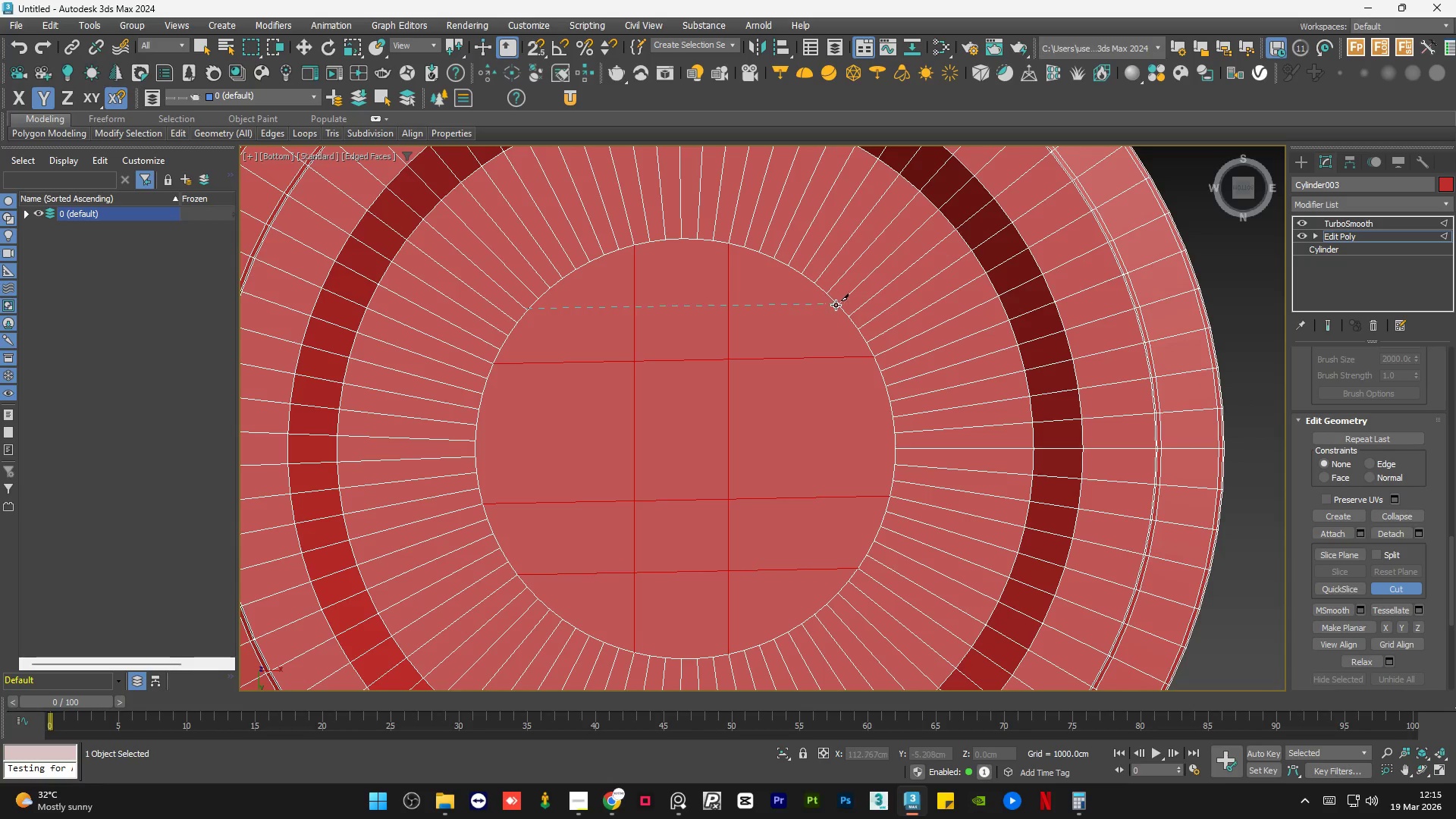 
left_click([837, 306])
 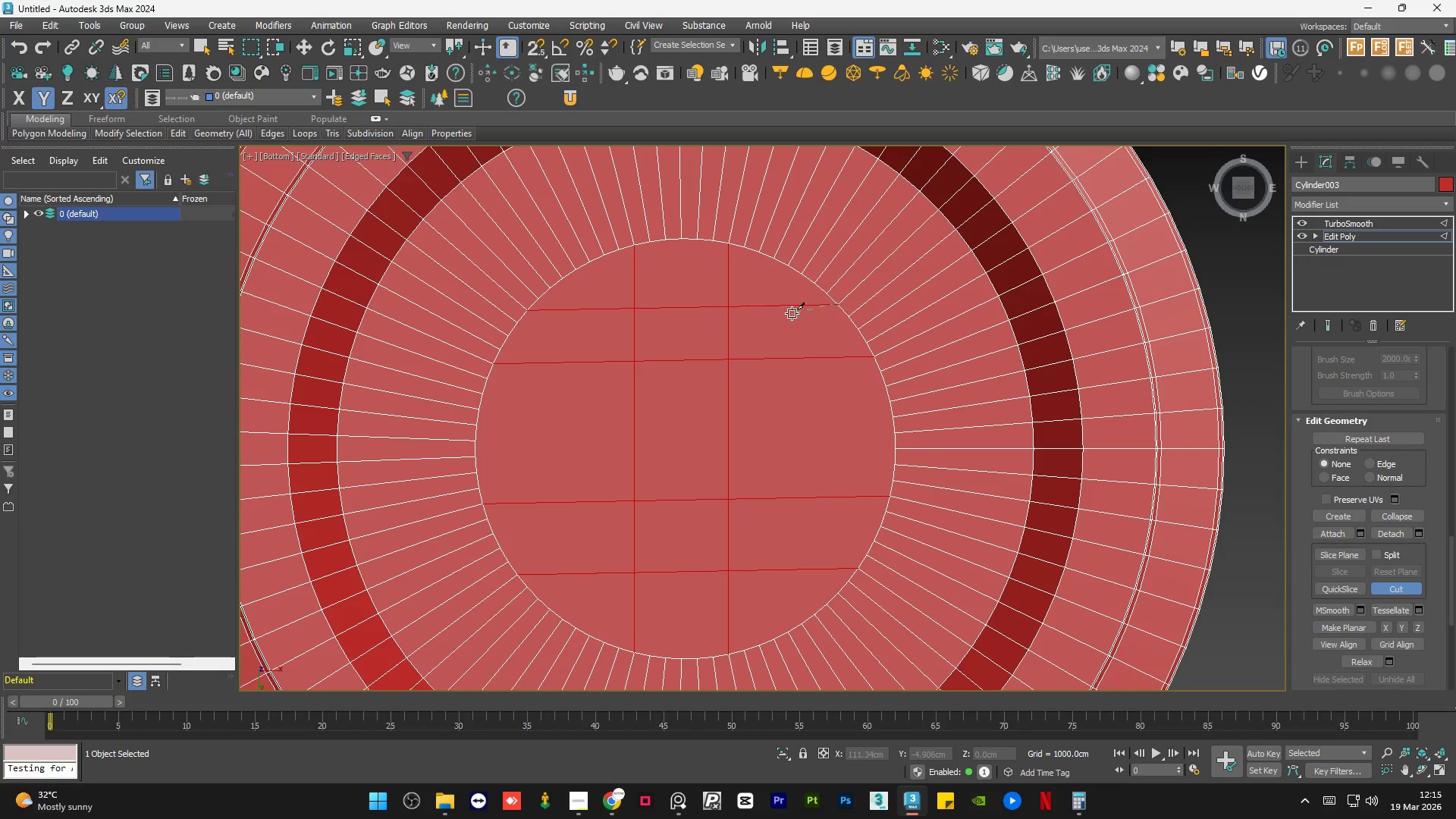 
right_click([785, 313])
 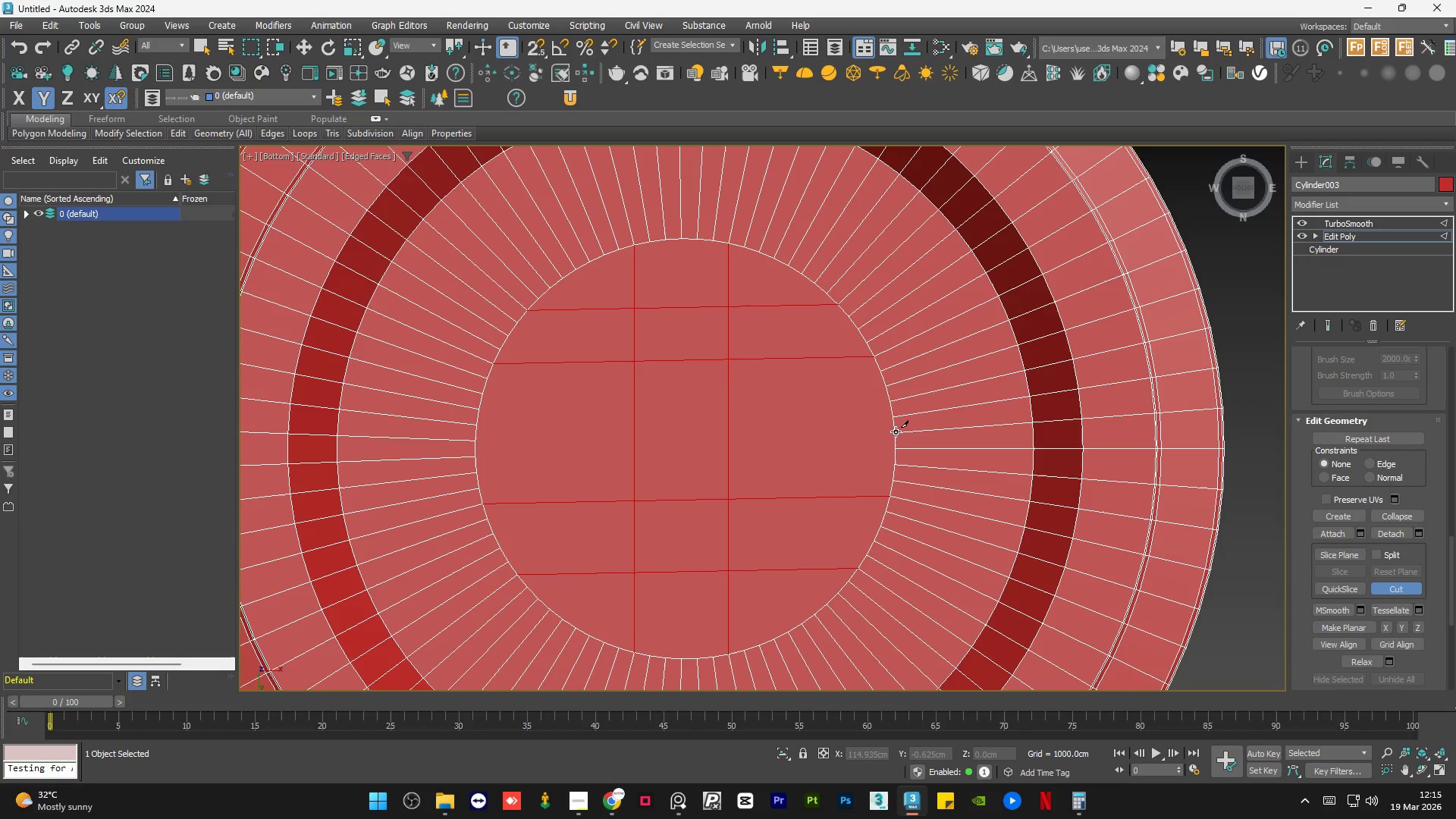 
left_click([896, 432])
 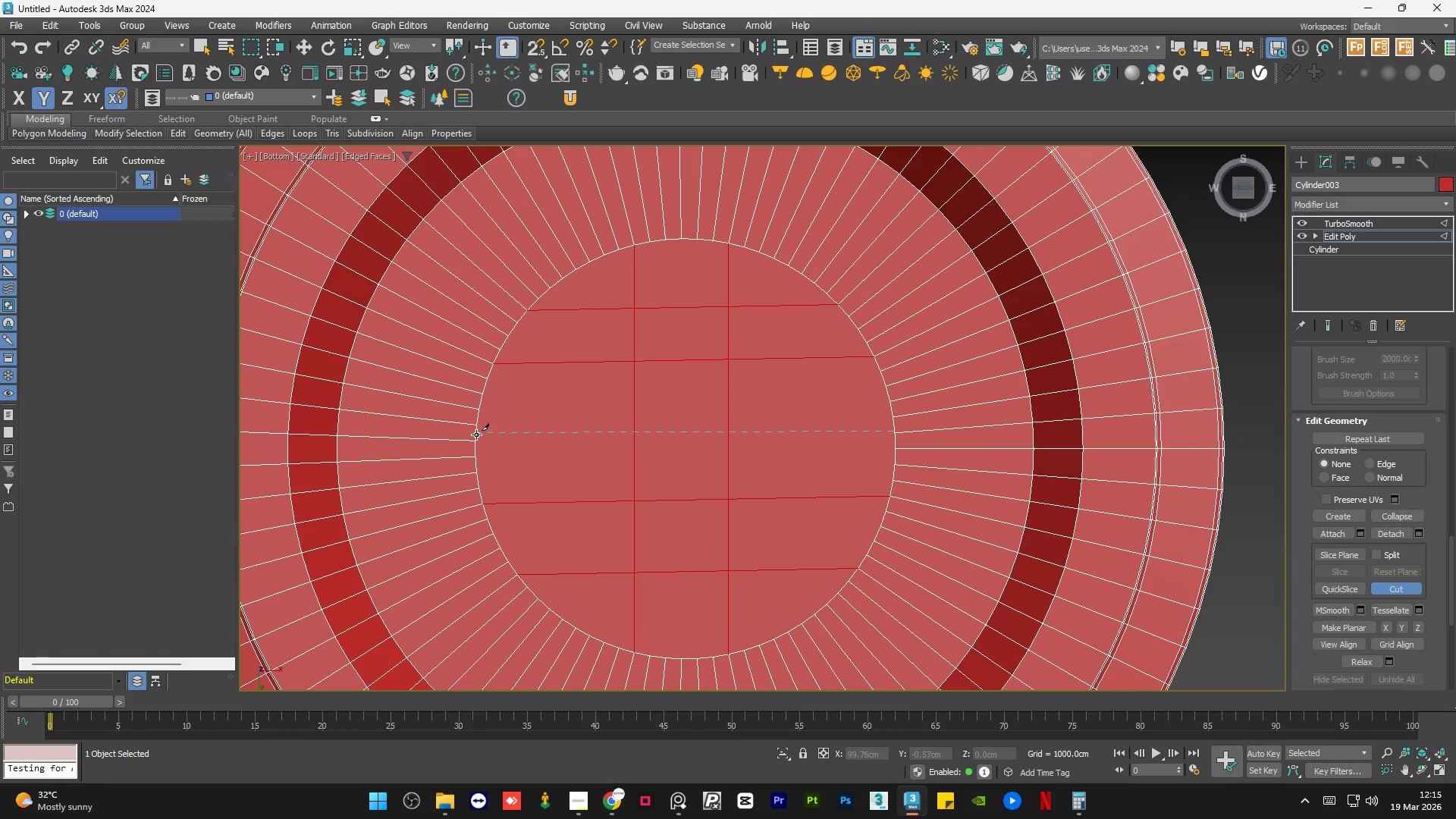 
left_click([475, 442])
 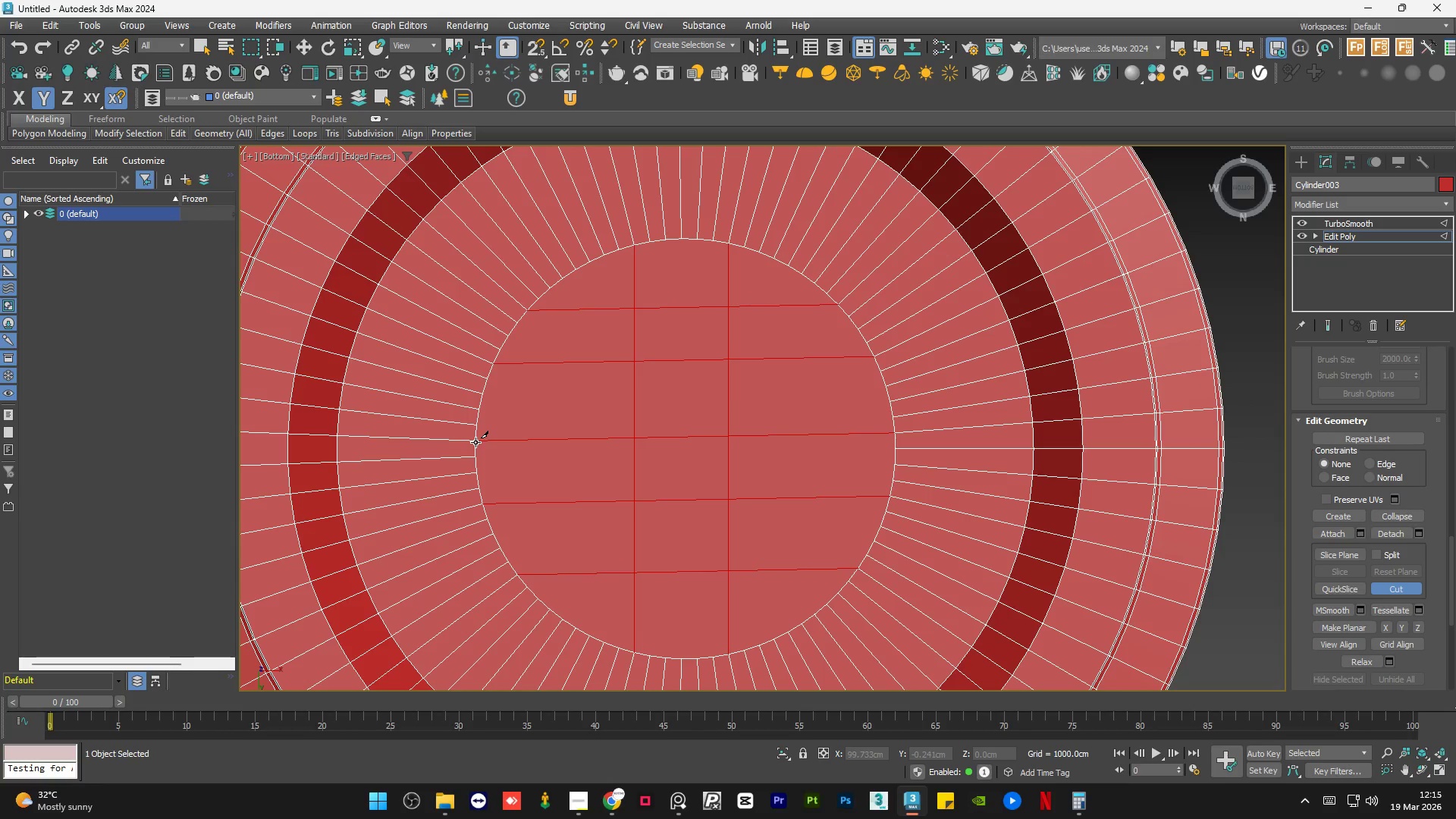 
right_click([475, 442])
 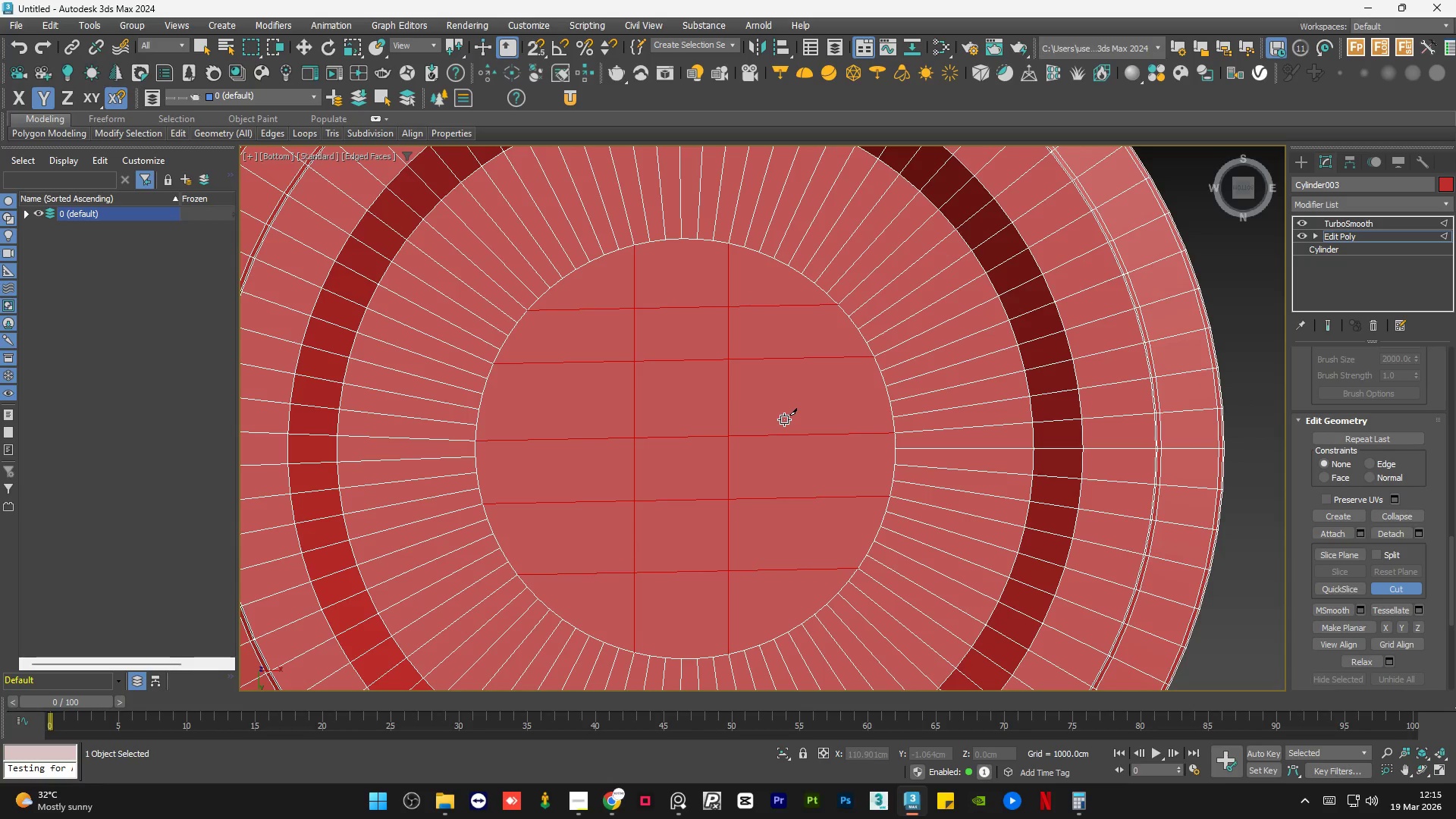 
hold_key(key=AltLeft, duration=0.84)
 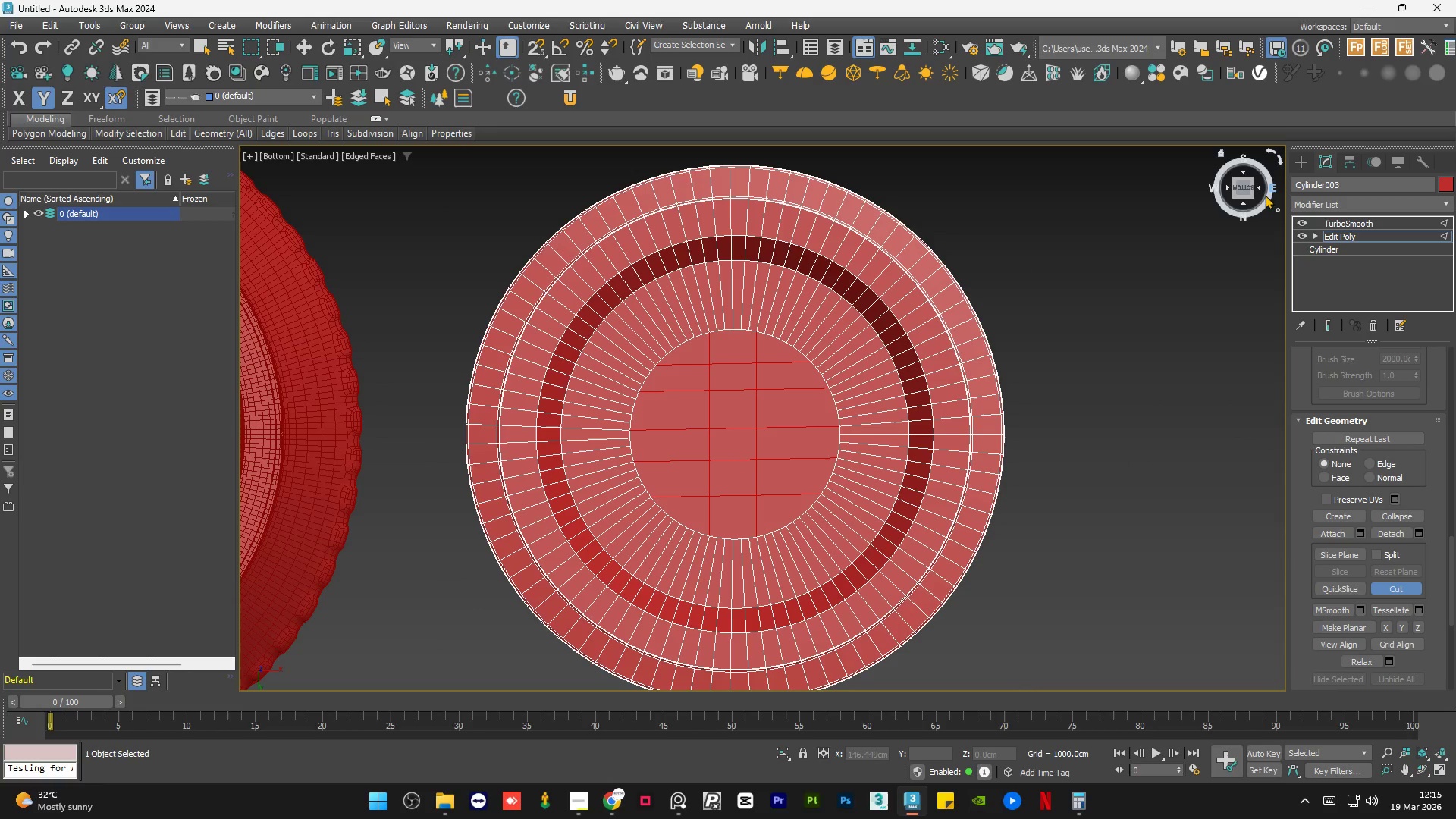 
scroll: coordinate [784, 419], scroll_direction: down, amount: 2.0
 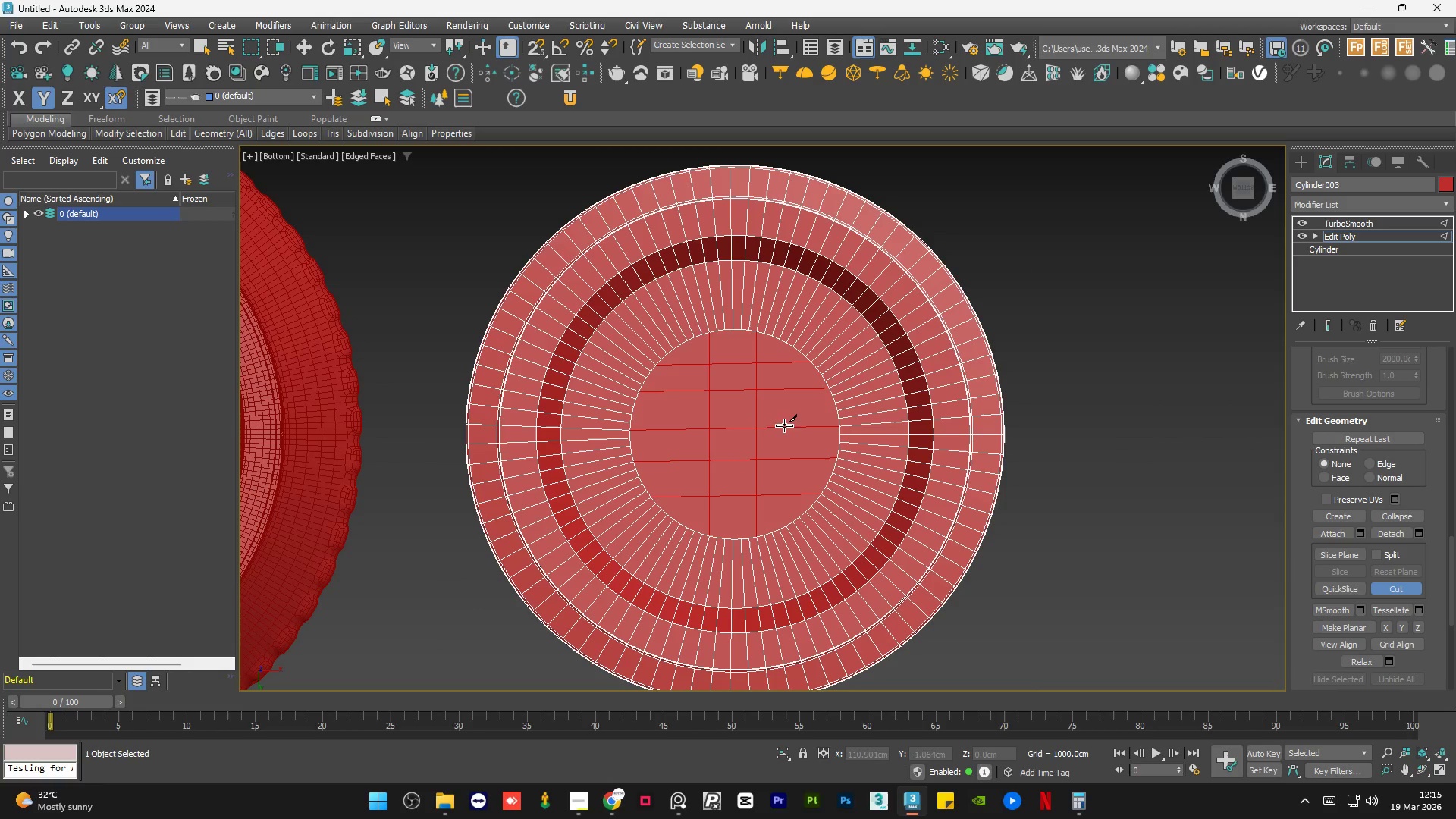 
middle_click([780, 435])
 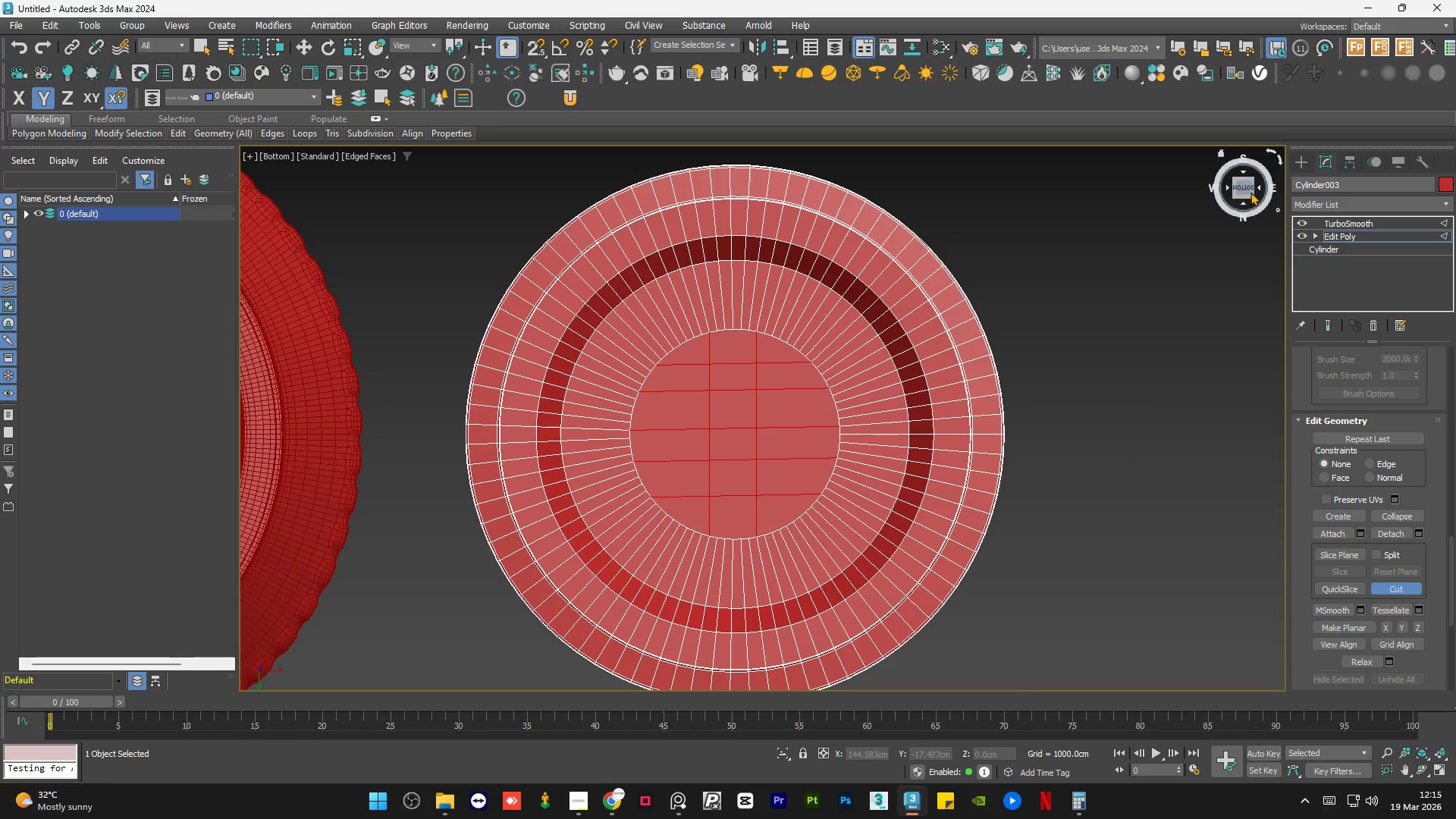 
left_click([1239, 186])
 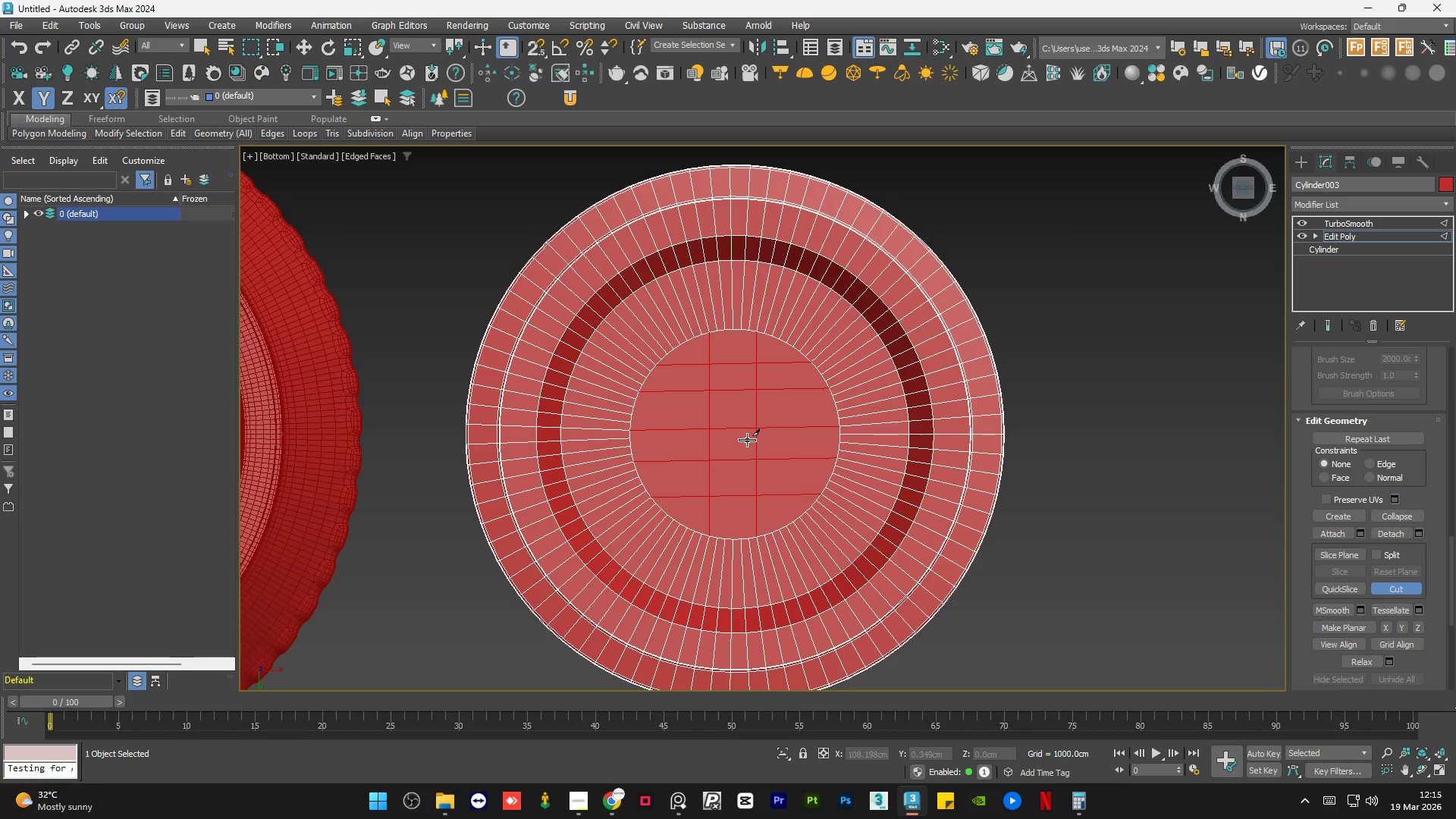 
scroll: coordinate [751, 441], scroll_direction: up, amount: 3.0
 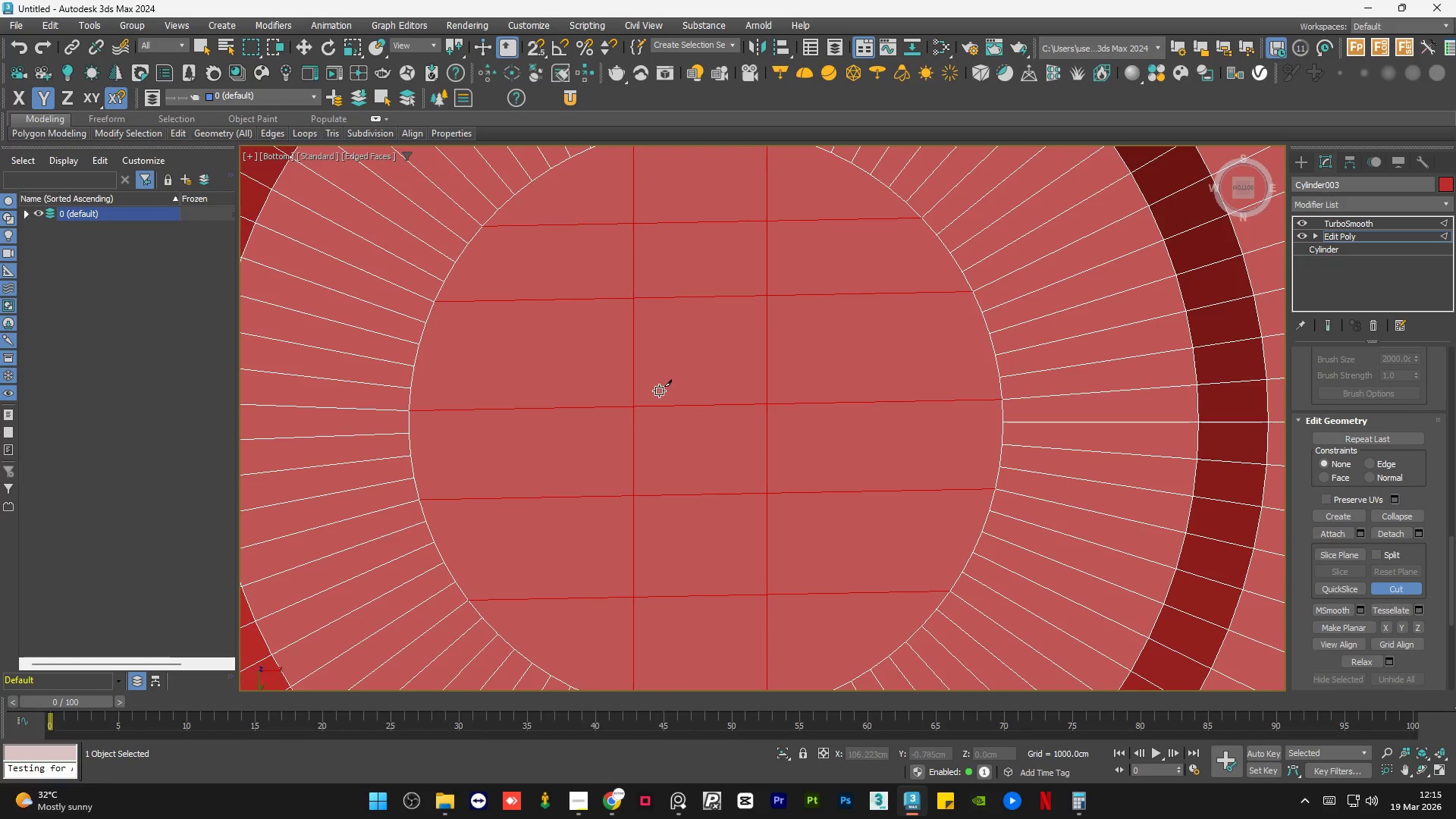 
scroll: coordinate [653, 388], scroll_direction: down, amount: 1.0
 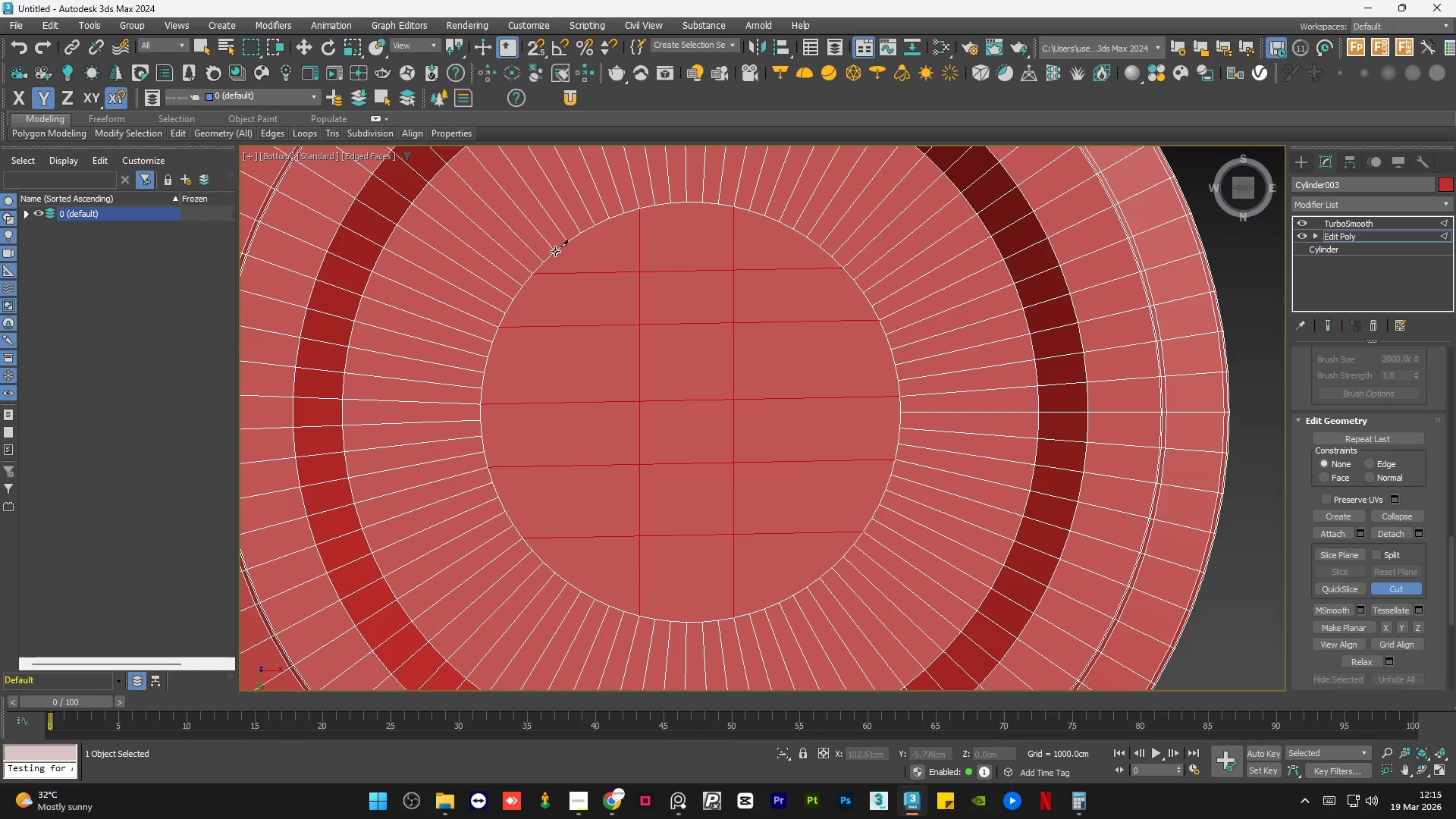 
left_click_drag(start_coordinate=[555, 251], to_coordinate=[555, 261])
 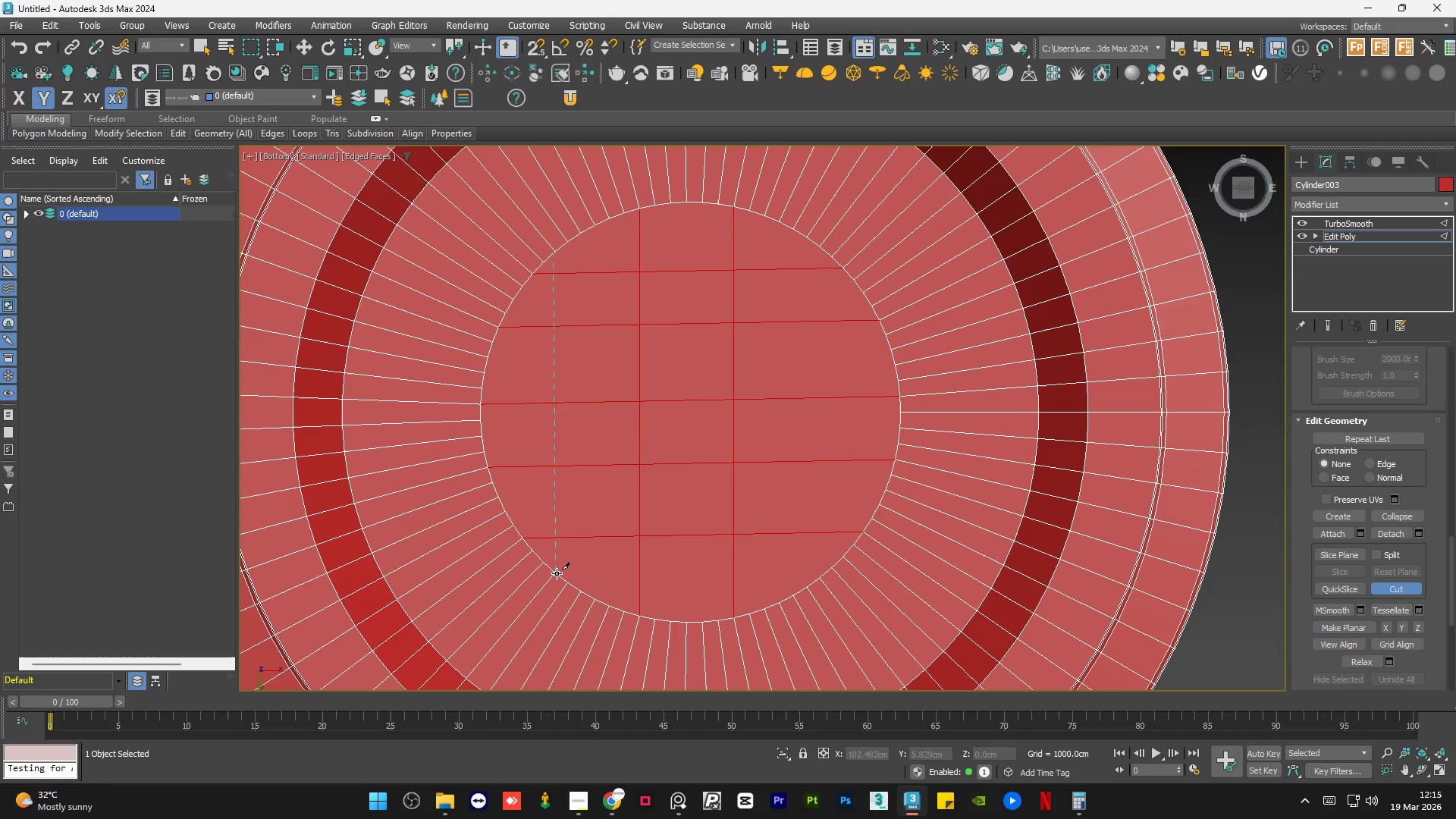 
left_click([557, 573])
 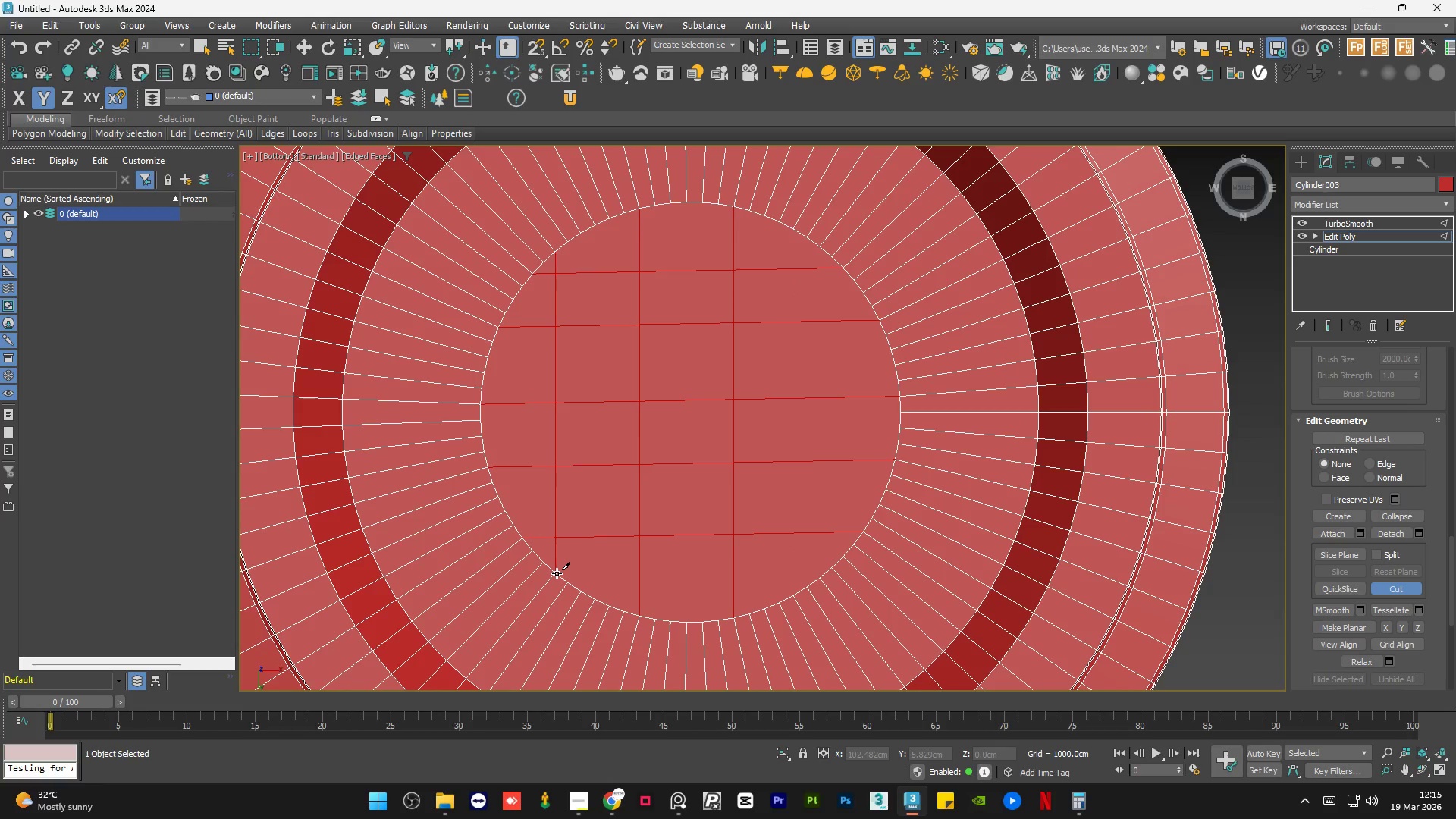 
right_click([557, 573])
 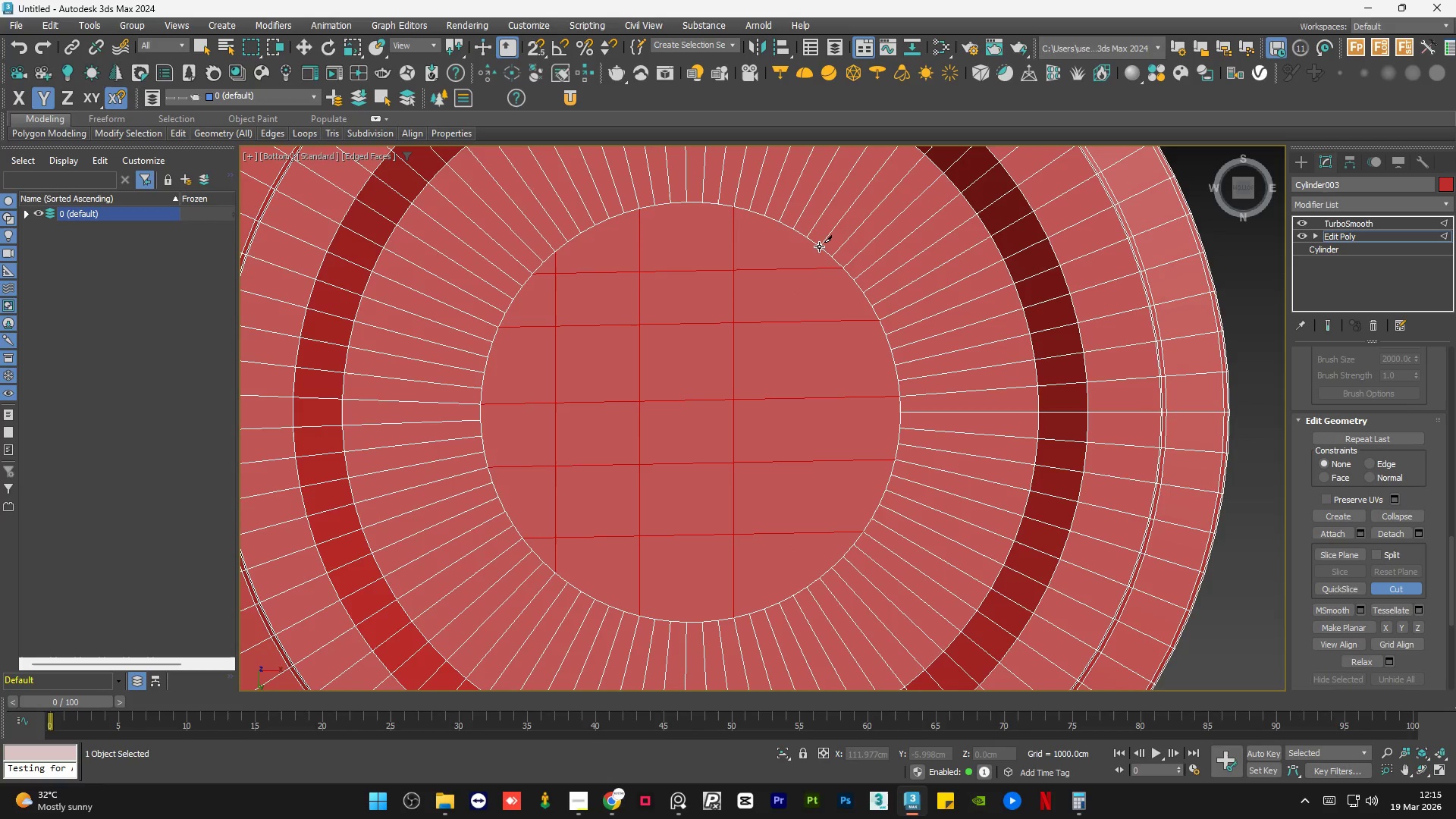 
left_click([819, 246])
 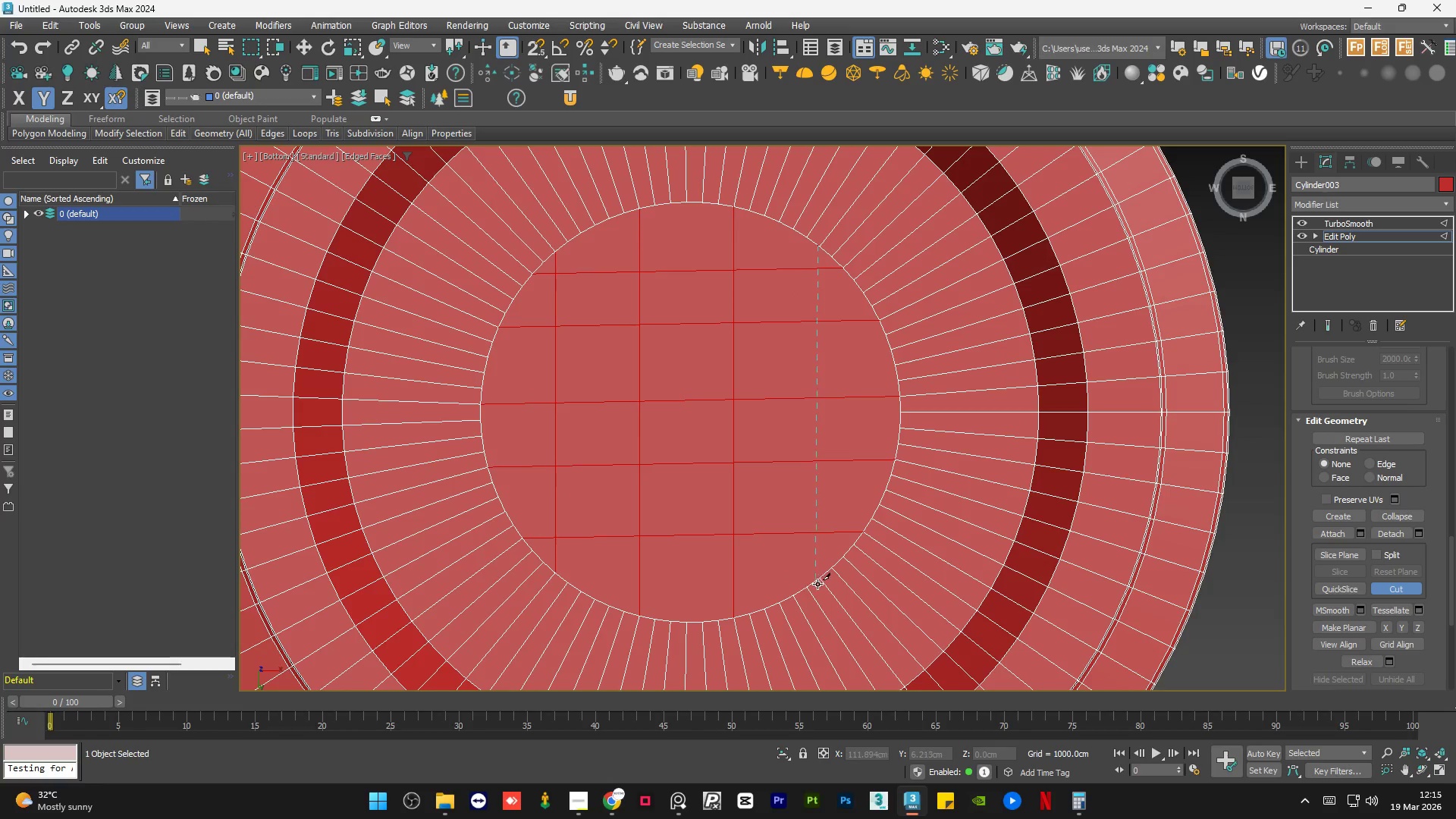 
left_click([821, 577])
 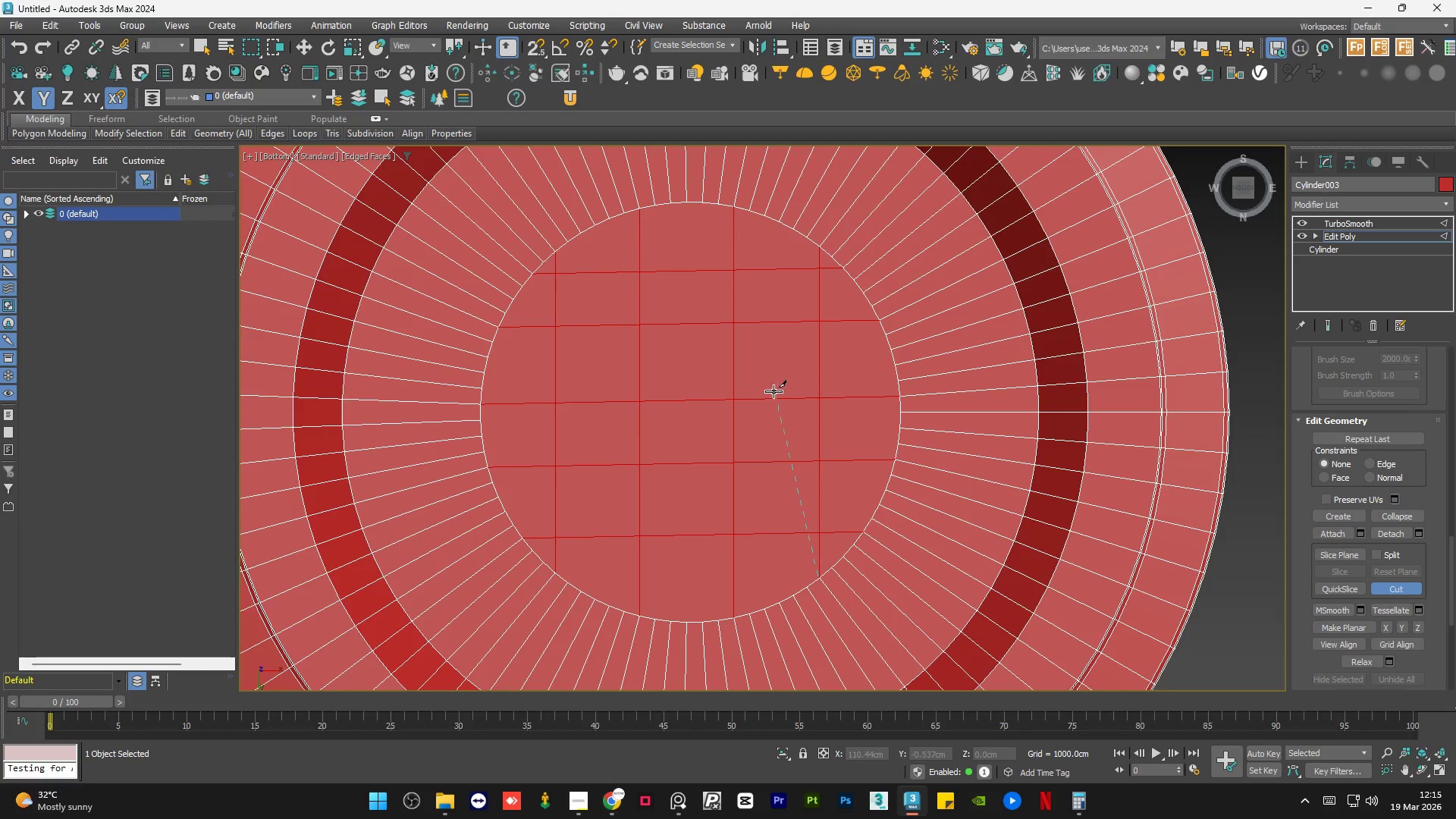 
right_click([771, 387])
 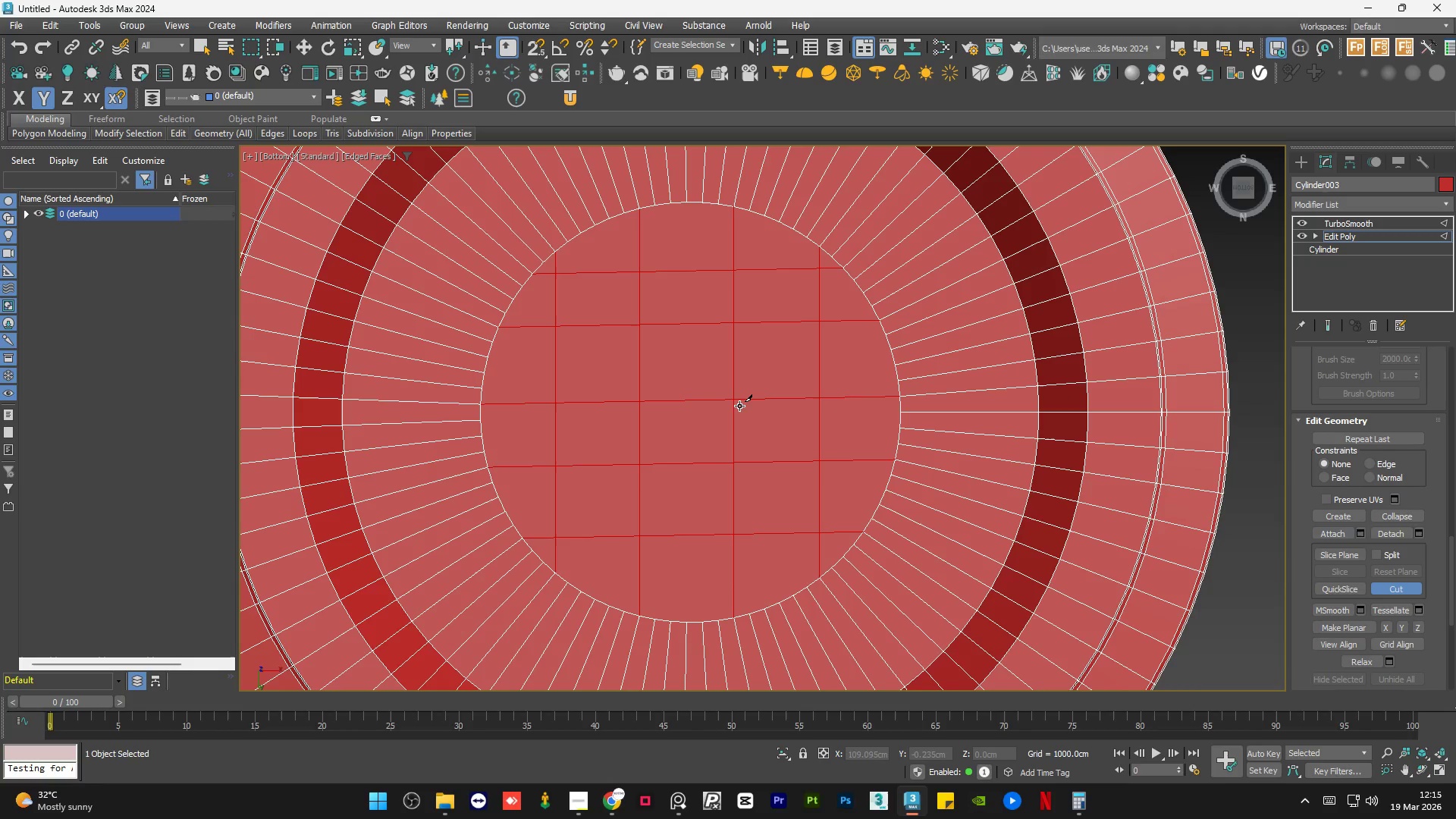 
scroll: coordinate [658, 491], scroll_direction: down, amount: 1.0
 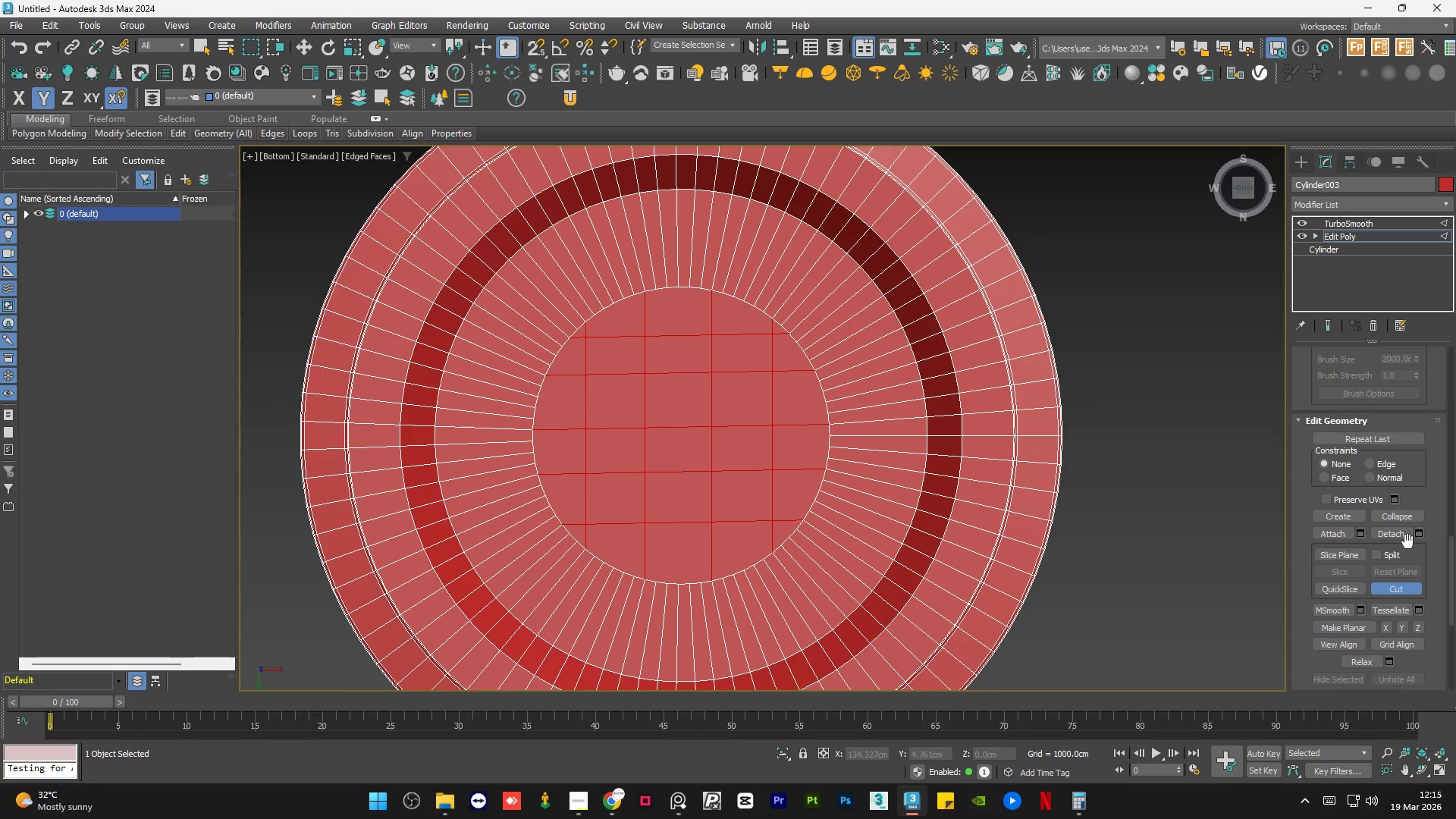 
left_click([1381, 585])
 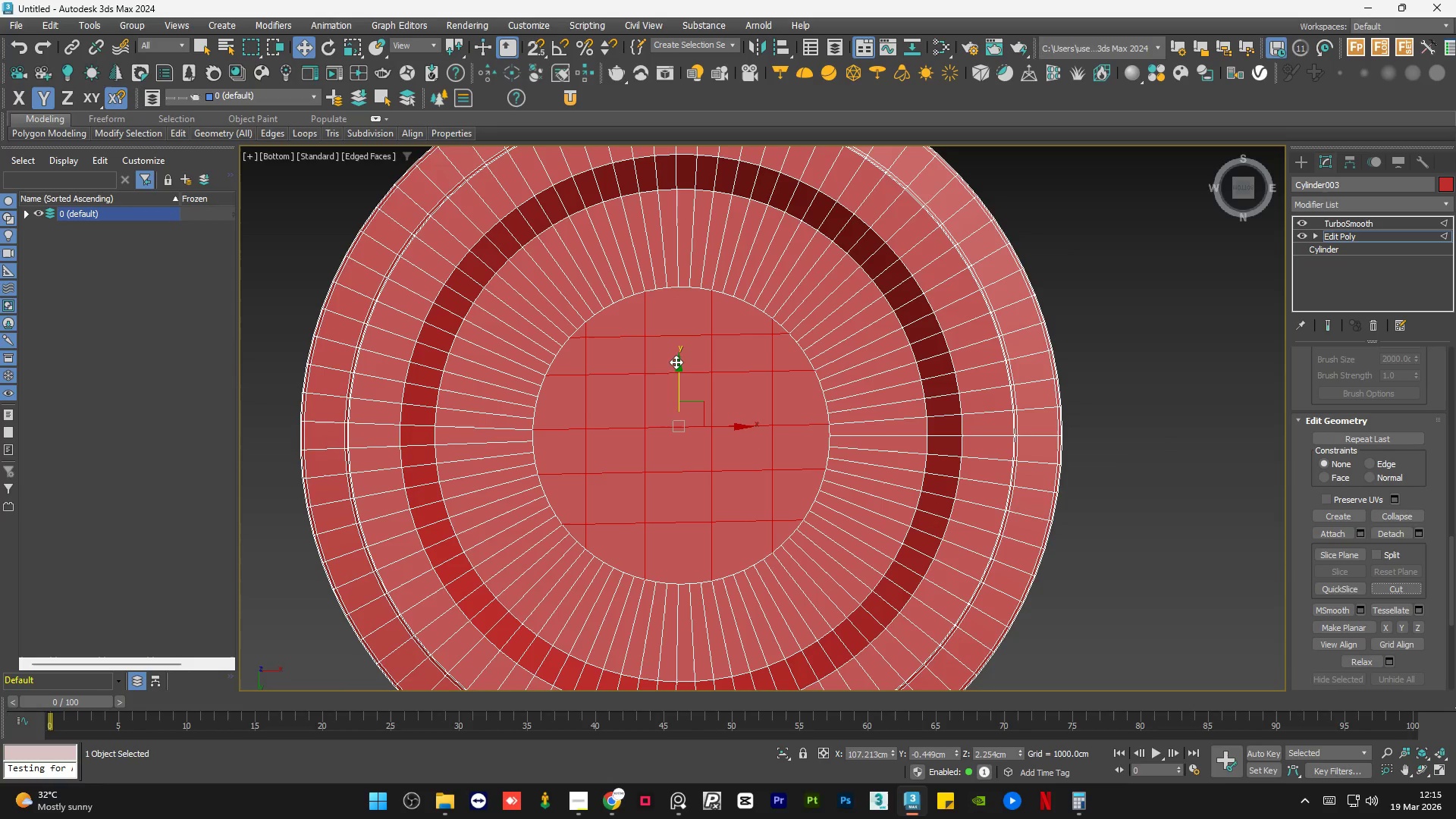 
key(W)
 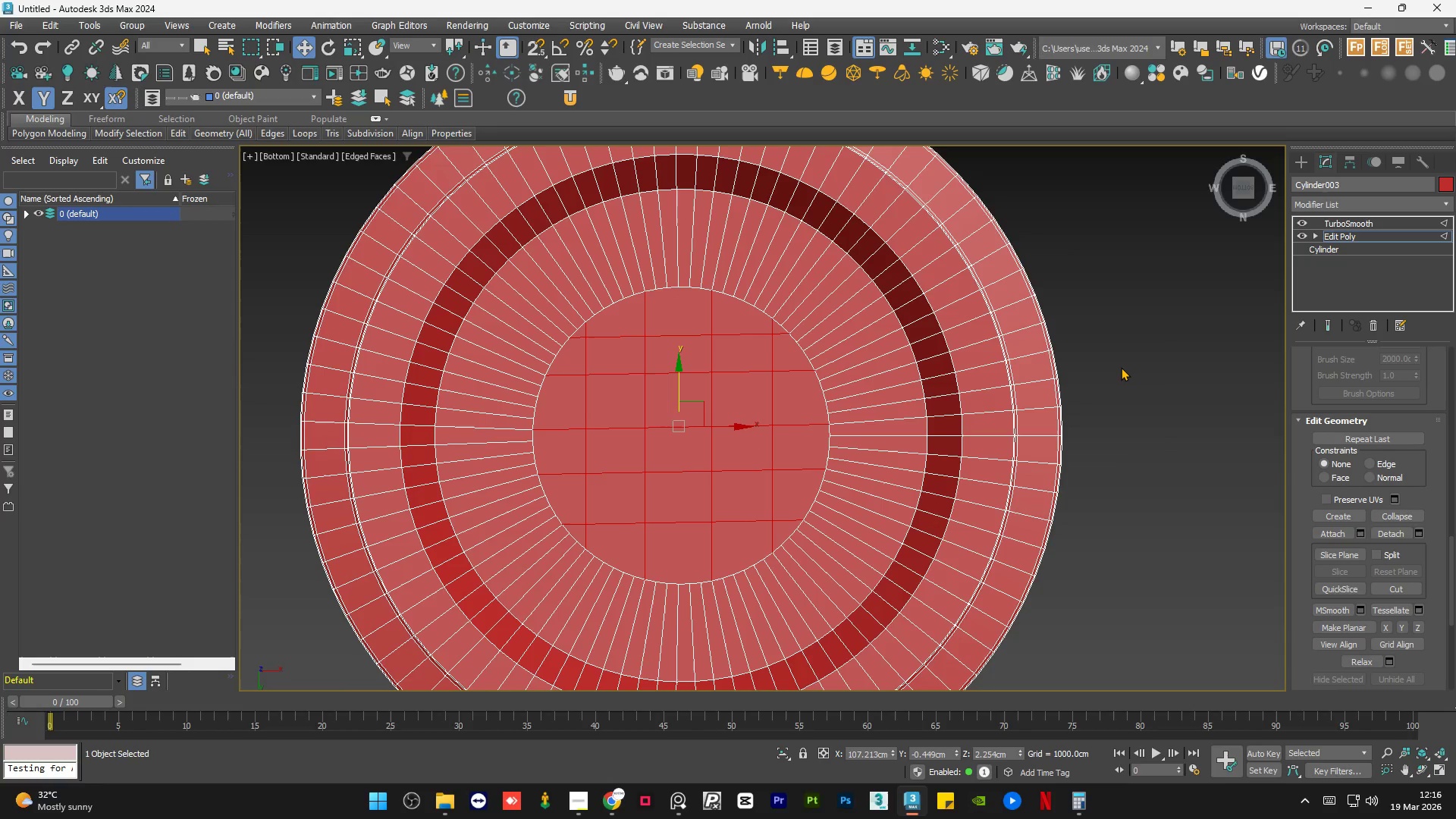 
left_click([1121, 366])
 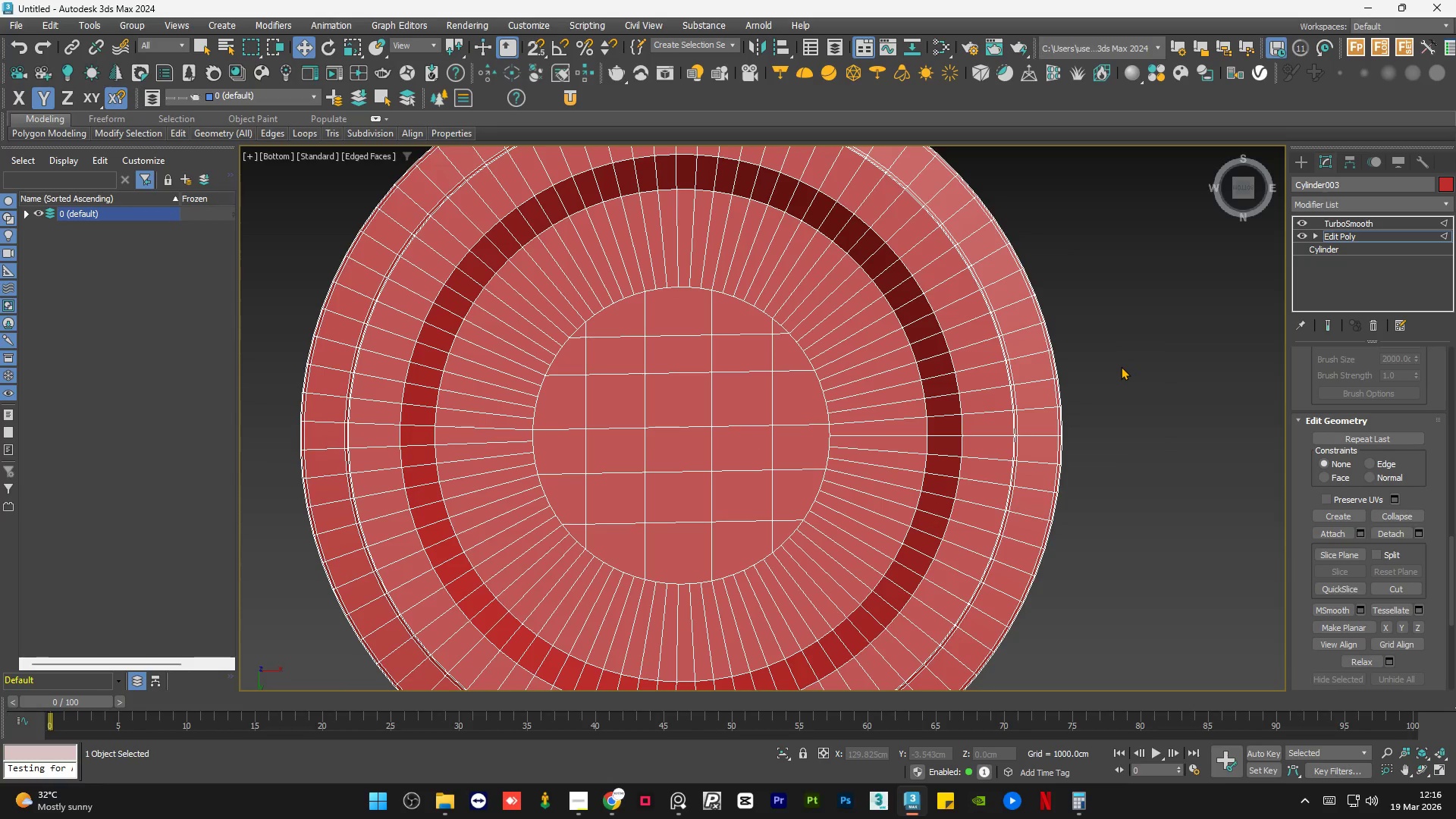 
key(Q)
 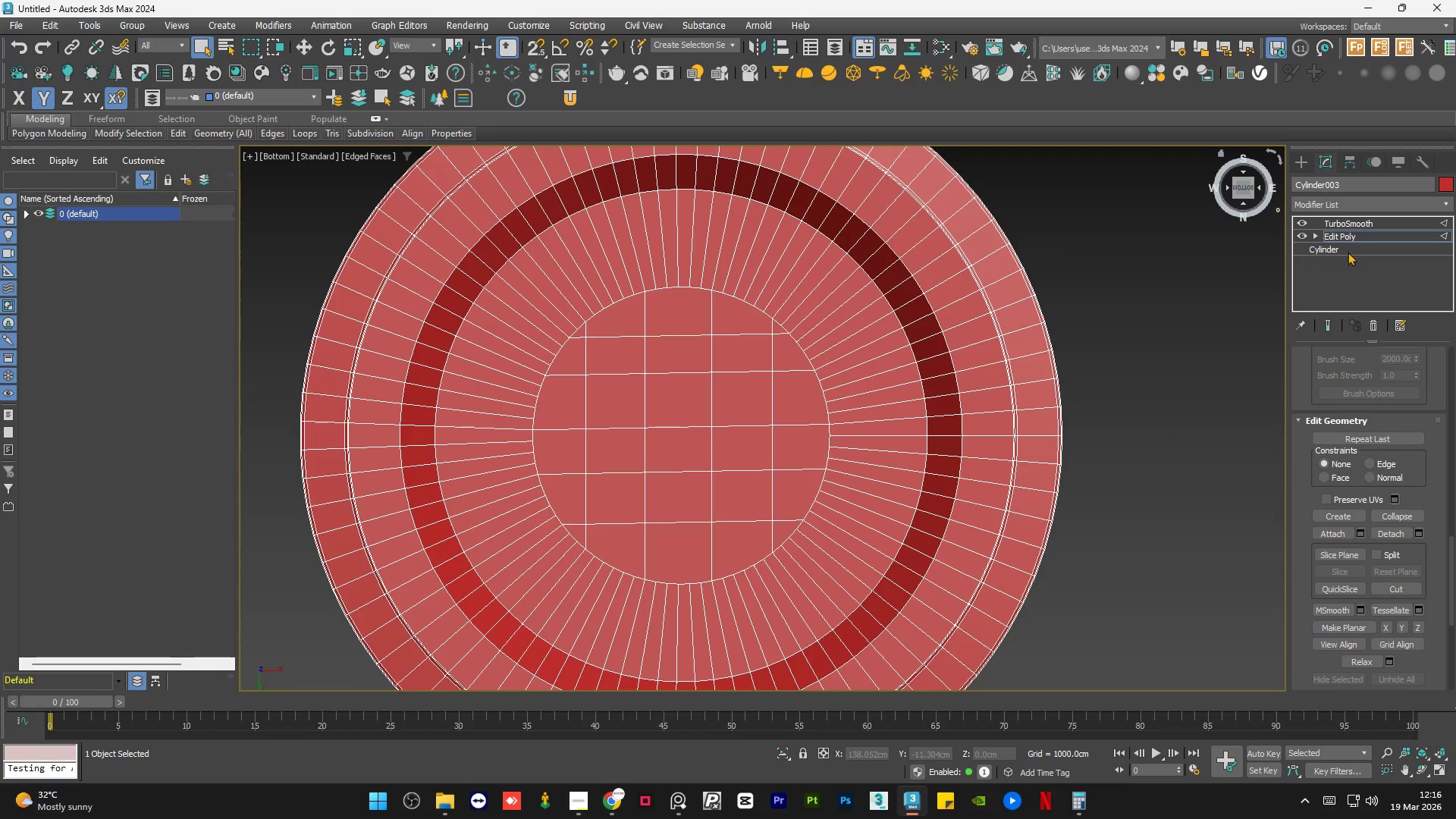 
left_click([1328, 326])
 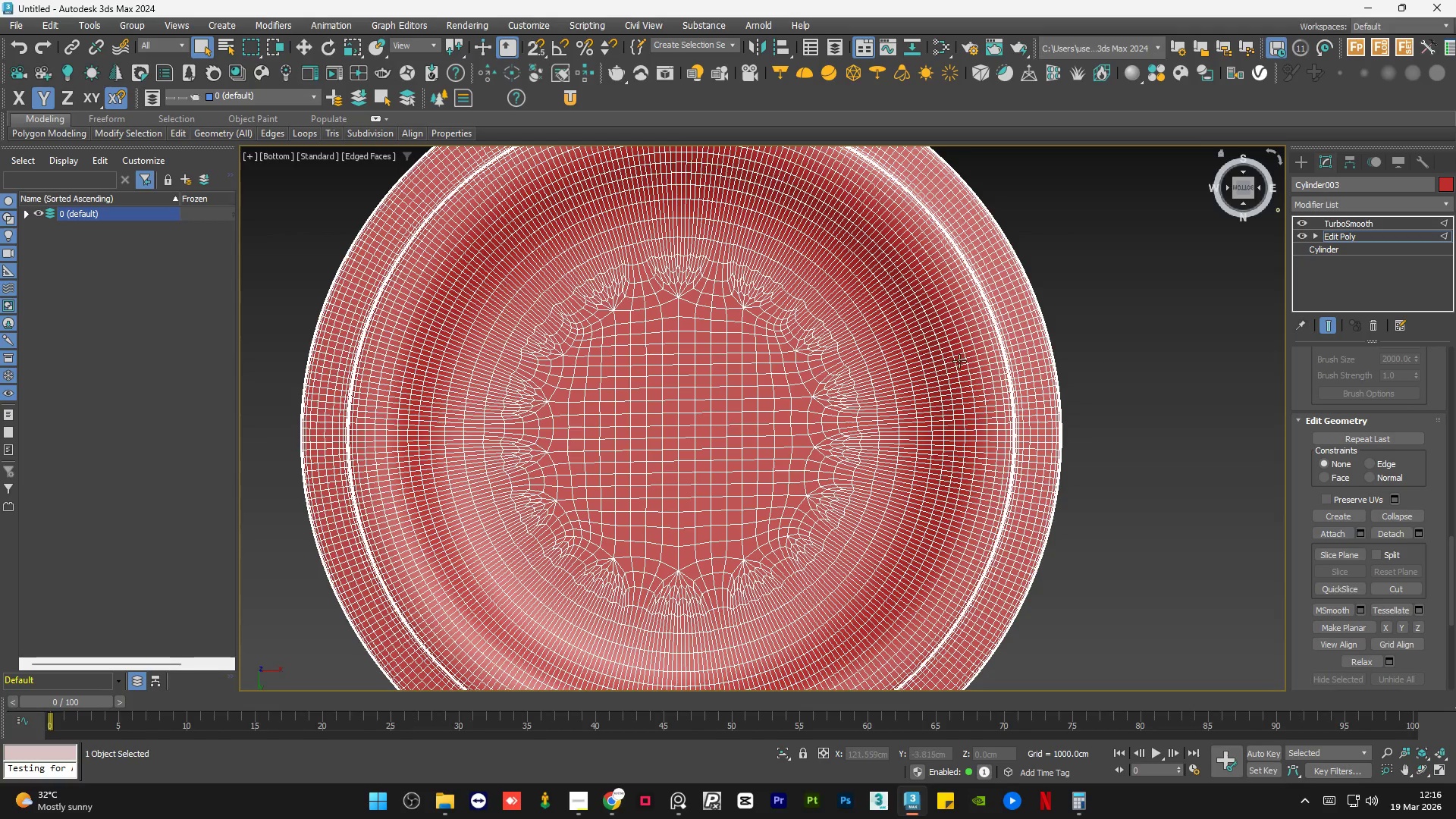 
key(F4)
 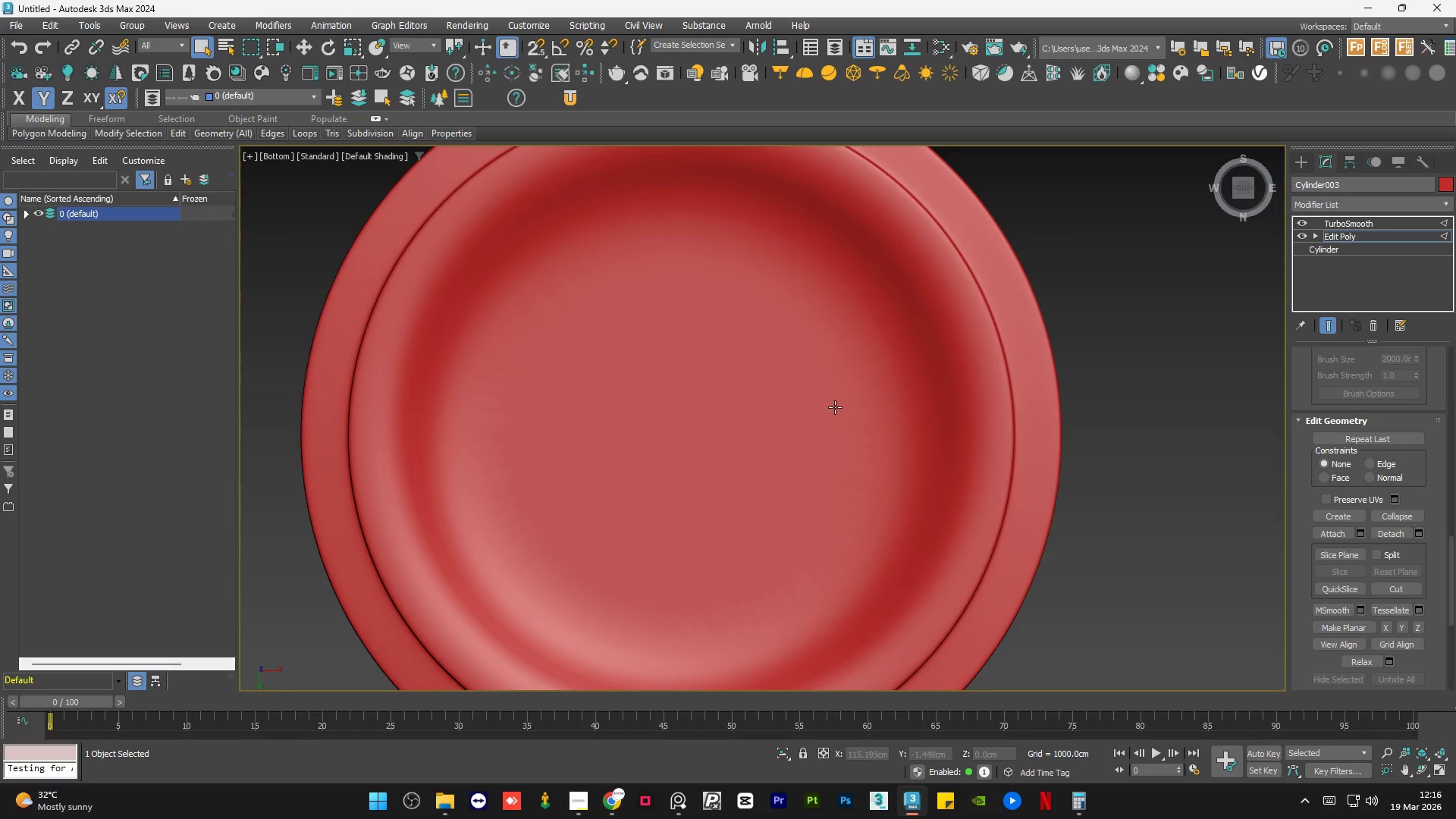 
hold_key(key=AltLeft, duration=0.44)
 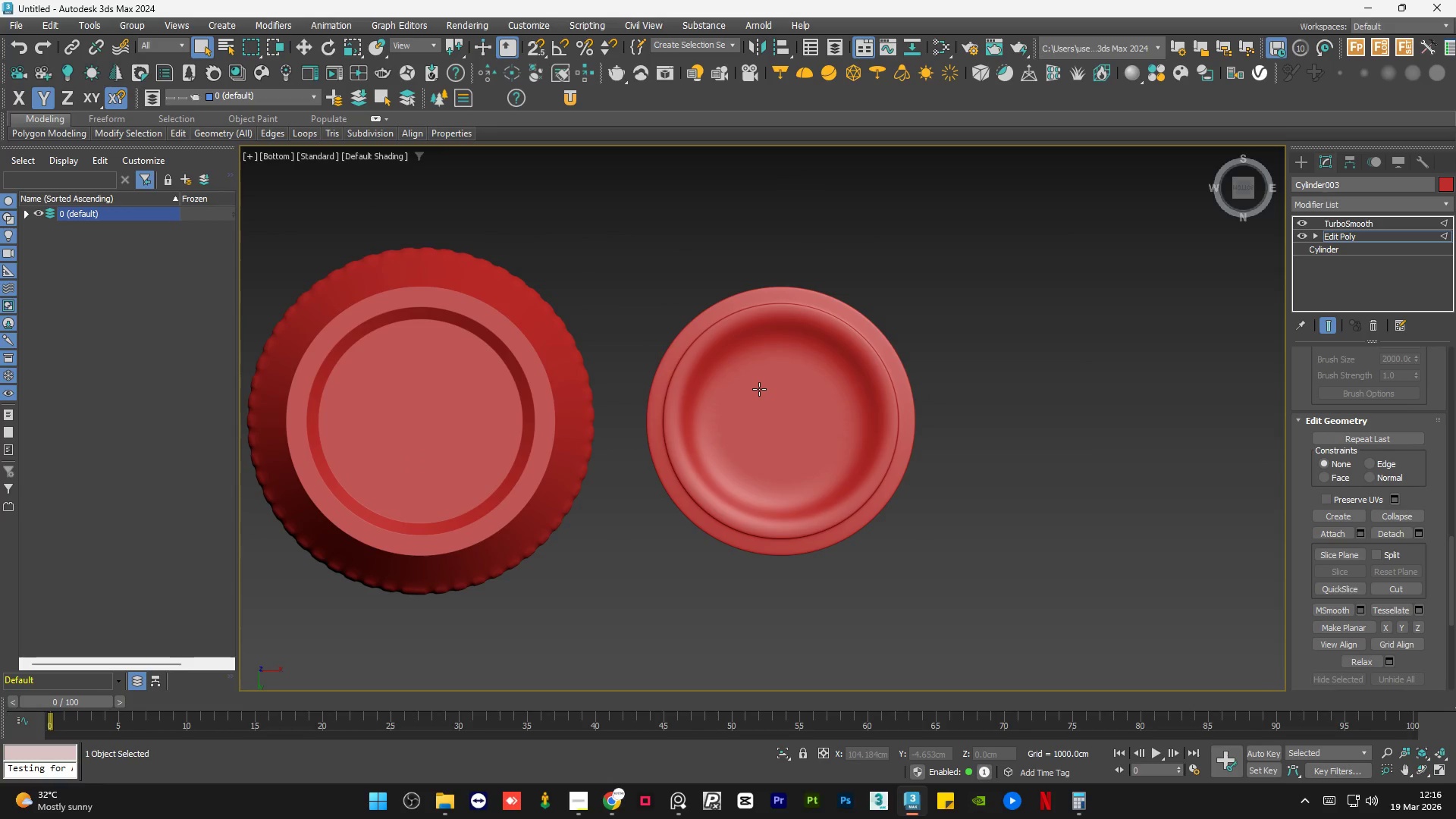 
scroll: coordinate [761, 389], scroll_direction: down, amount: 5.0
 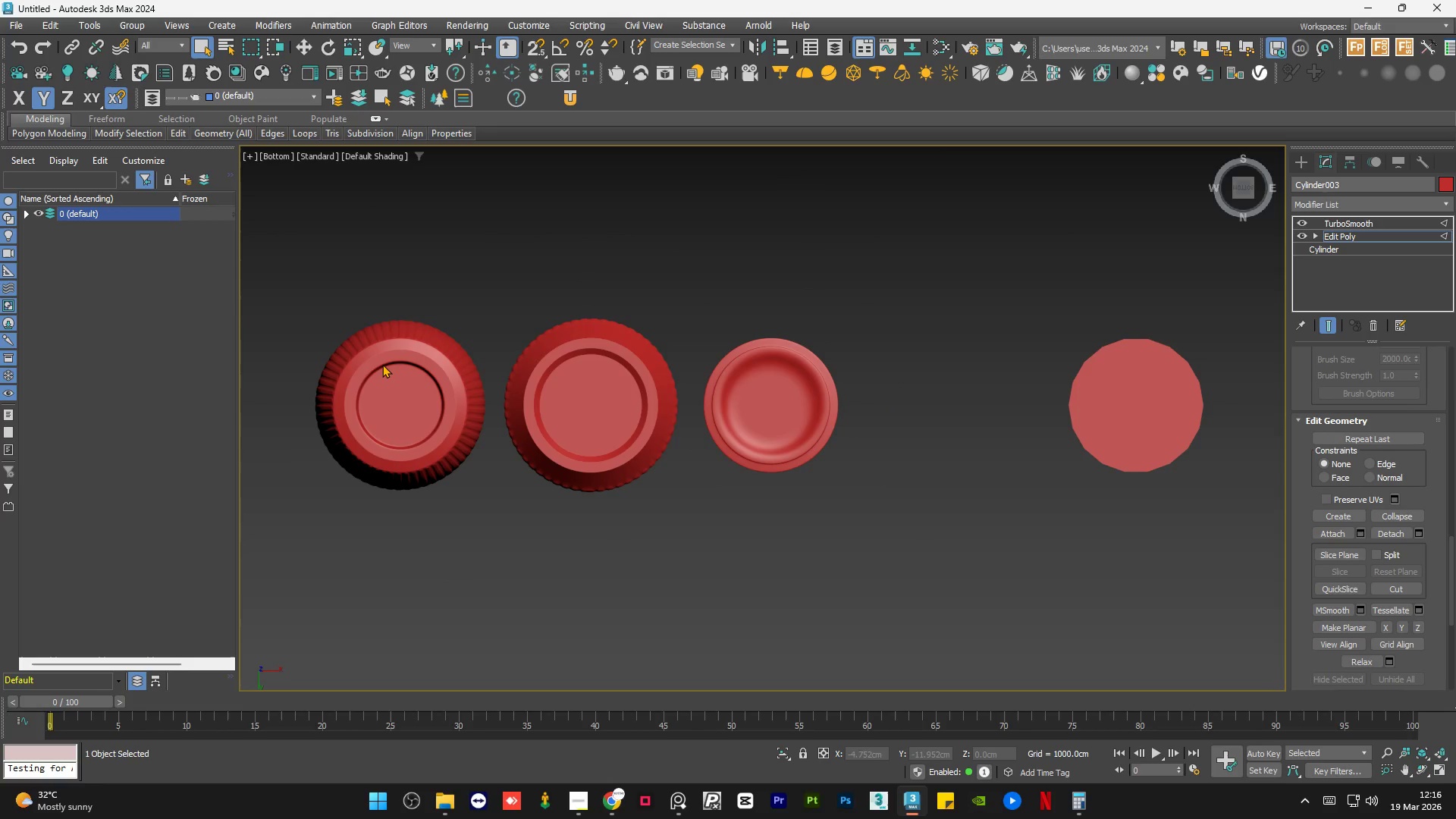 
scroll: coordinate [381, 364], scroll_direction: up, amount: 1.0
 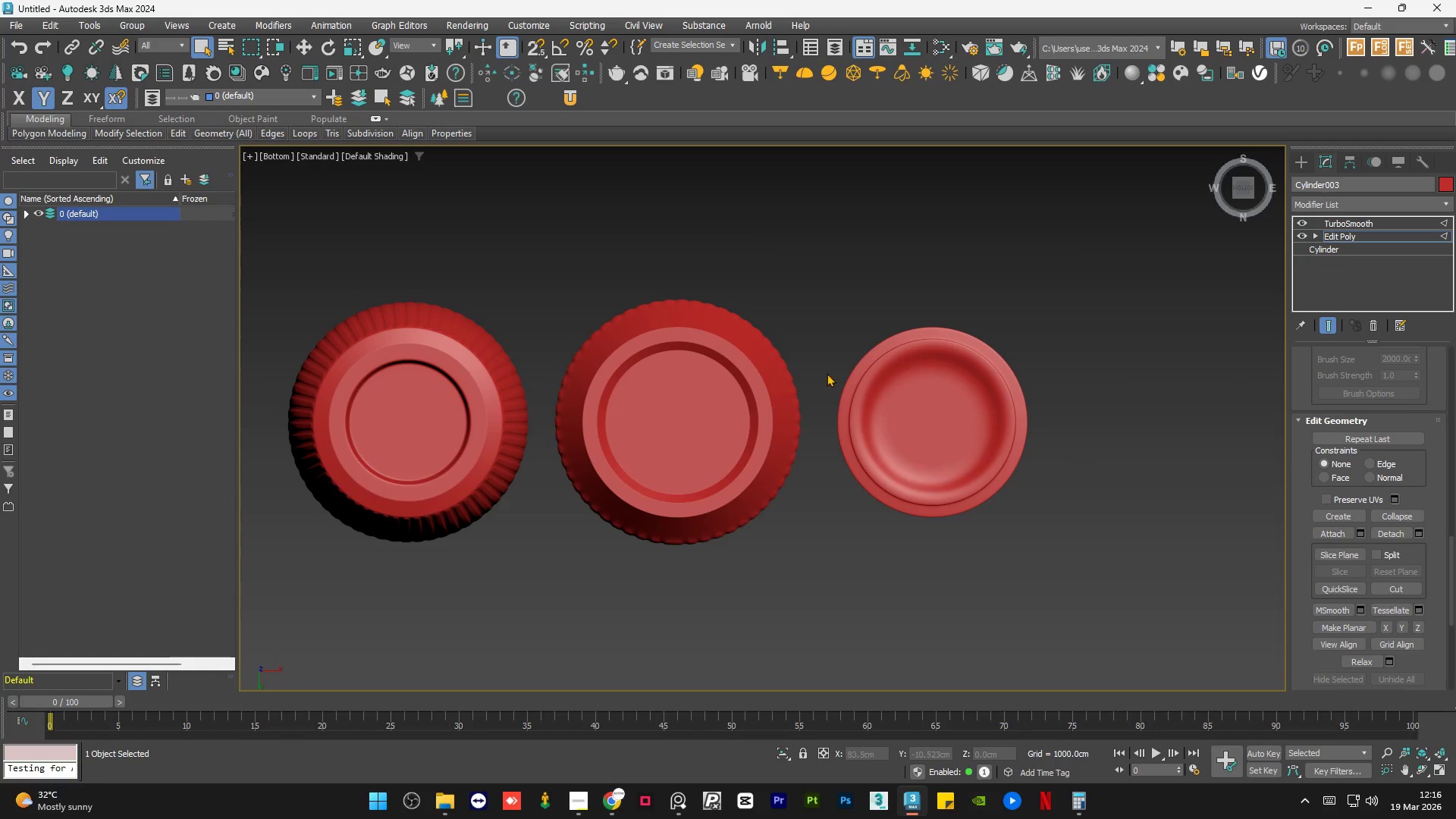 
left_click([822, 429])
 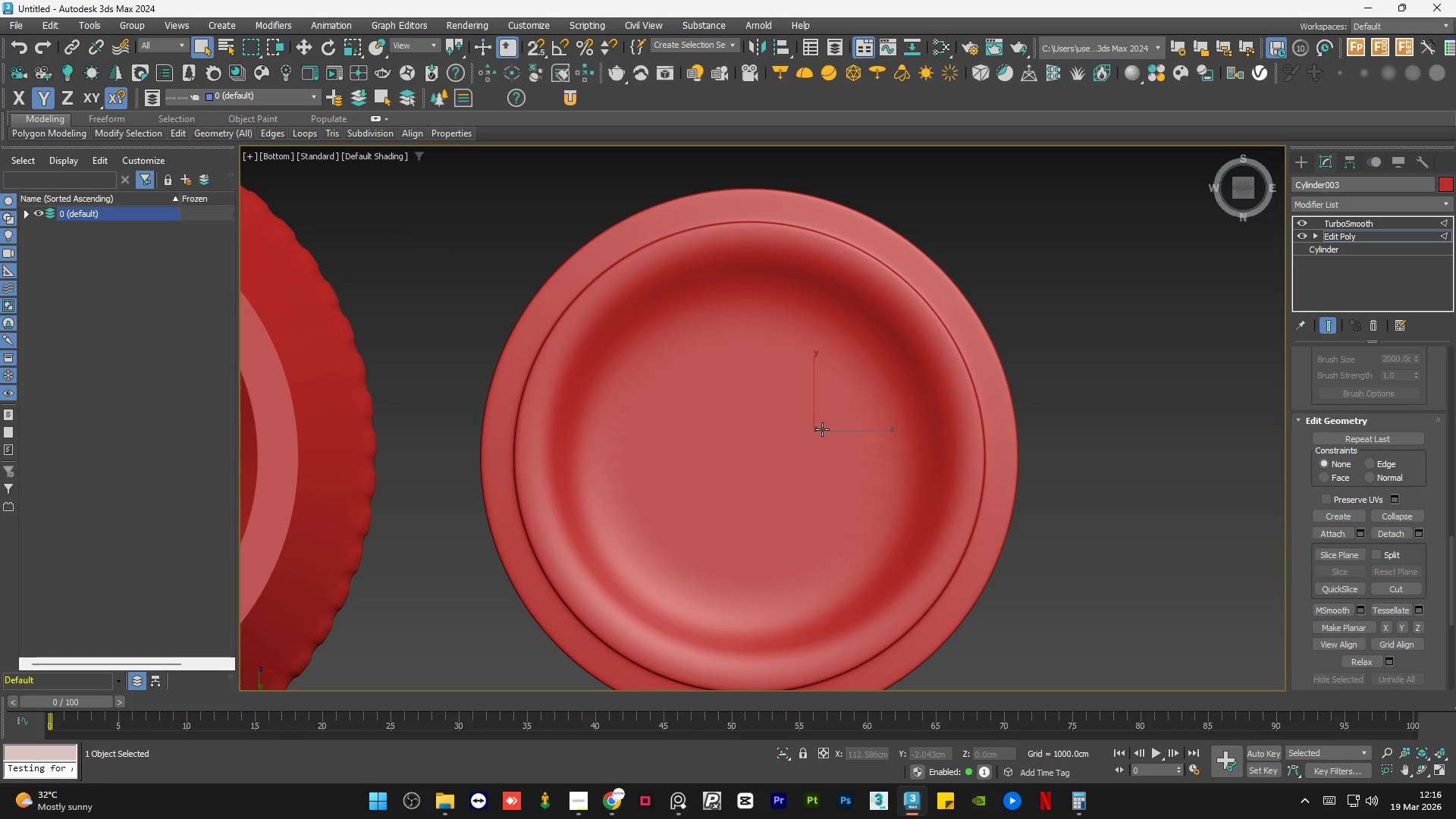 
scroll: coordinate [822, 429], scroll_direction: up, amount: 3.0
 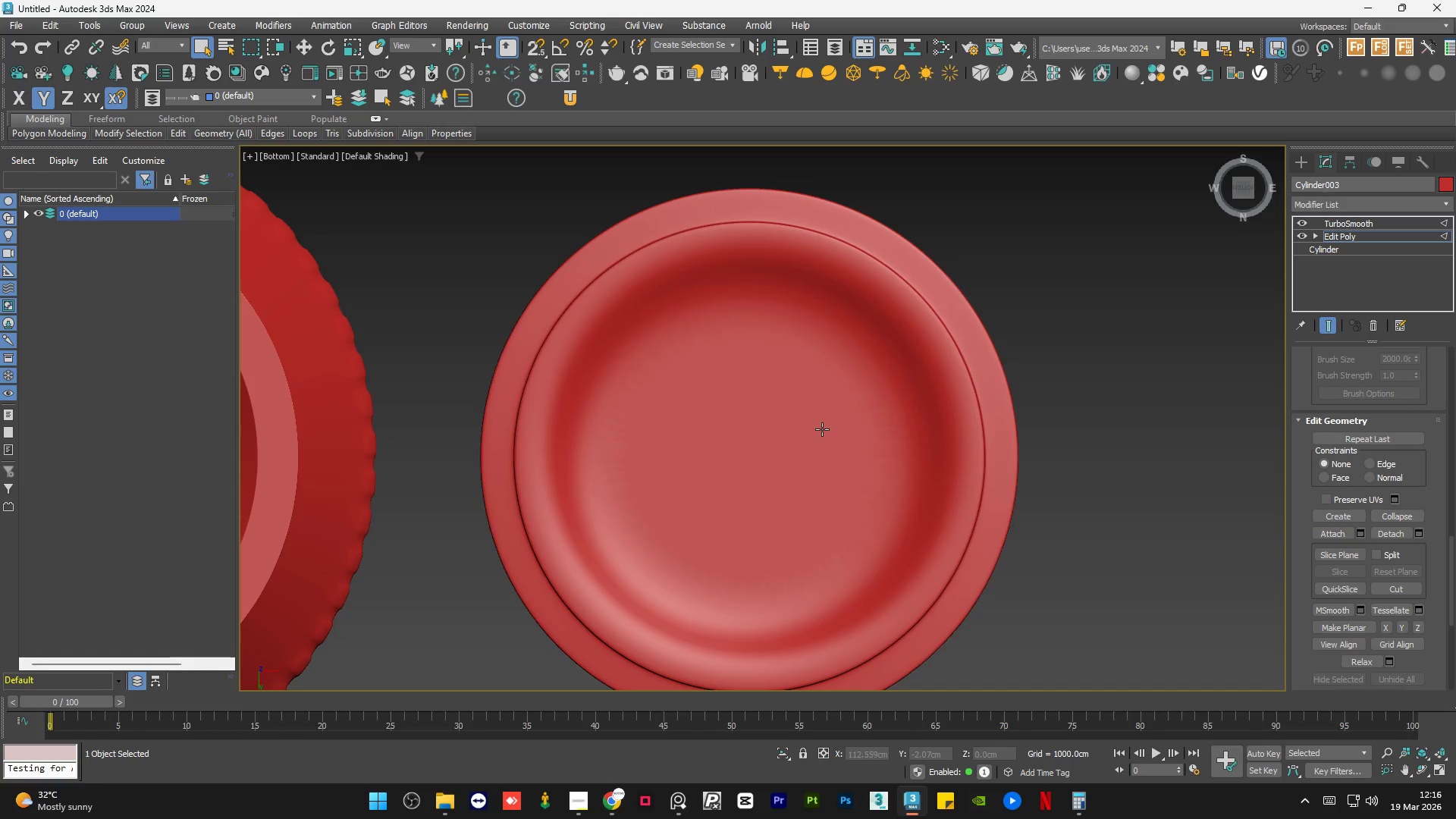 
key(F4)
 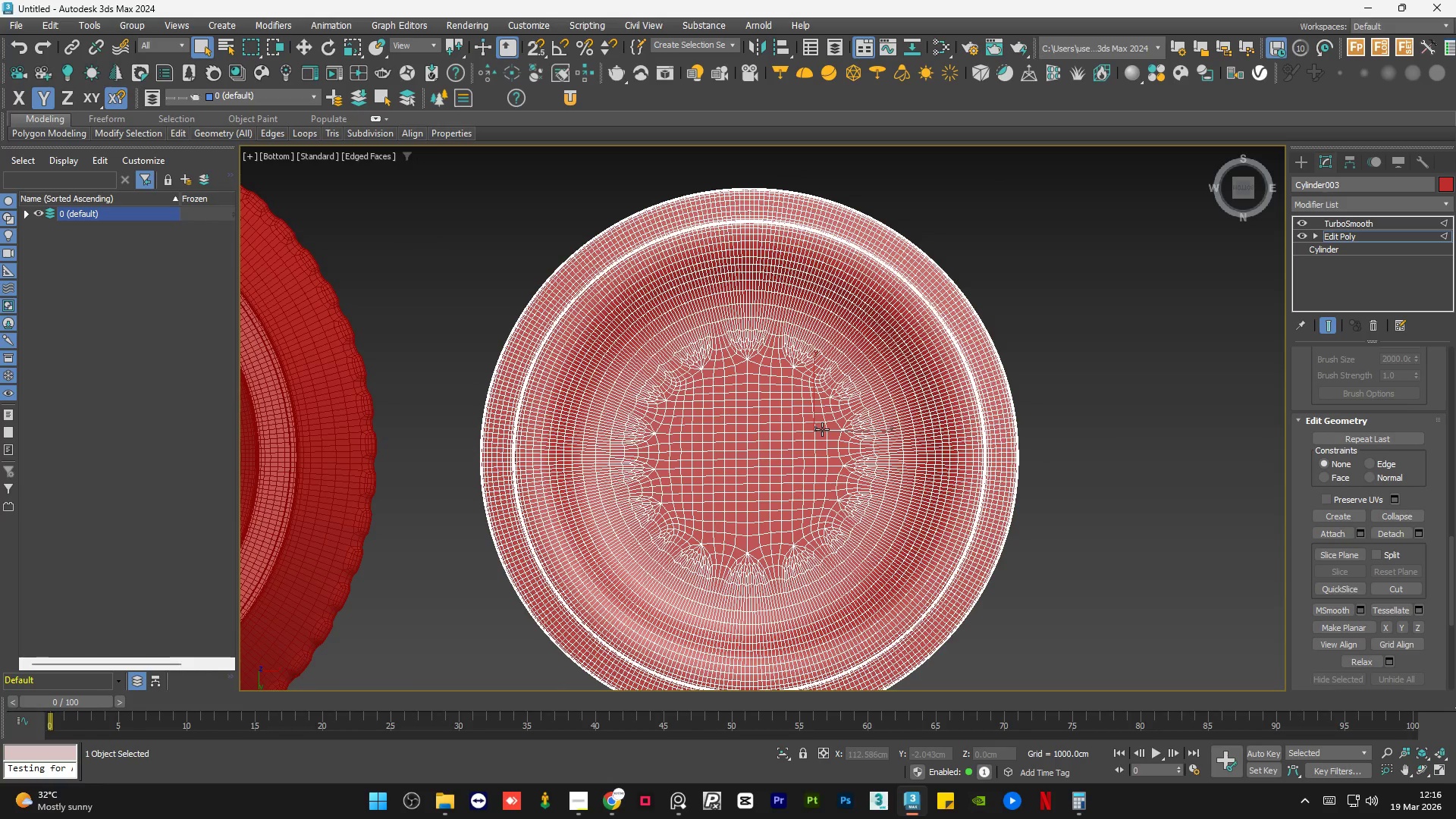 
hold_key(key=AltLeft, duration=1.52)
 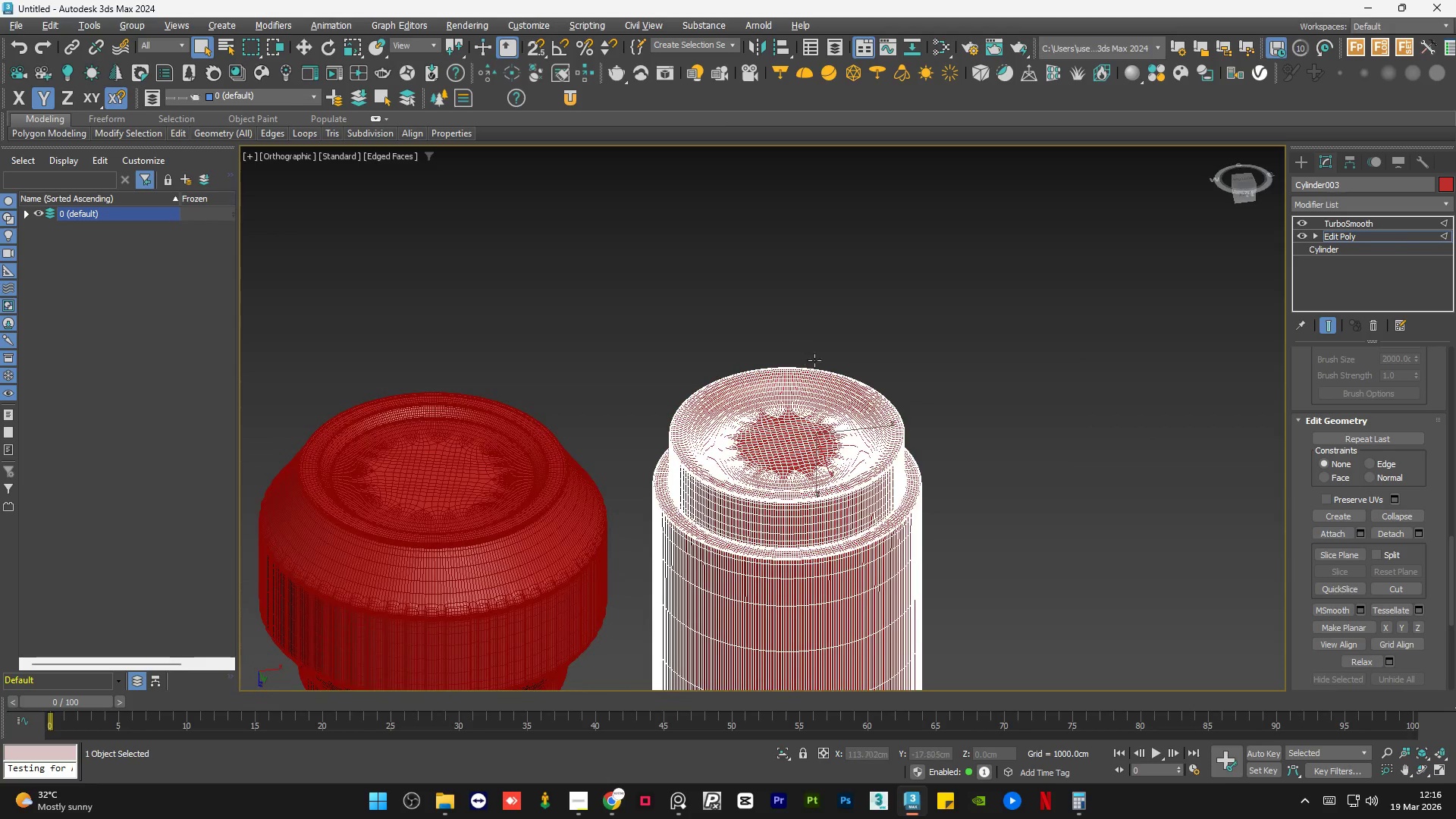 
scroll: coordinate [818, 436], scroll_direction: down, amount: 2.0
 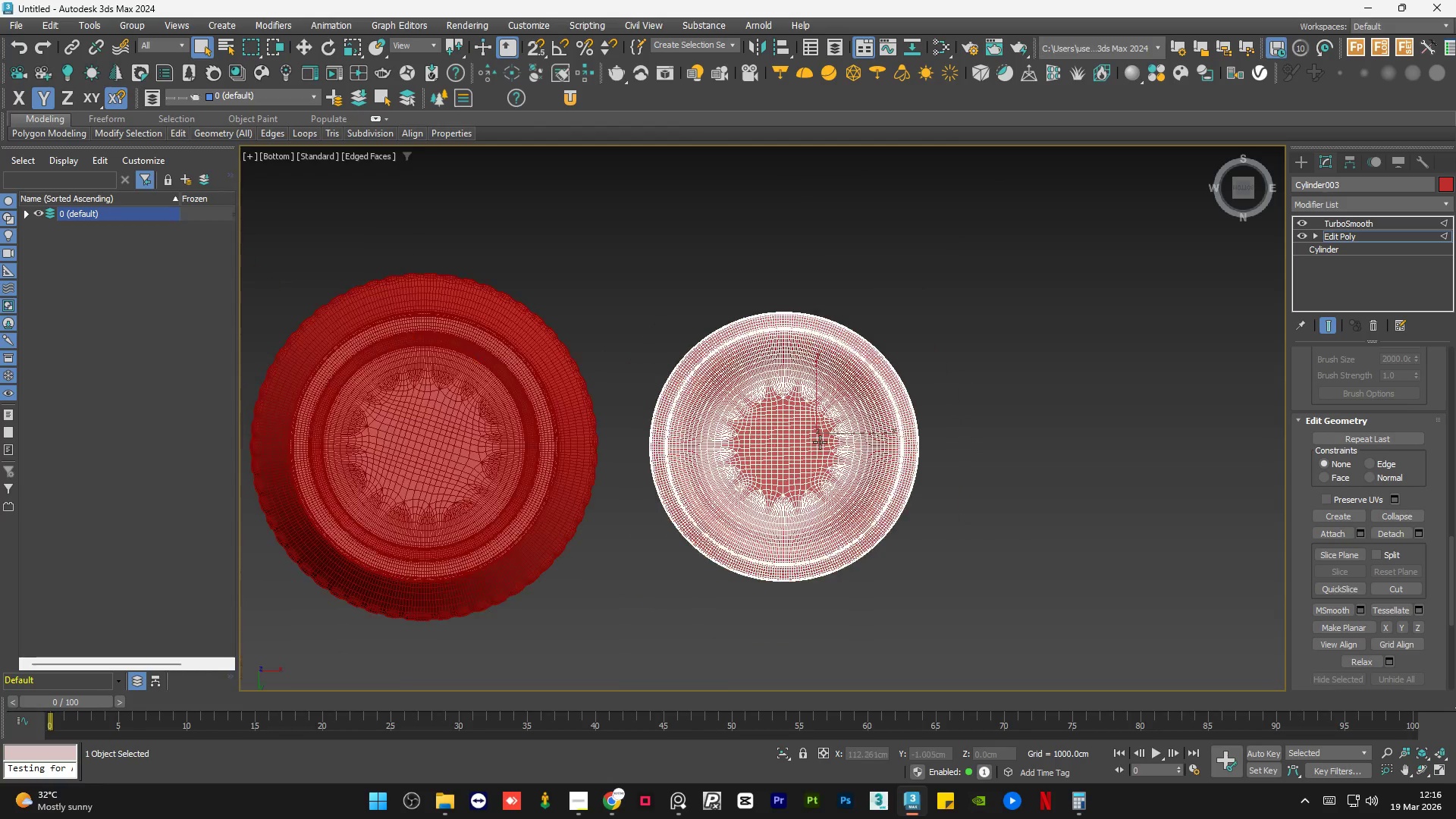 
hold_key(key=AltLeft, duration=0.44)
 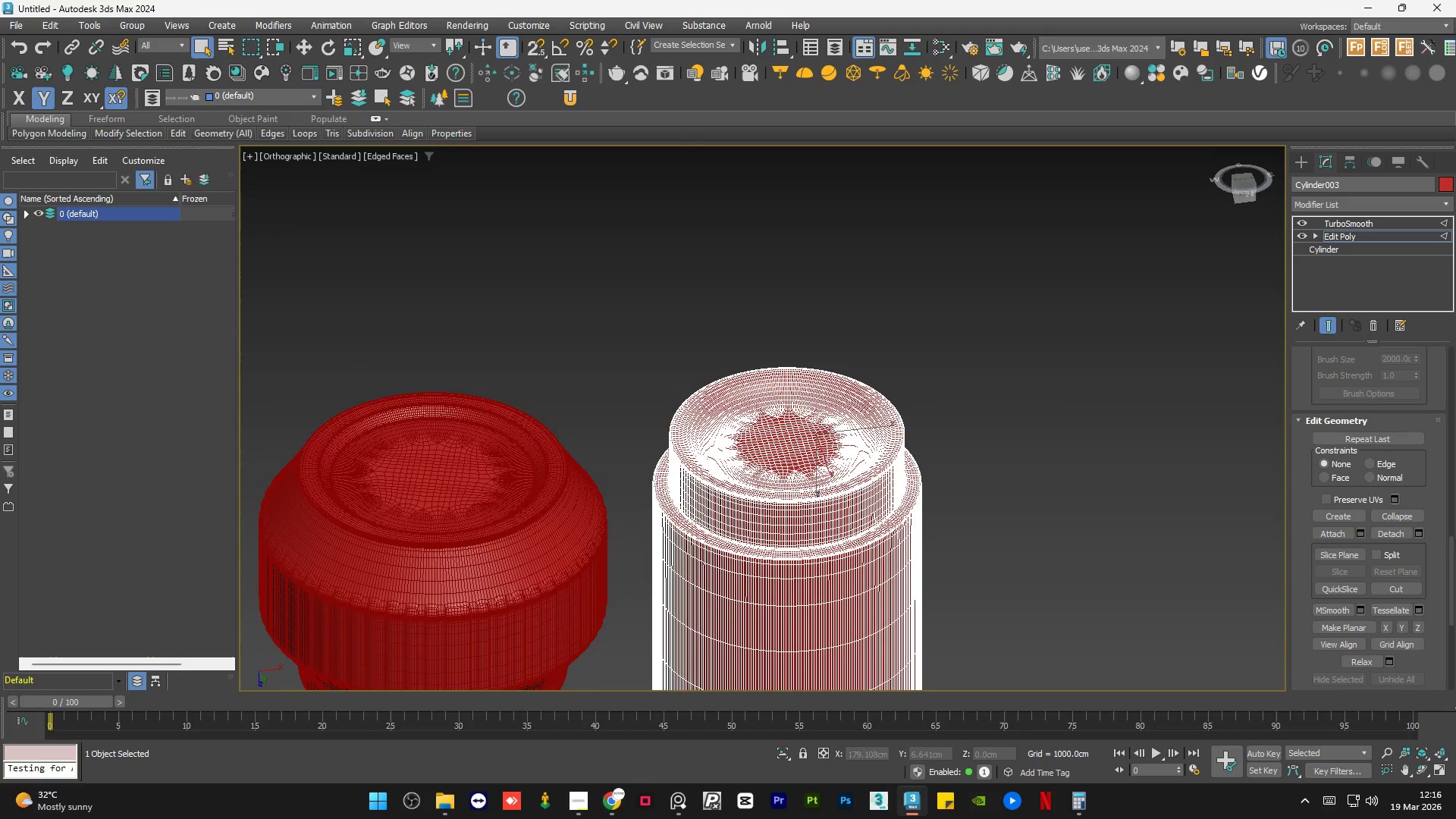 
left_click_drag(start_coordinate=[1451, 554], to_coordinate=[1455, 291])
 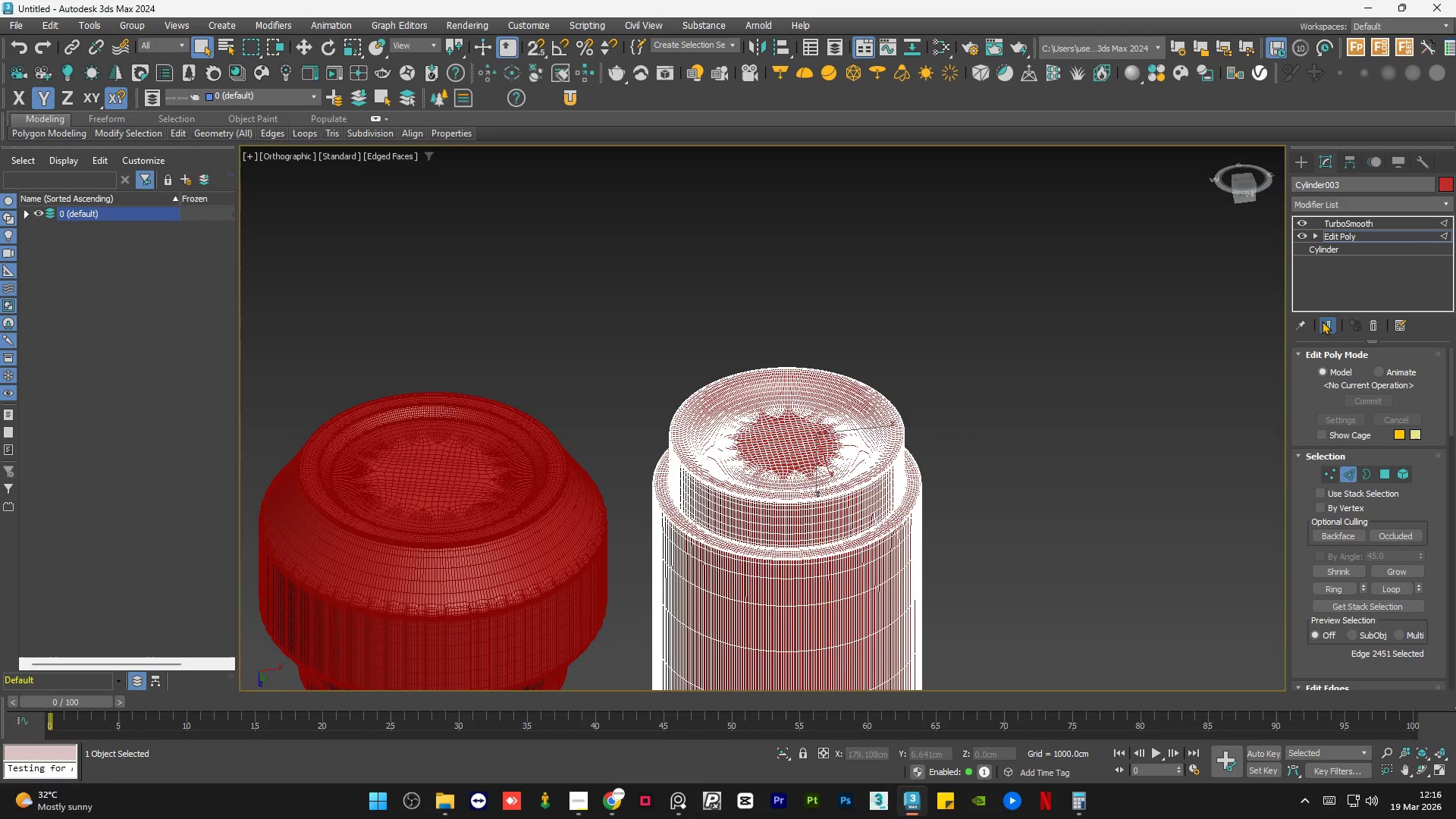 
left_click([1323, 322])
 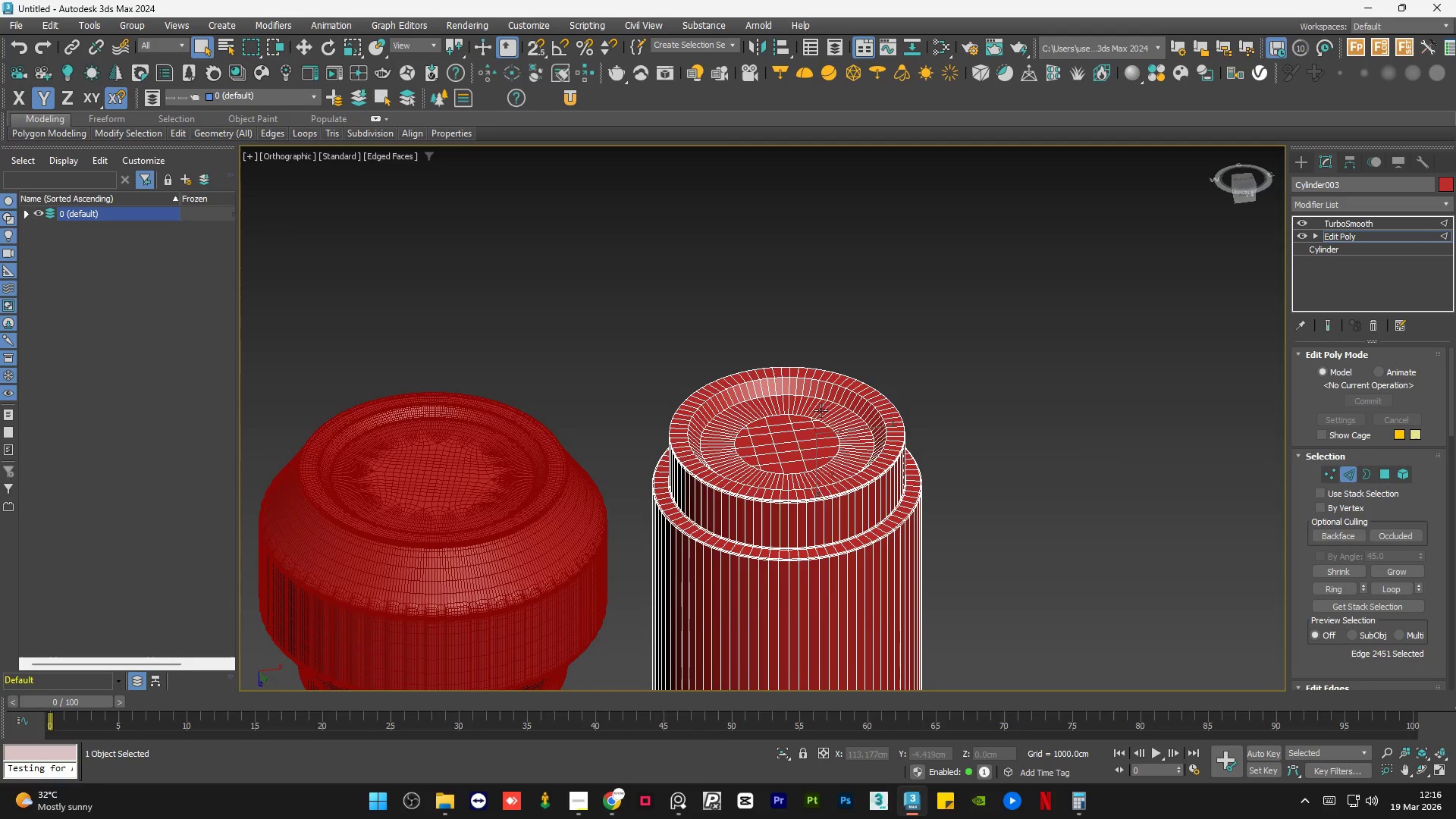 
scroll: coordinate [747, 383], scroll_direction: up, amount: 5.0
 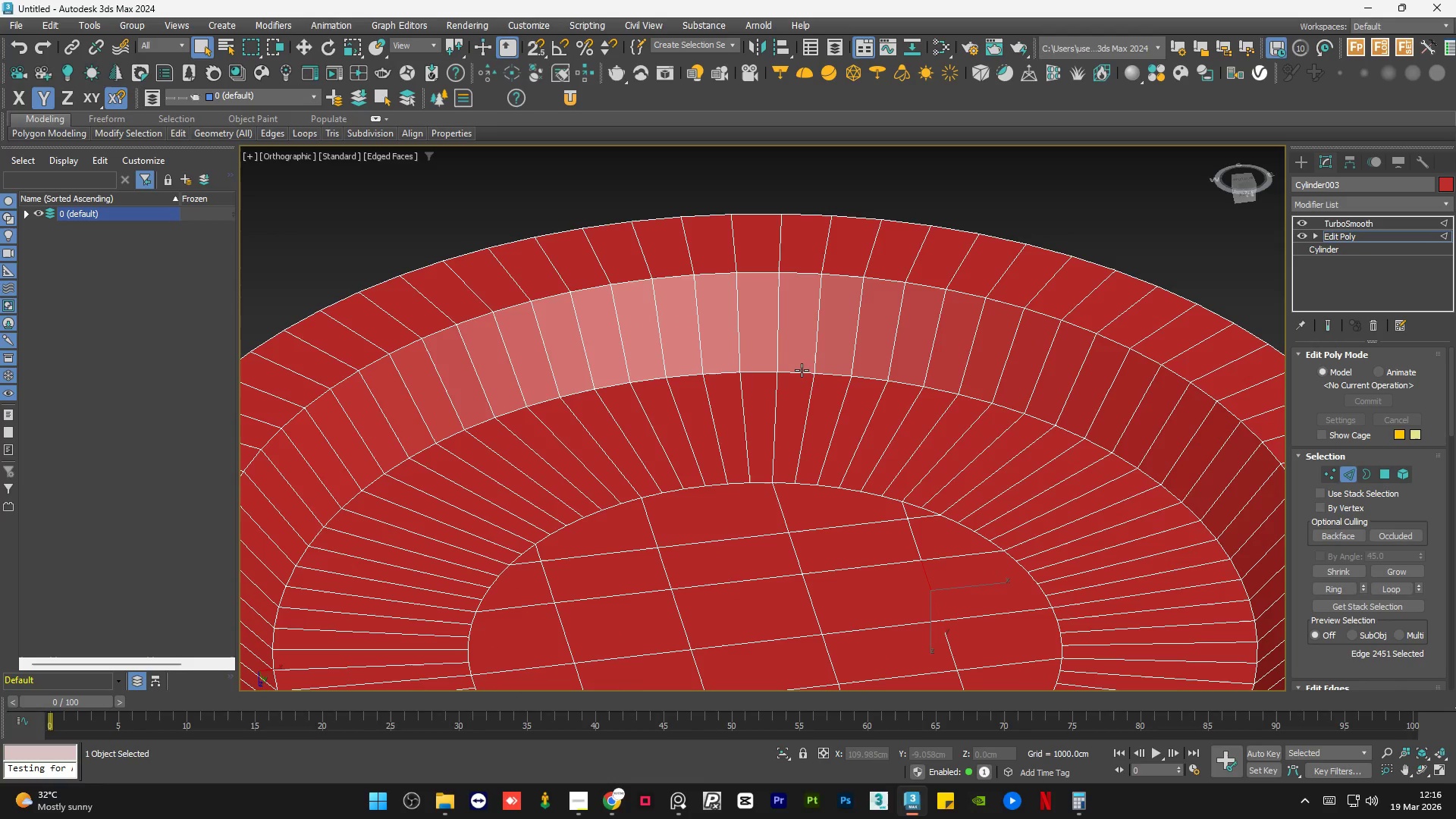 
double_click([802, 370])
 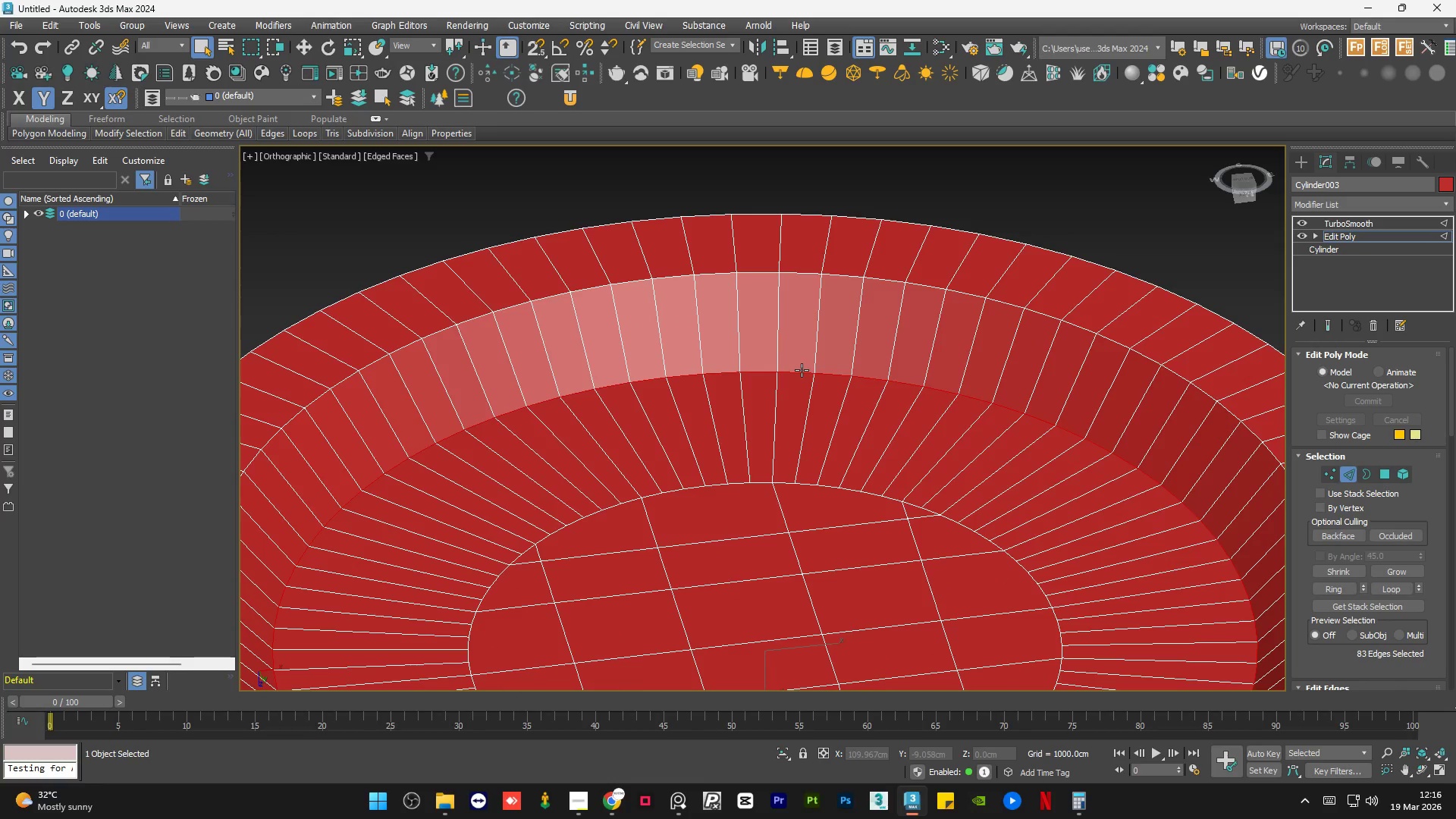 
scroll: coordinate [802, 370], scroll_direction: down, amount: 2.0
 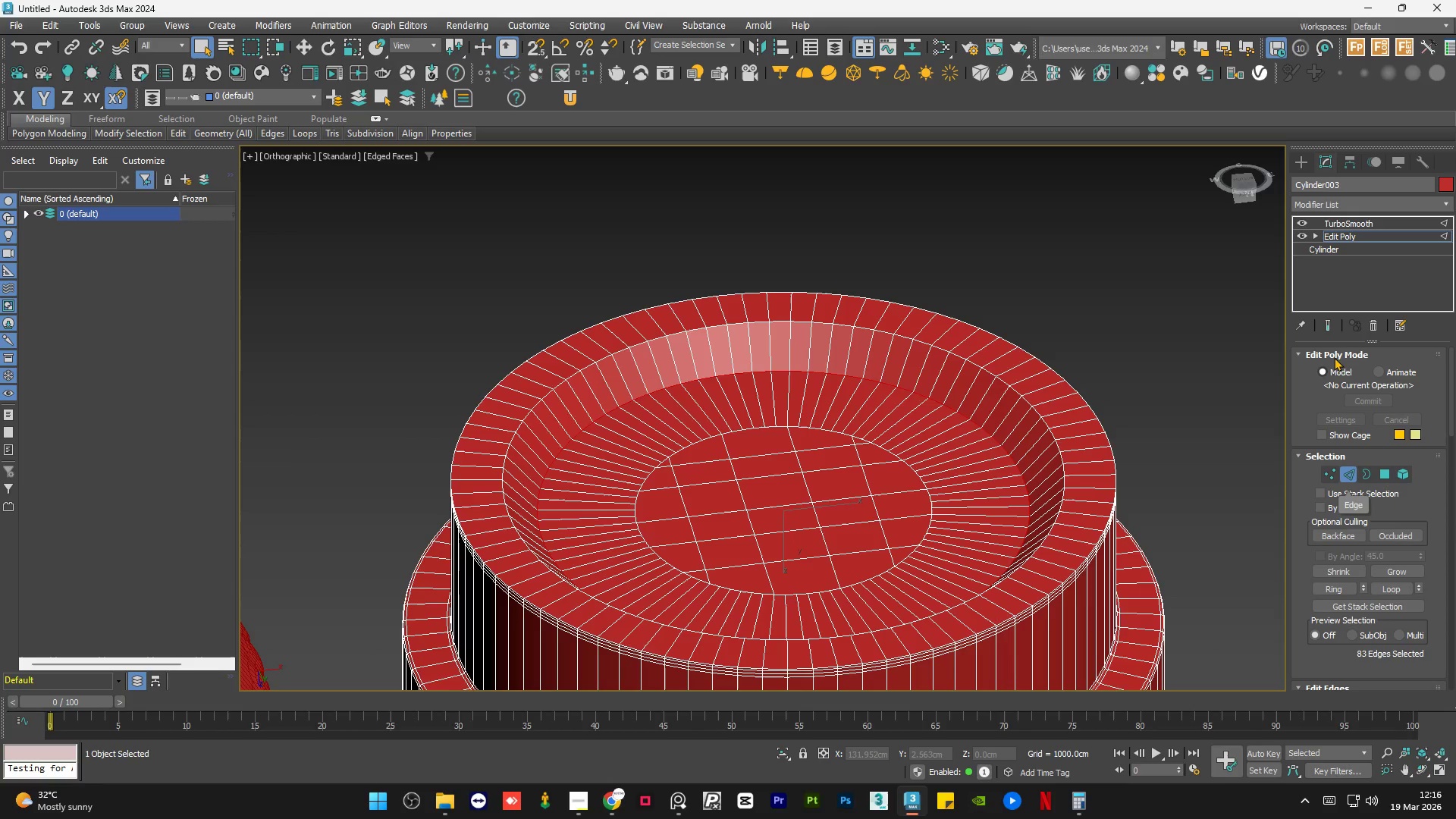 
left_click([1329, 327])
 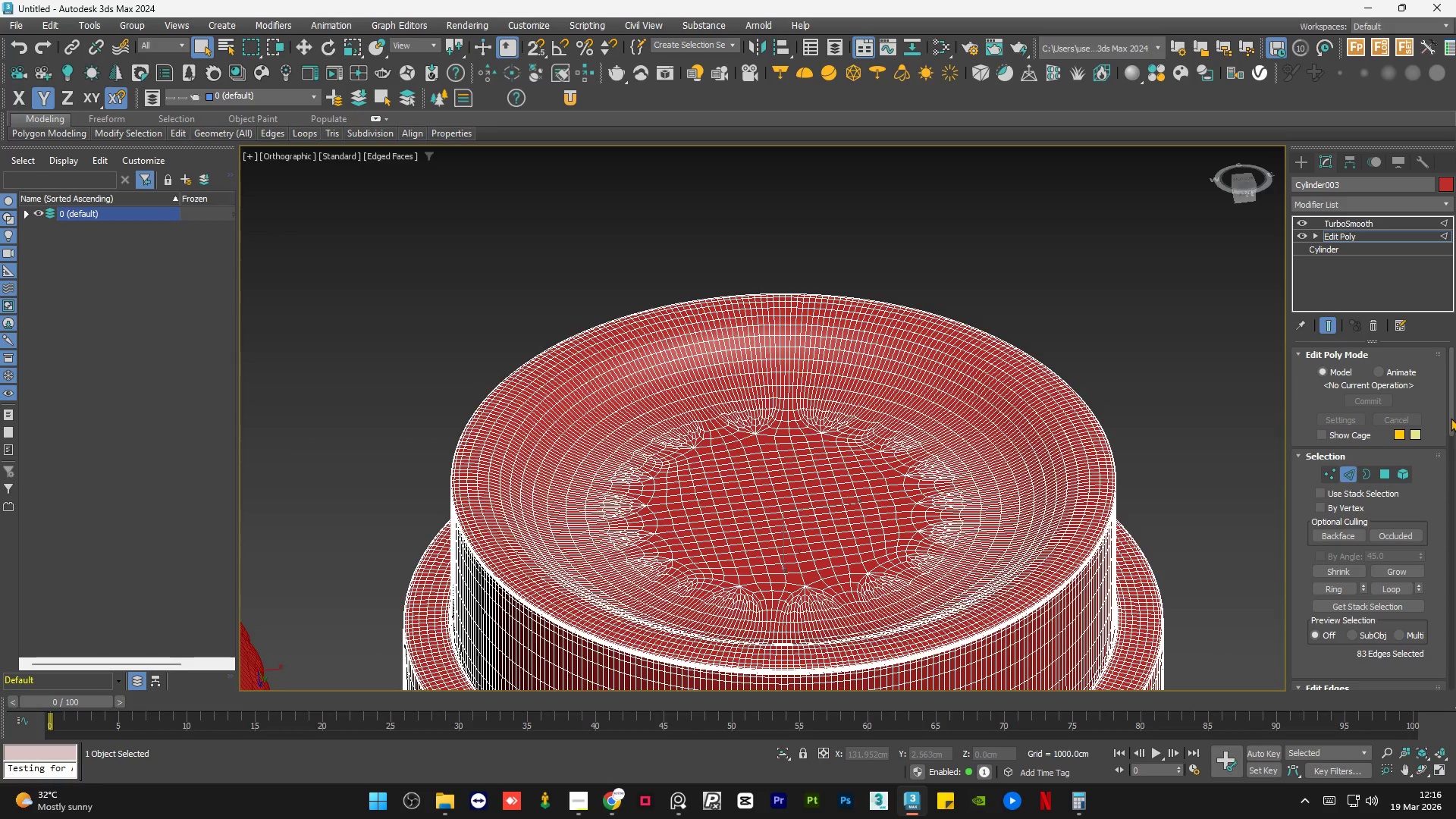 
left_click_drag(start_coordinate=[1451, 417], to_coordinate=[1455, 476])
 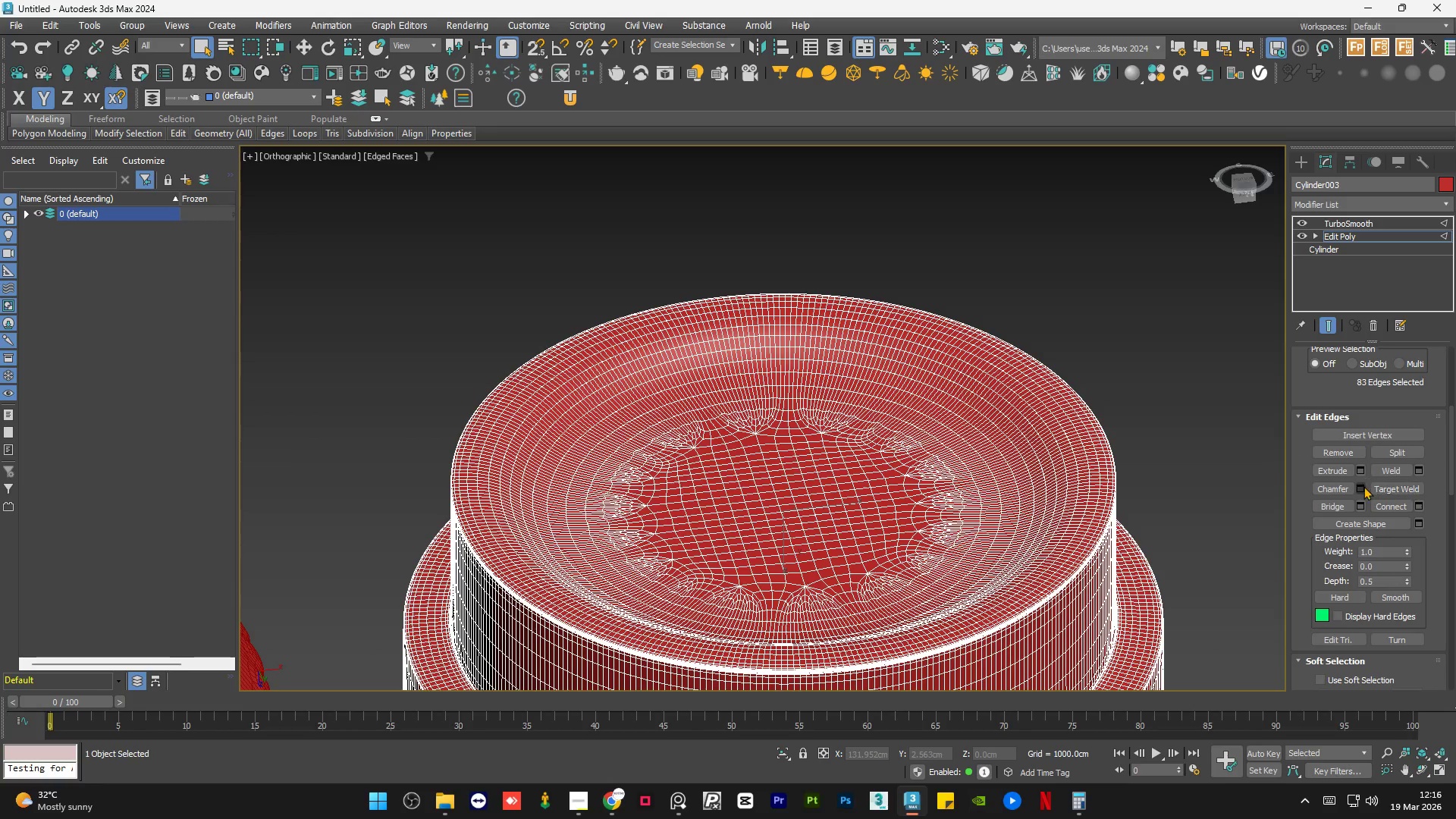 
left_click([1363, 486])
 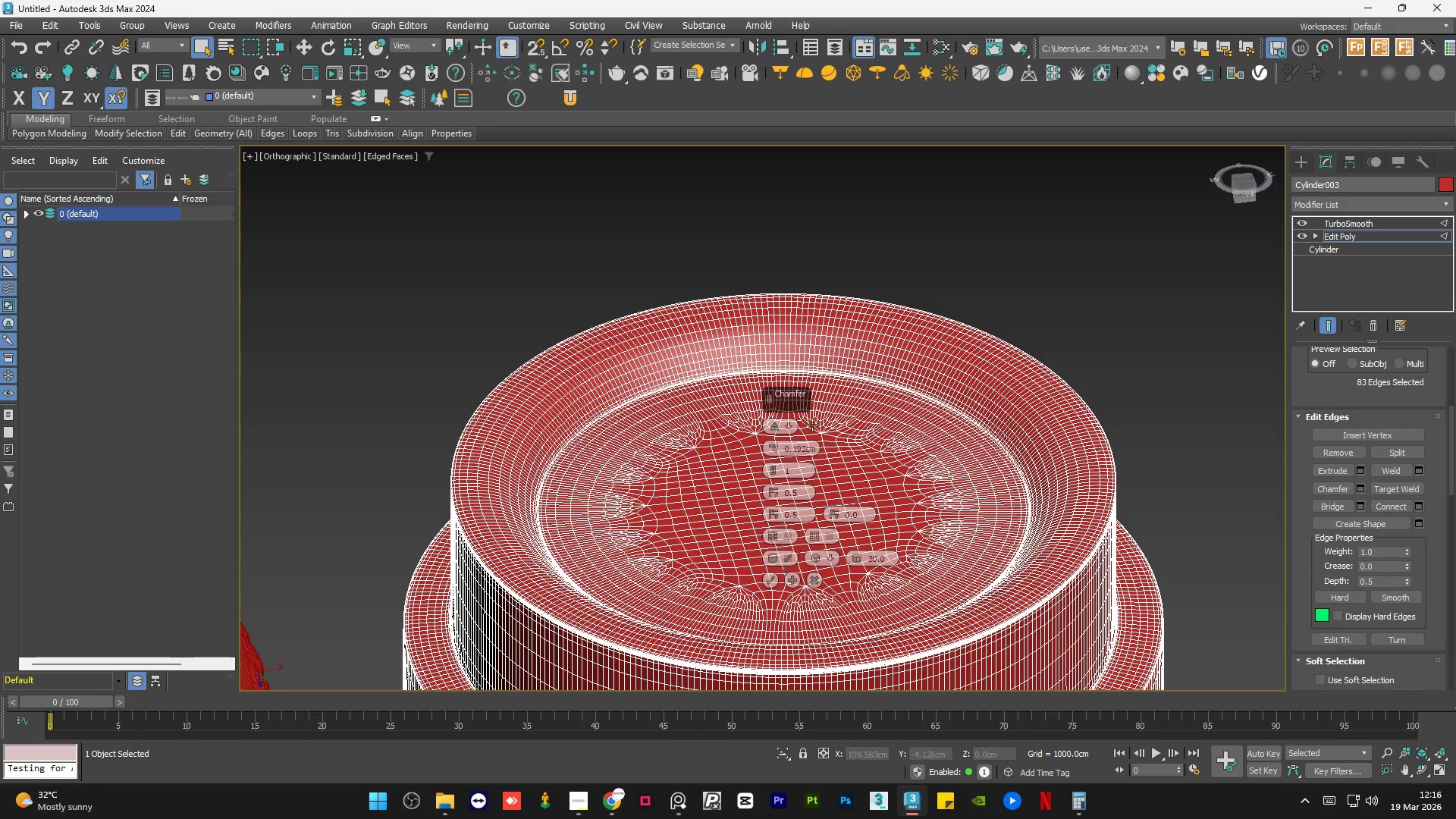 
scroll: coordinate [731, 381], scroll_direction: up, amount: 8.0
 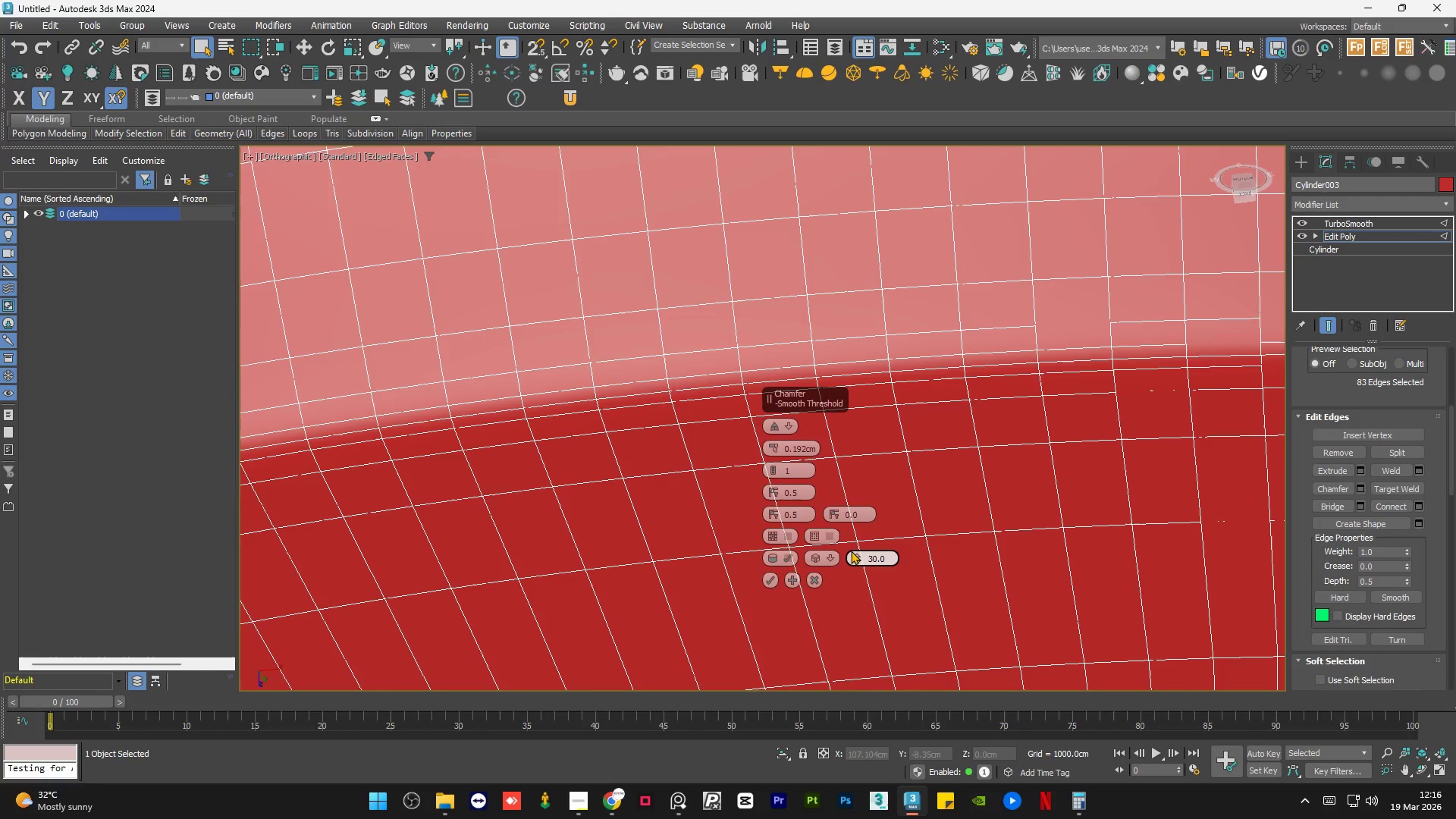 
left_click([835, 557])
 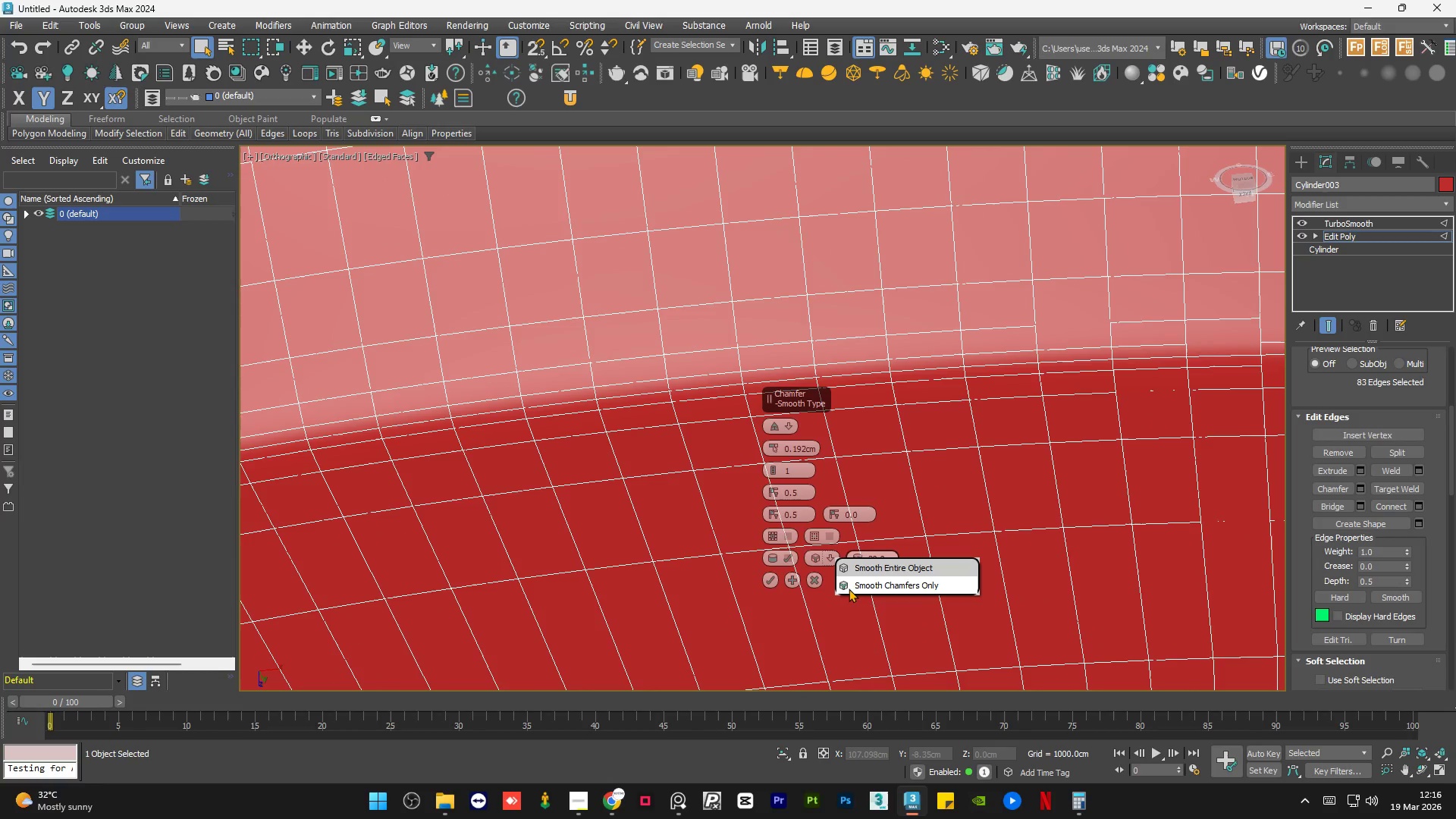 
left_click([851, 588])
 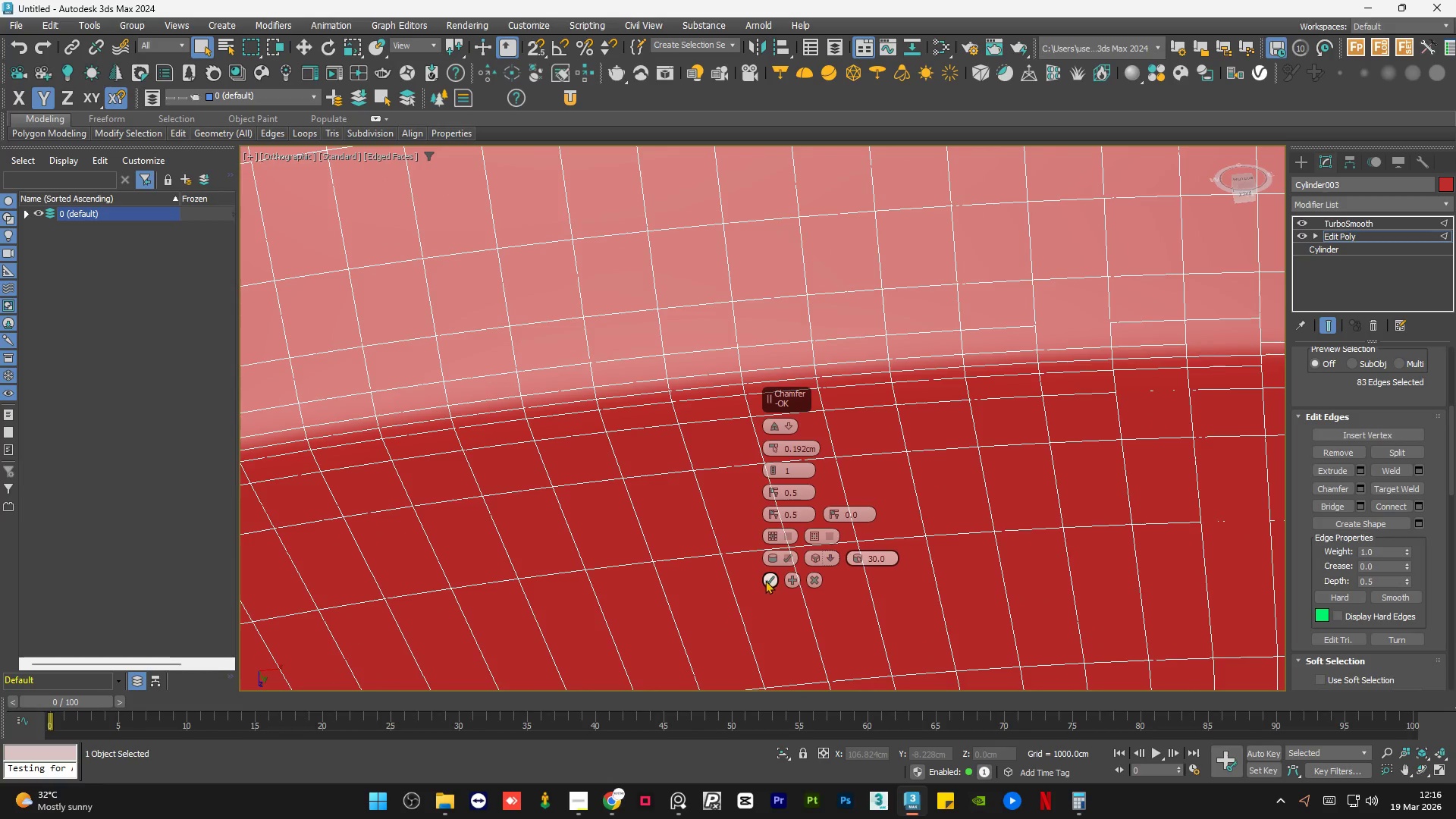 
left_click([767, 579])
 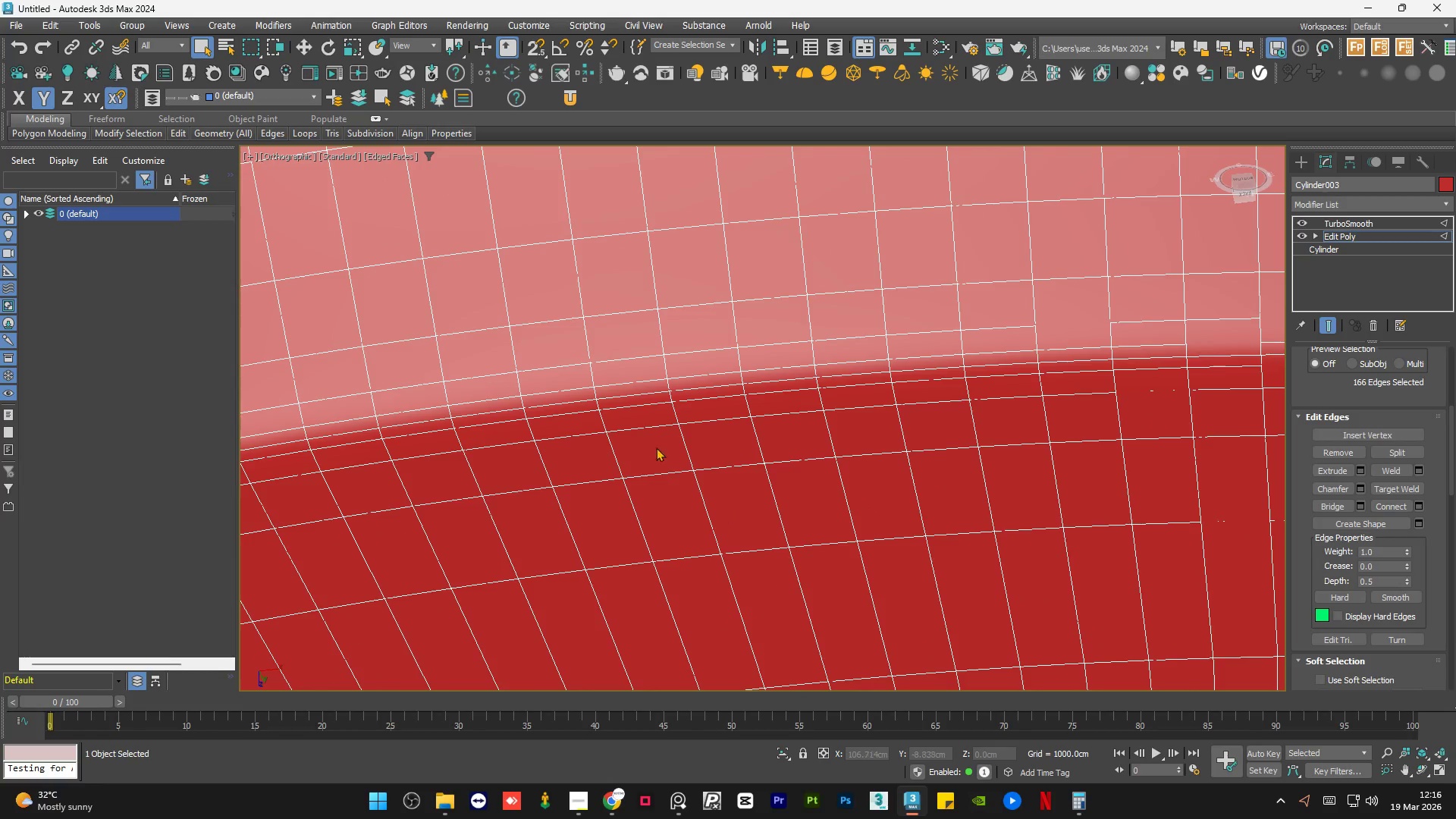 
double_click([681, 211])
 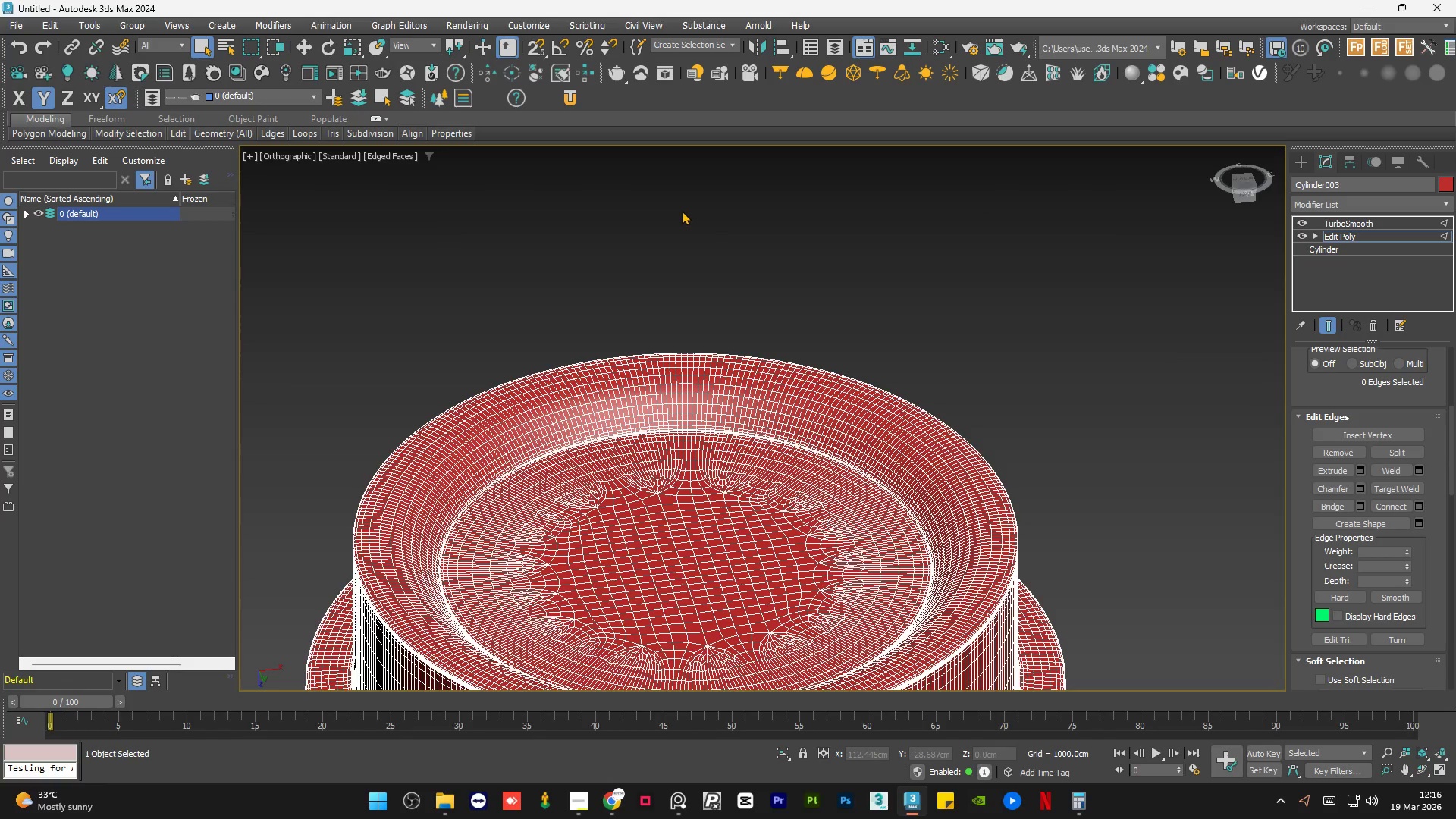 
scroll: coordinate [639, 435], scroll_direction: down, amount: 8.0
 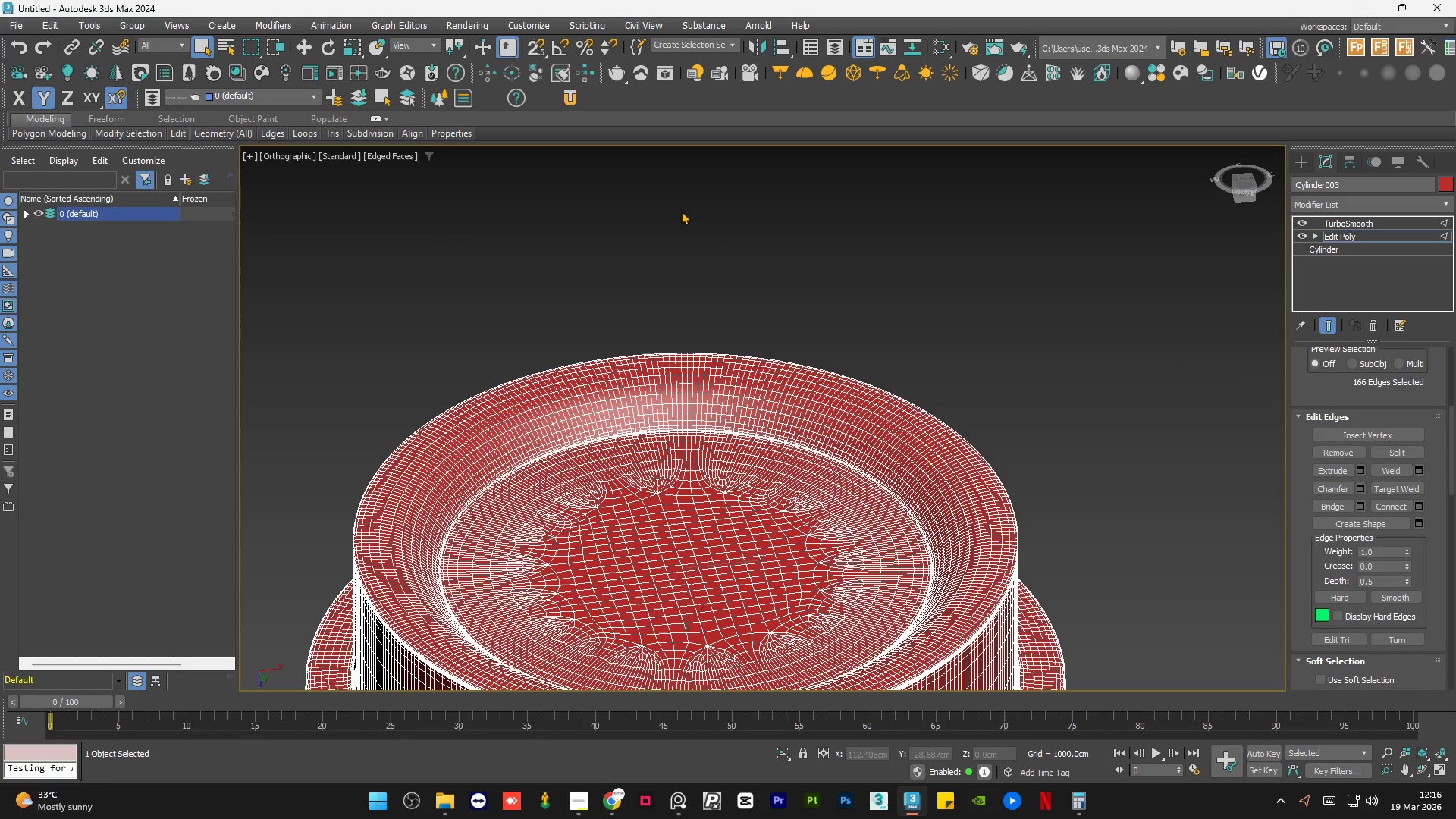 
left_click([682, 211])
 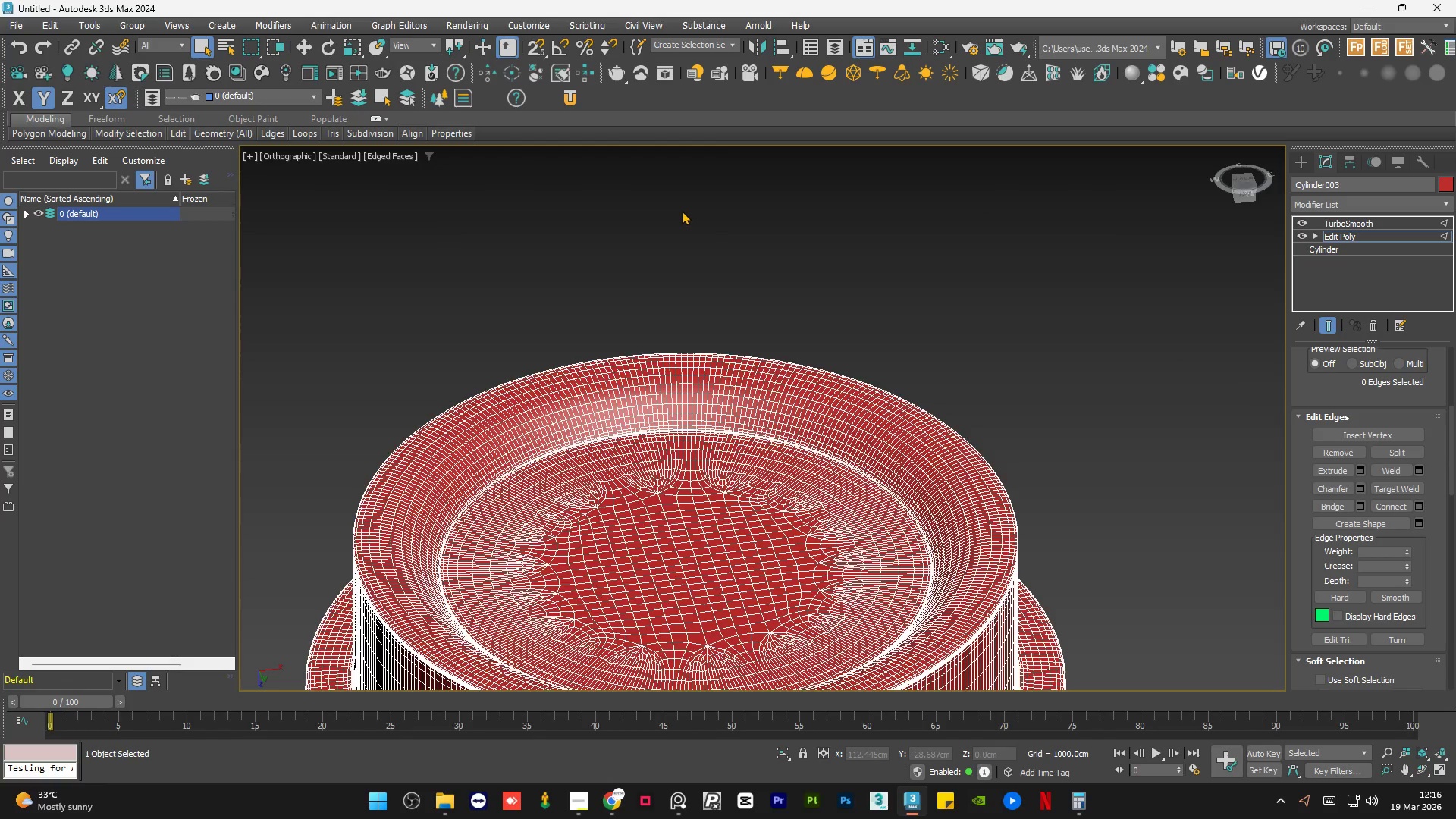 
key(F4)
 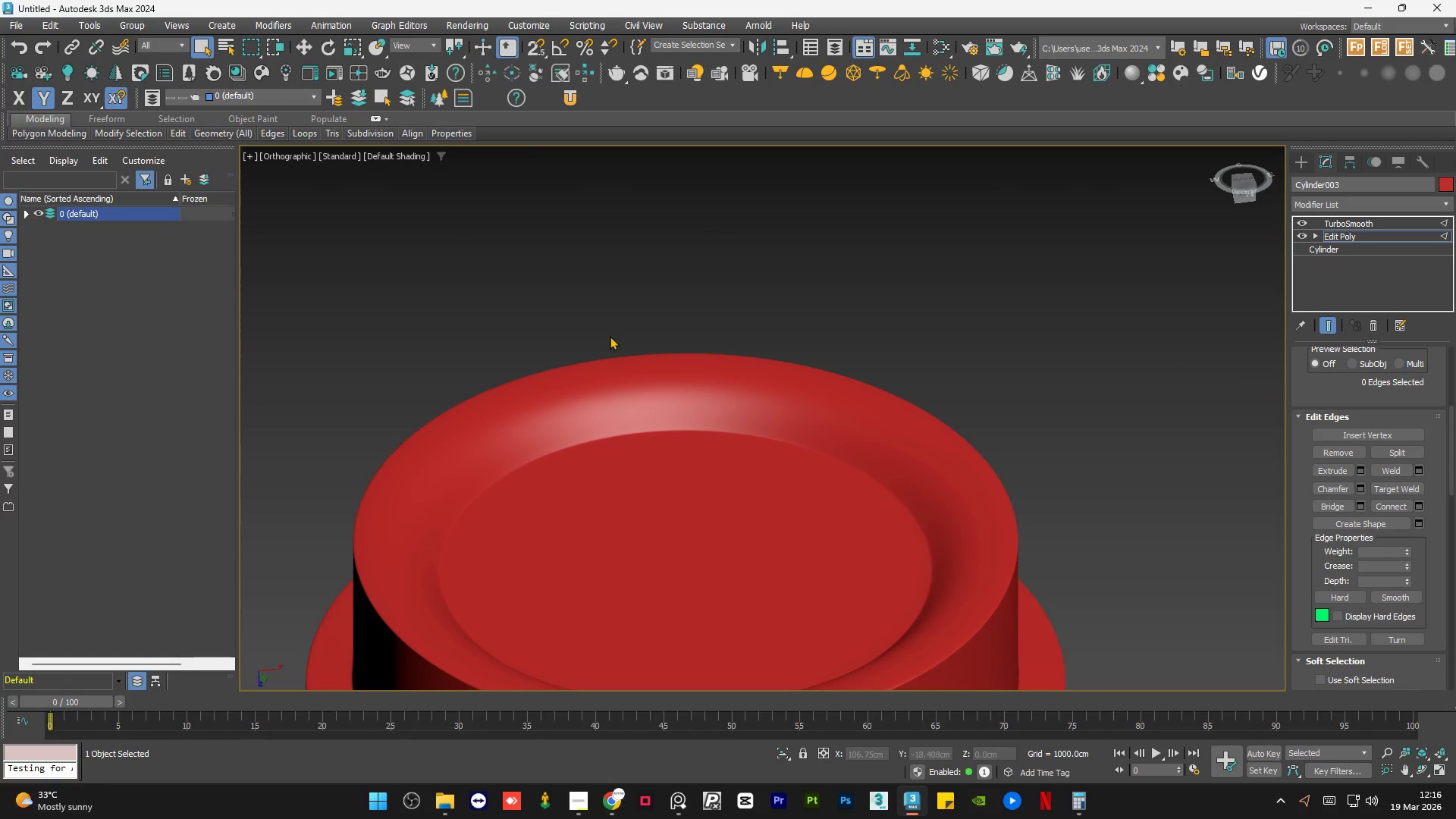 
key(F4)
 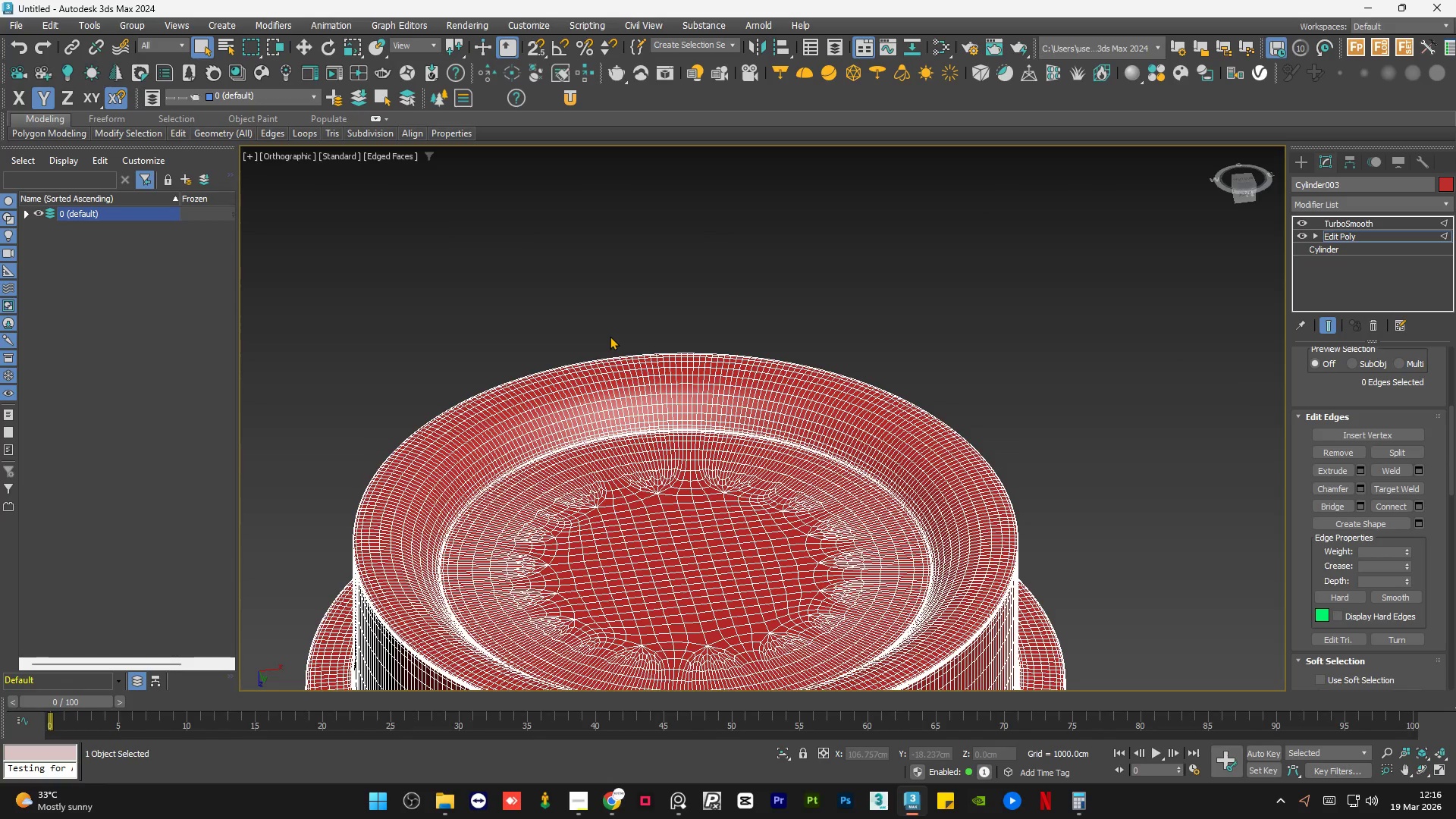 
key(F4)
 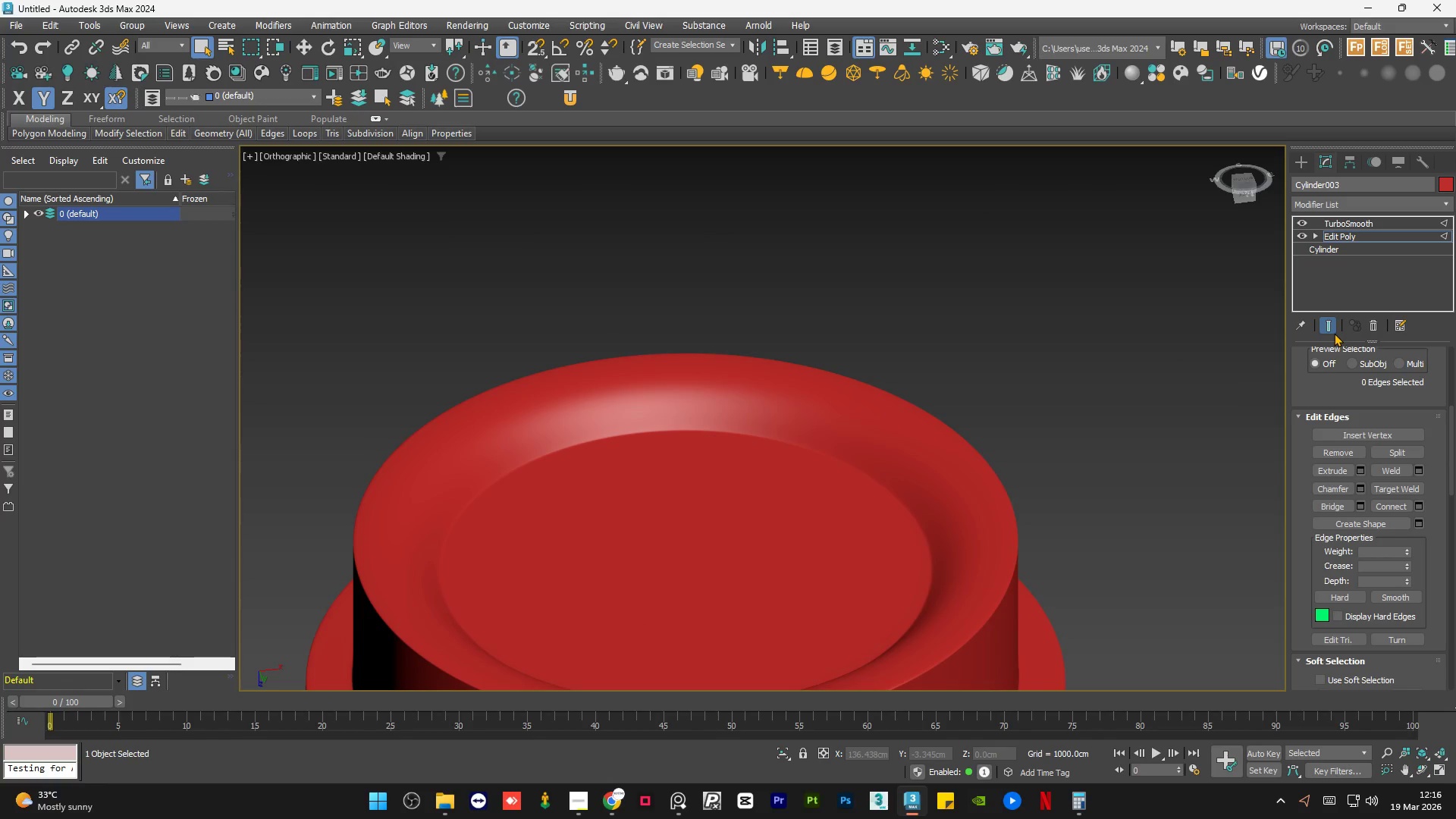 
left_click([1329, 324])
 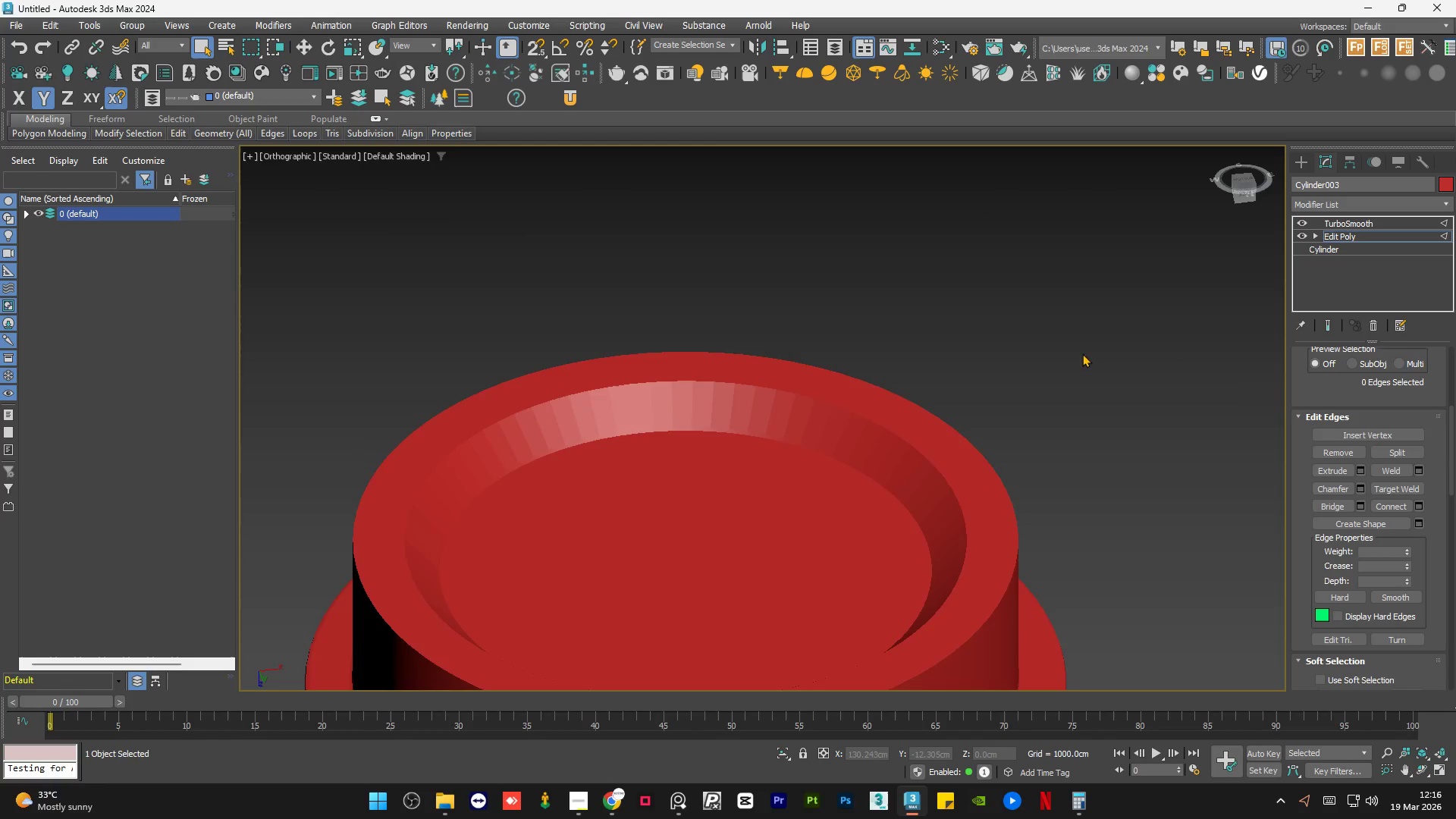 
key(F4)
 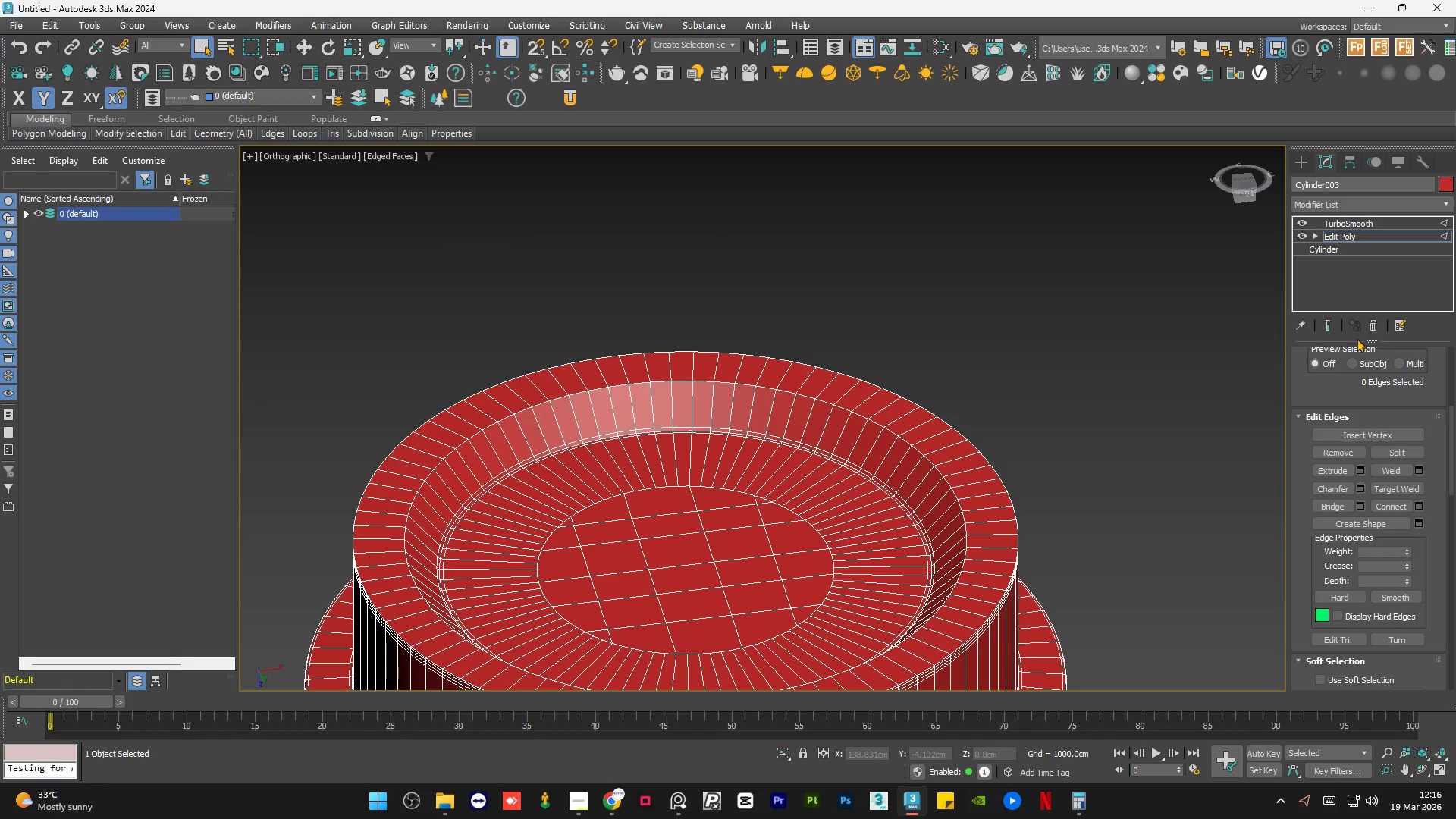 
left_click_drag(start_coordinate=[1453, 465], to_coordinate=[1455, 366])
 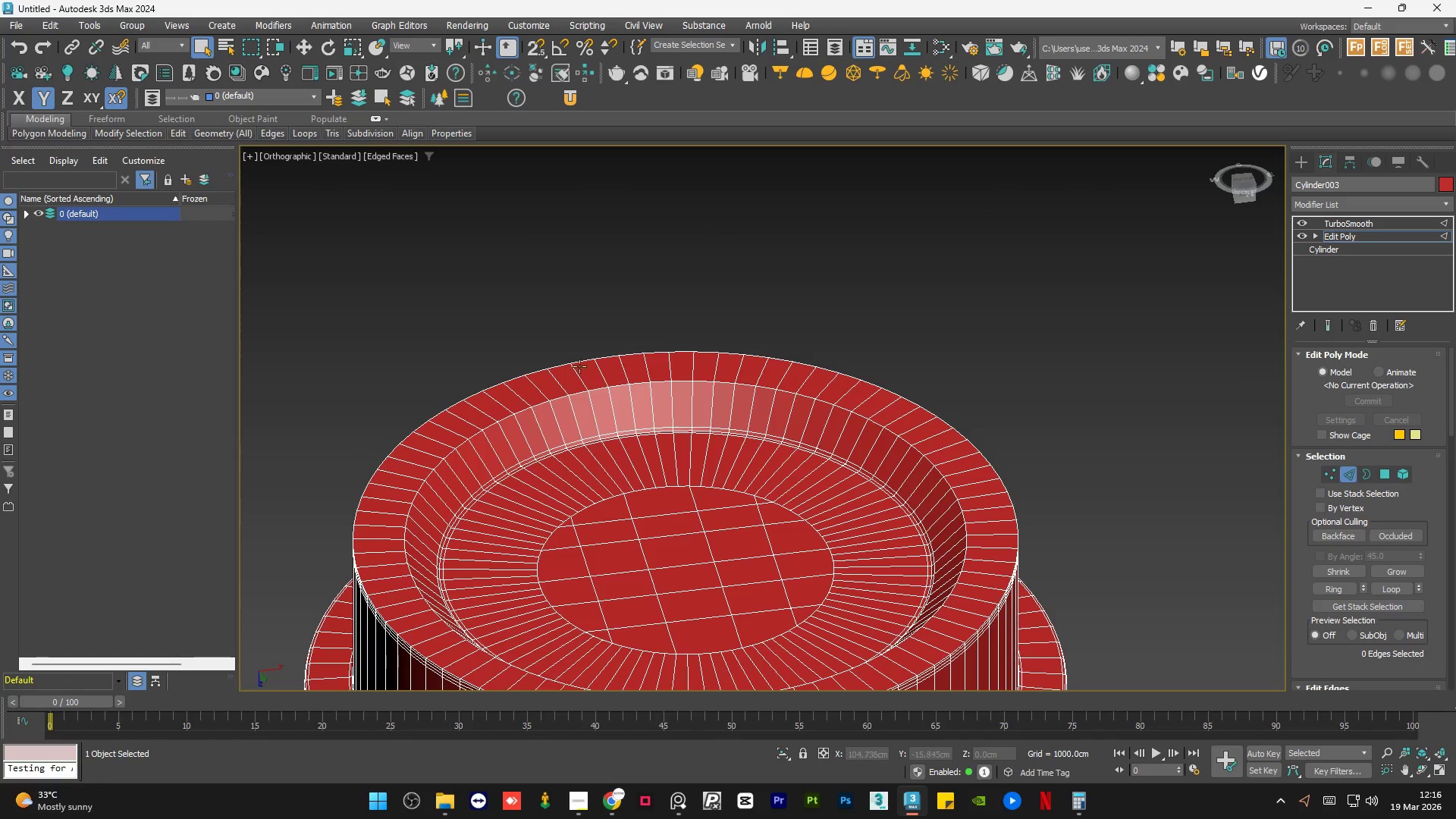 
scroll: coordinate [578, 390], scroll_direction: up, amount: 3.0
 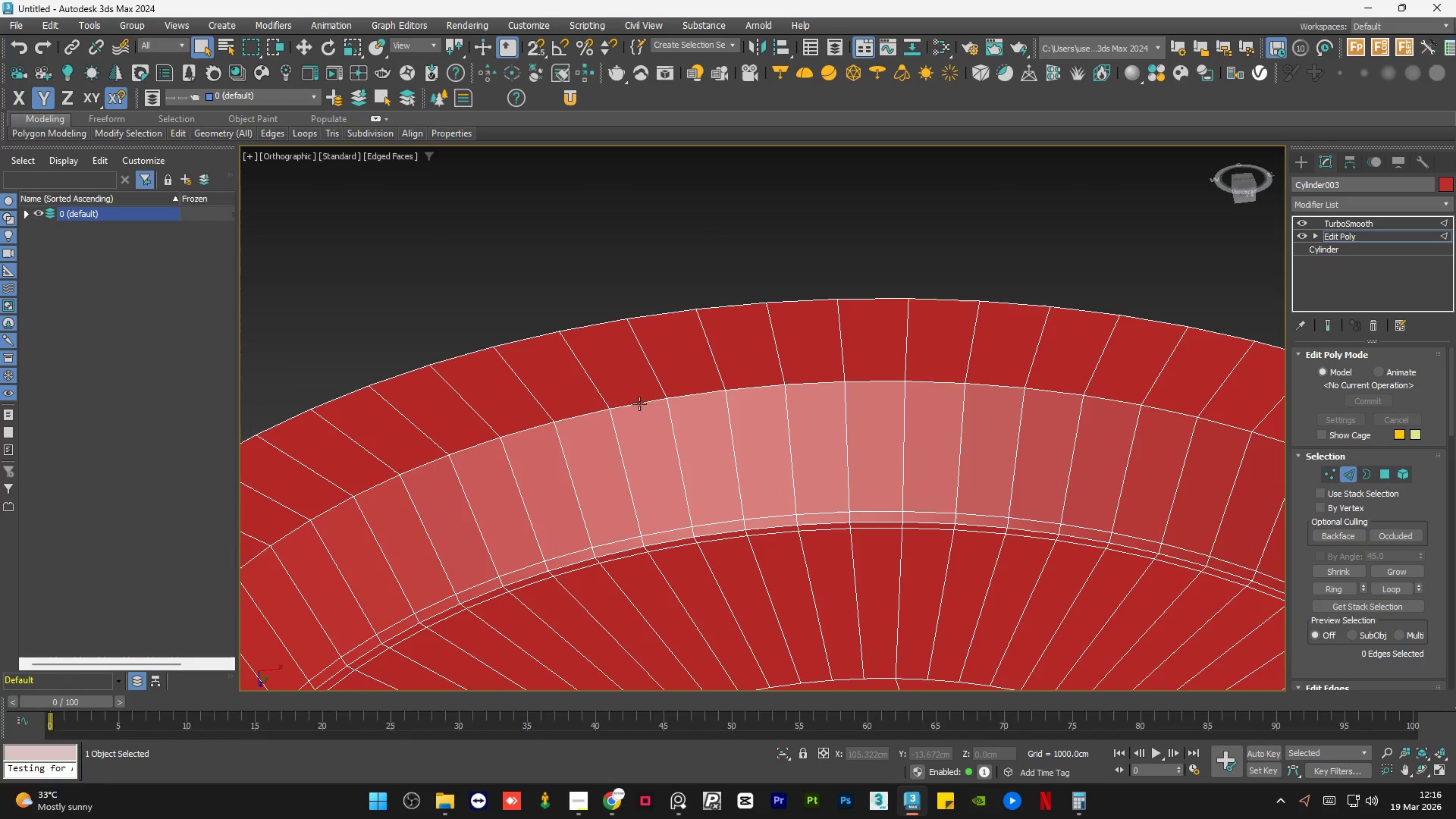 
double_click([639, 403])
 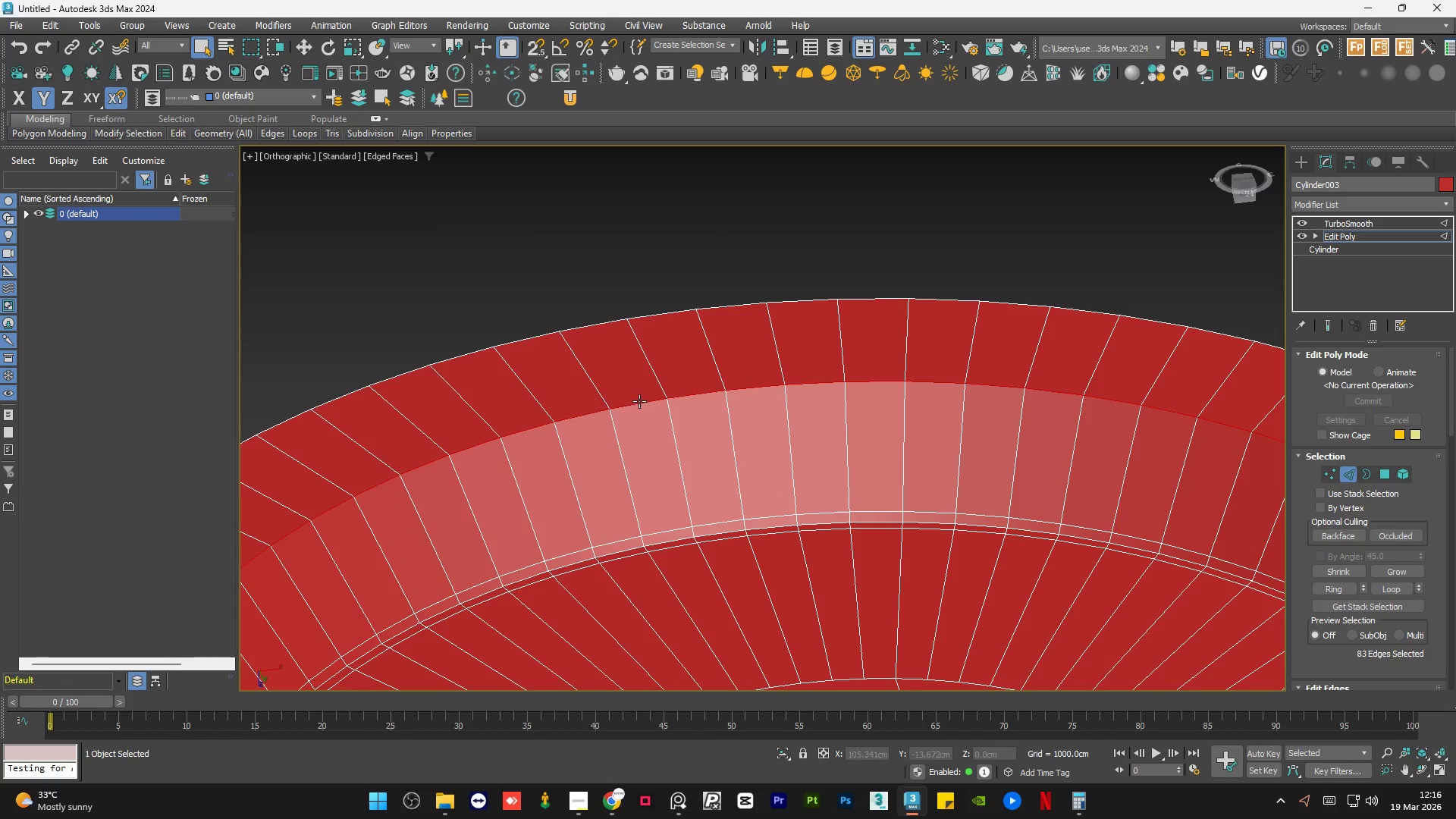 
scroll: coordinate [634, 369], scroll_direction: down, amount: 5.0
 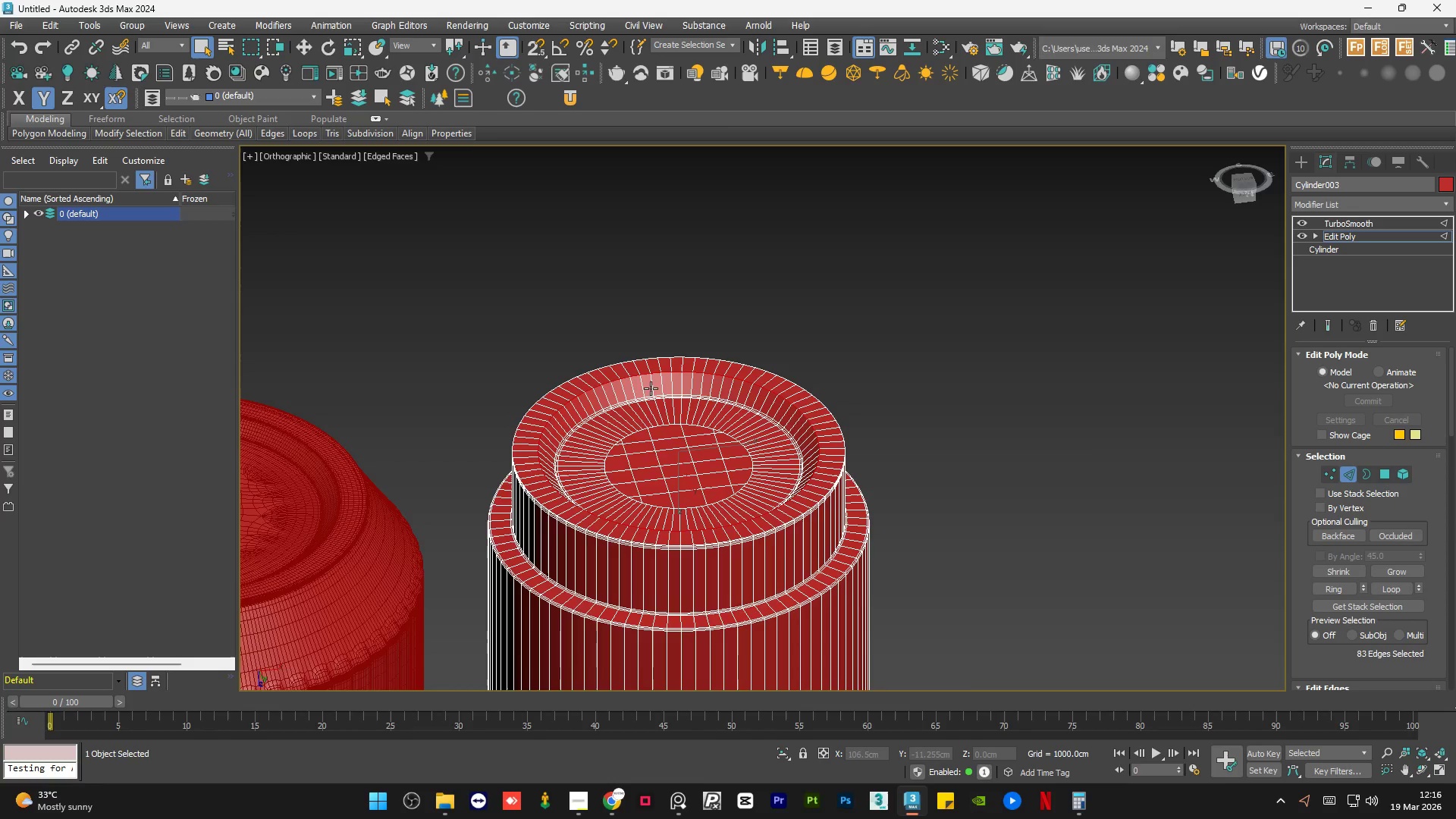 
scroll: coordinate [653, 389], scroll_direction: up, amount: 2.0
 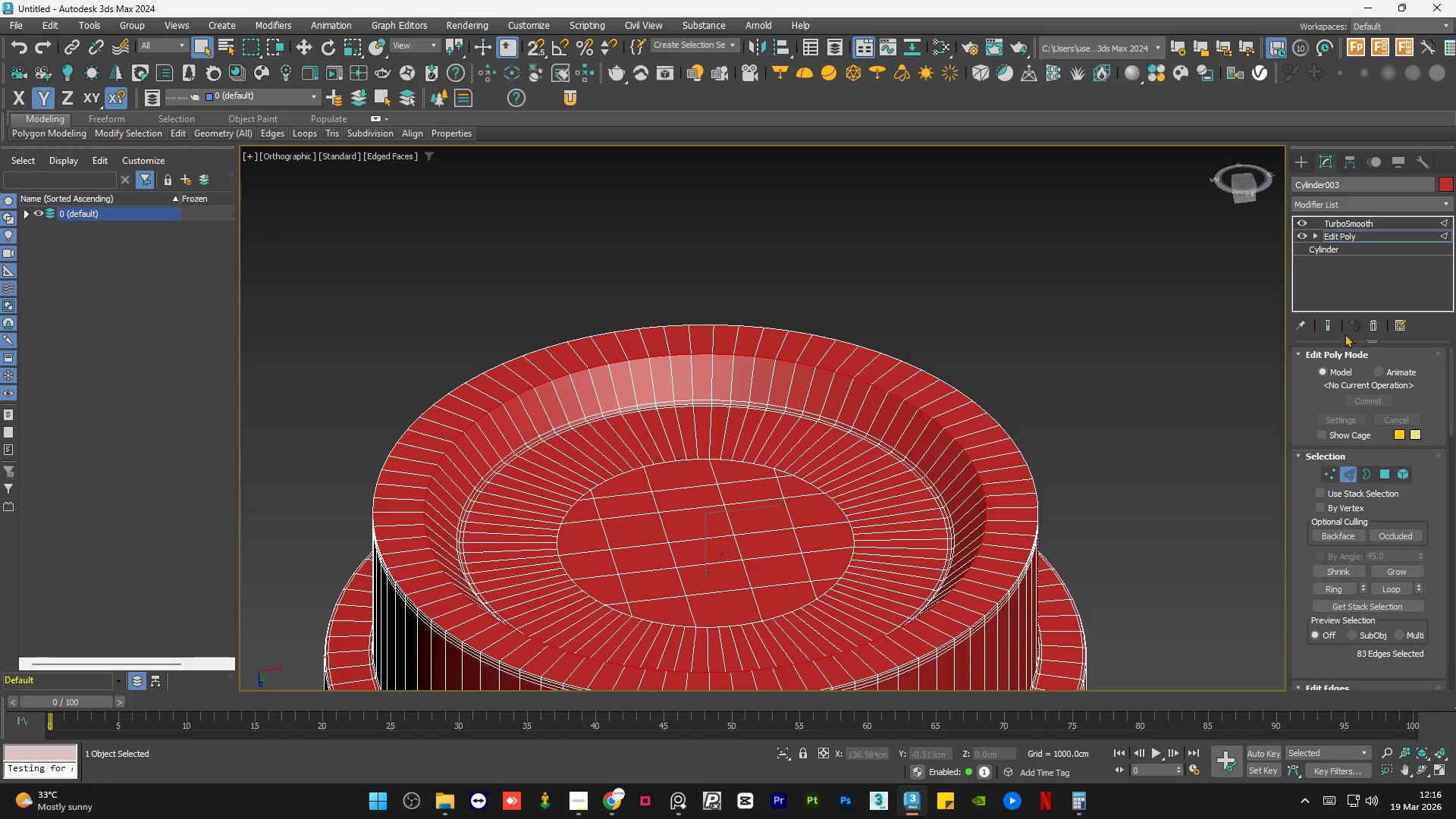 
left_click([1332, 327])
 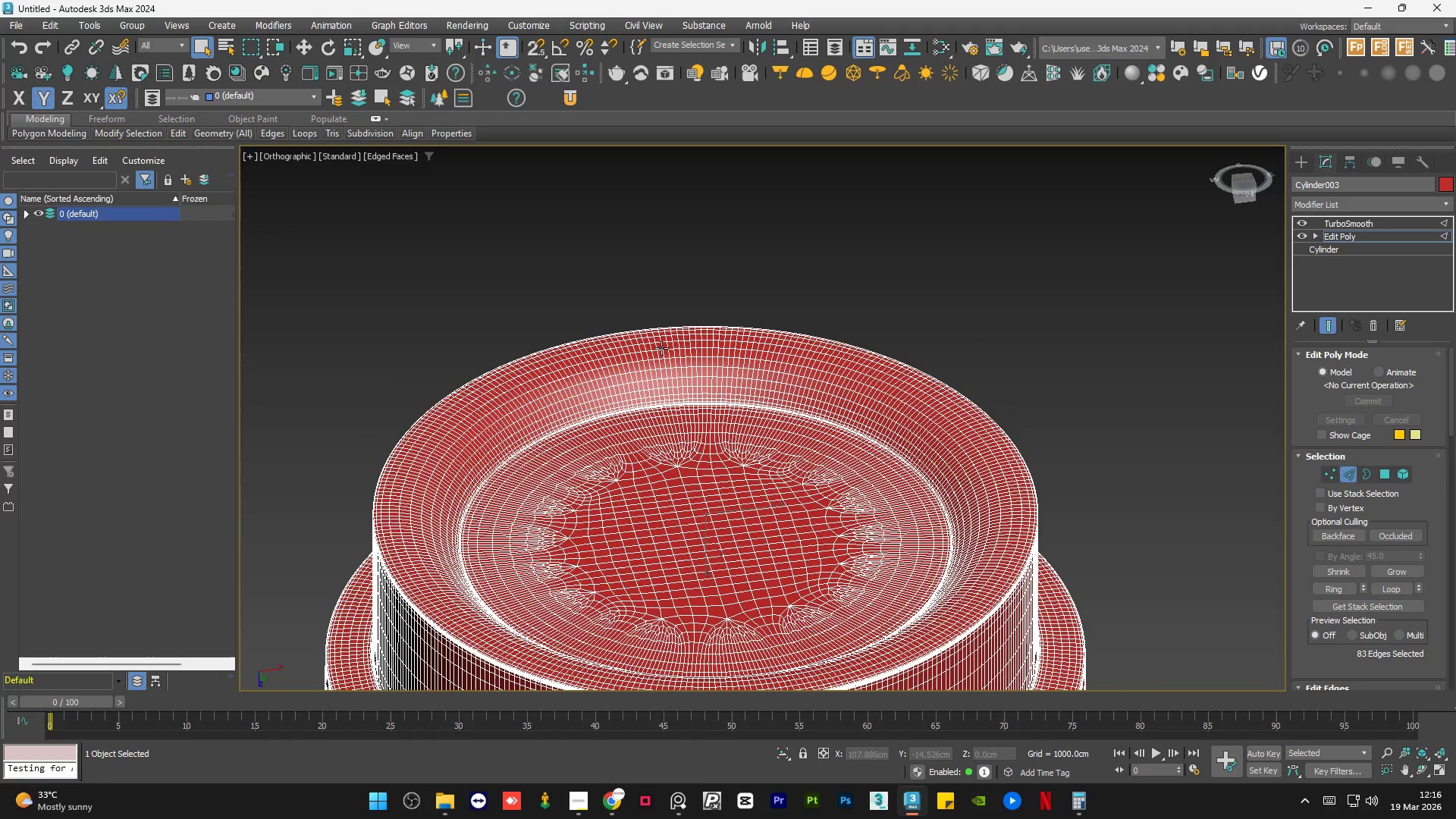 
key(F4)
 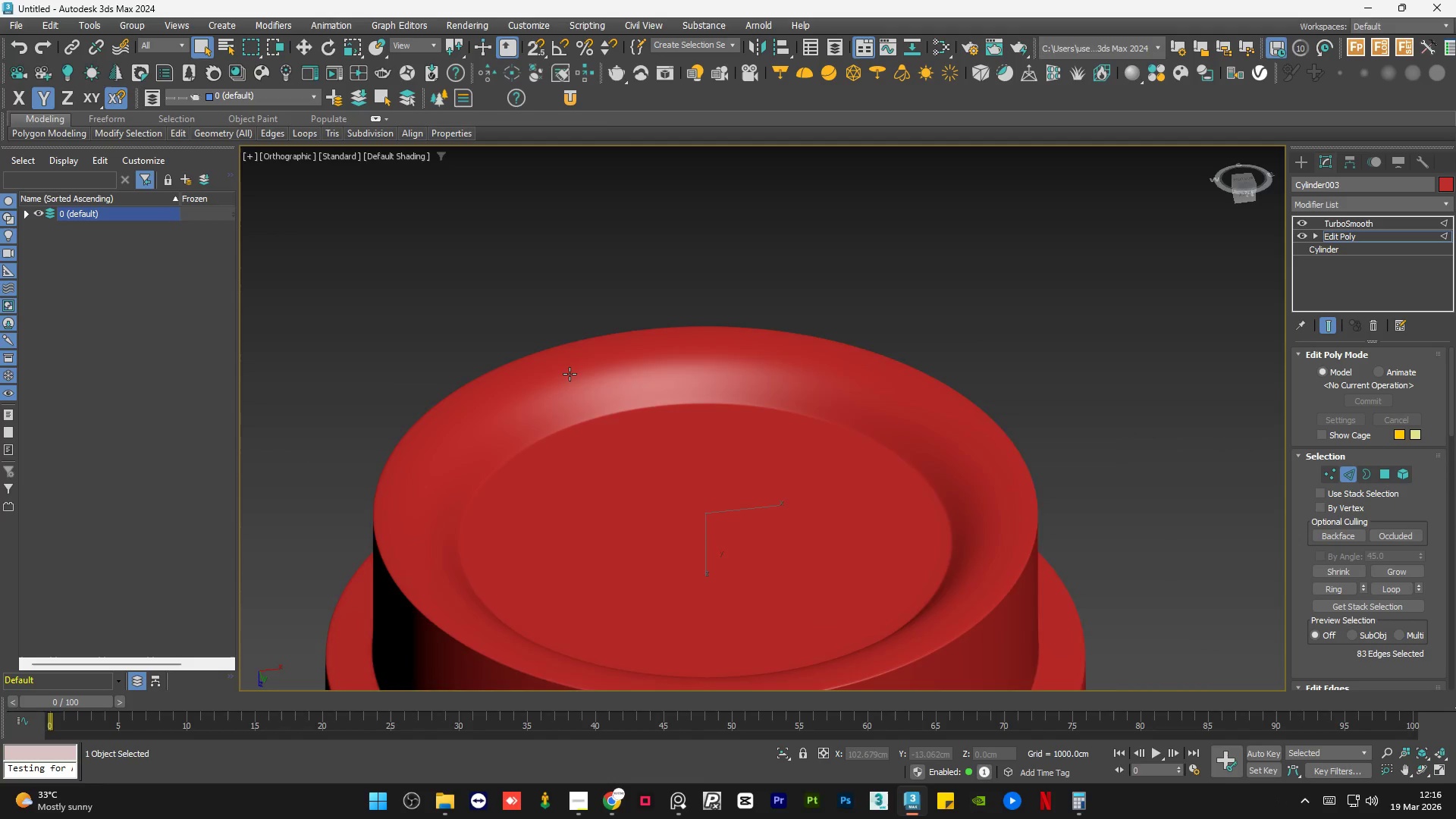 
scroll: coordinate [570, 374], scroll_direction: up, amount: 2.0
 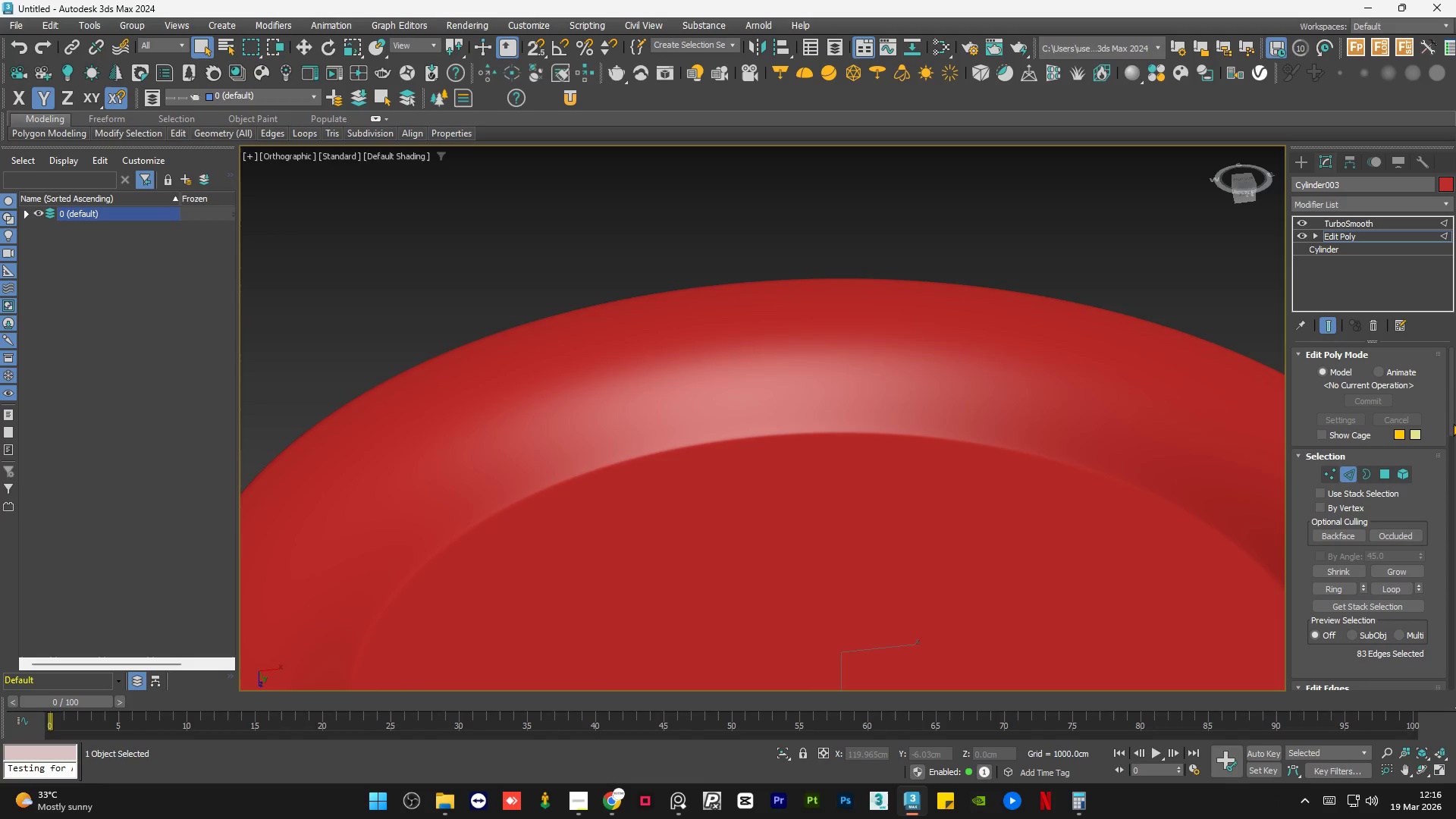 
left_click_drag(start_coordinate=[1453, 413], to_coordinate=[1455, 452])
 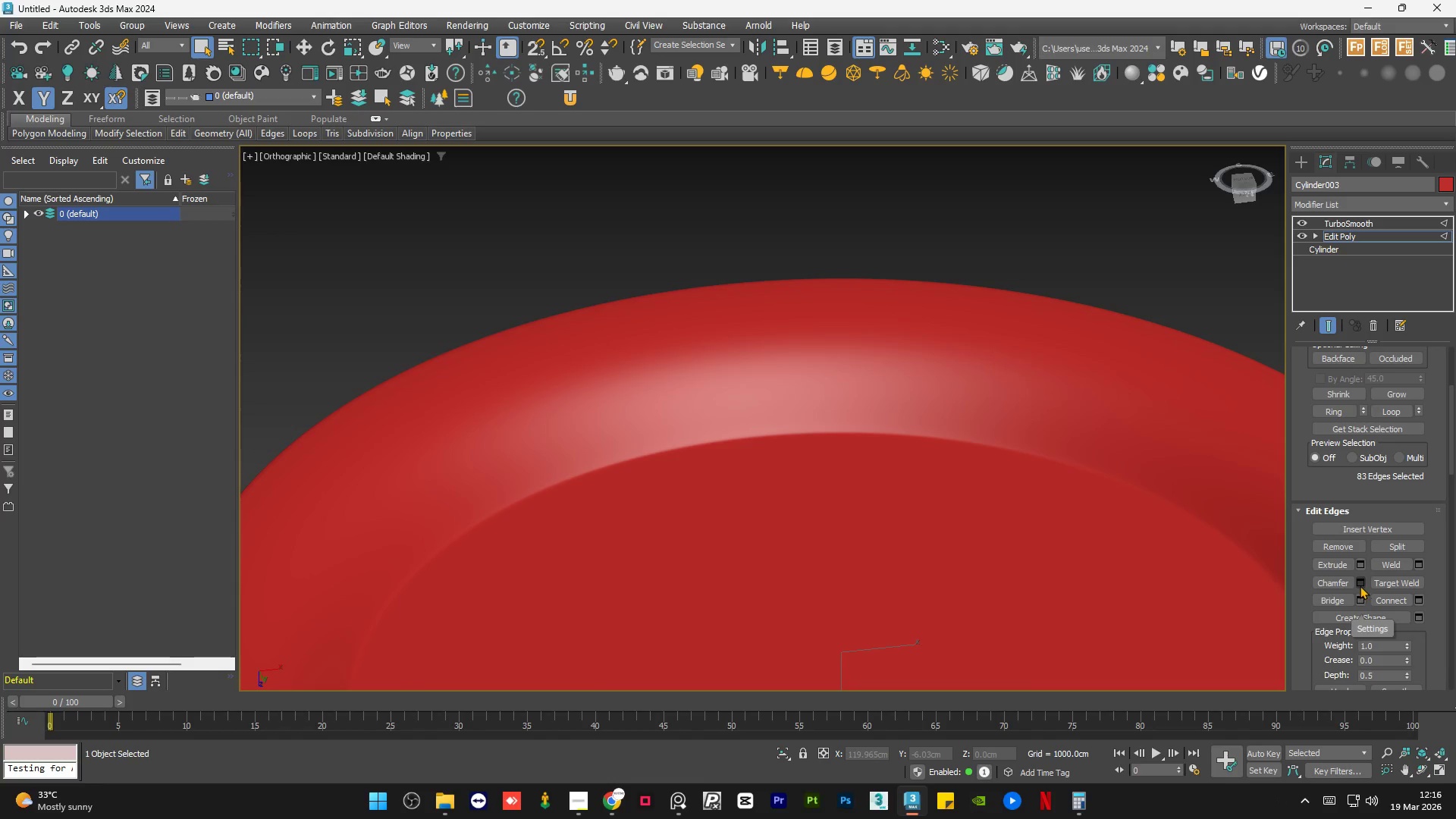 
left_click([1360, 585])
 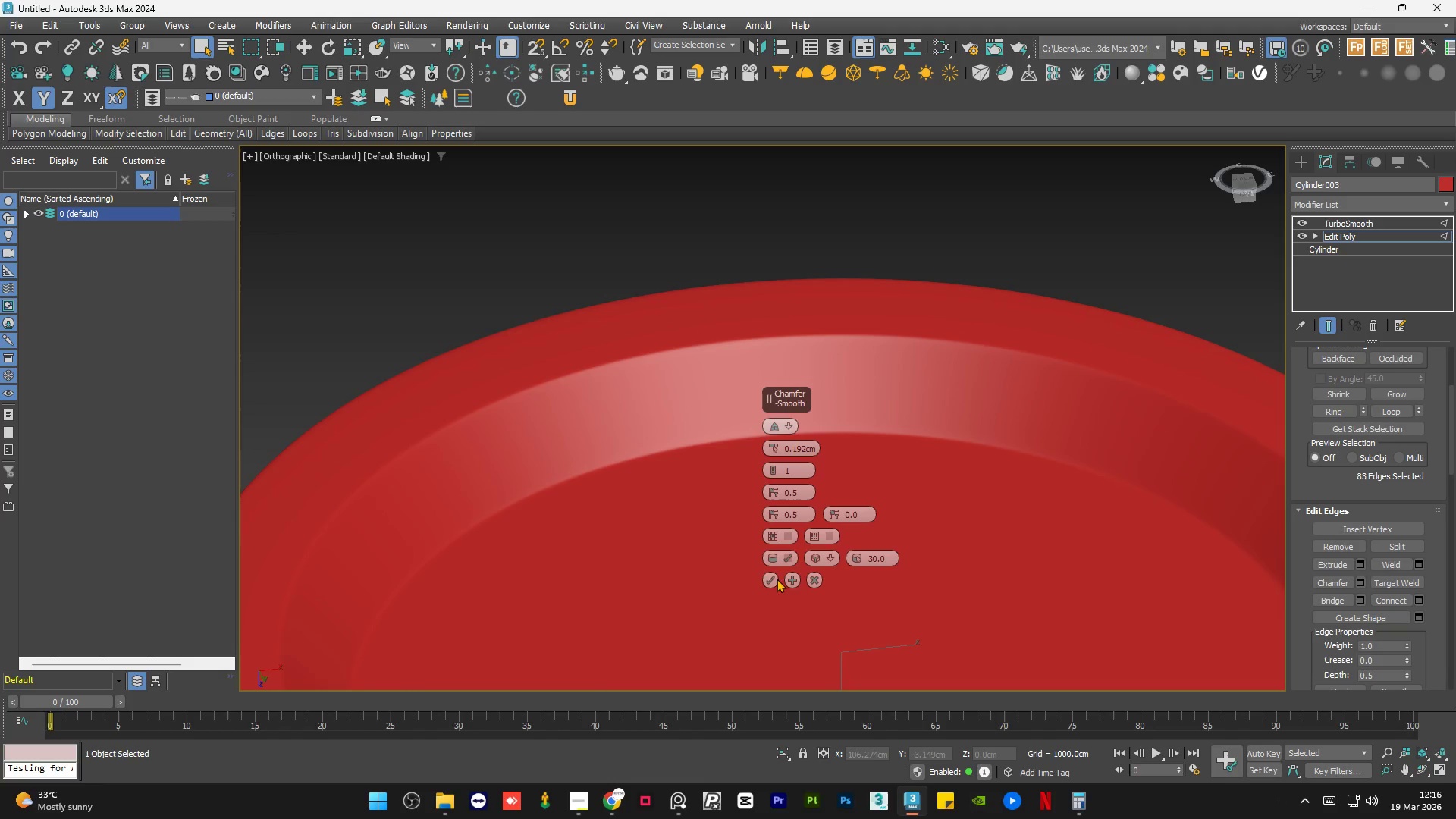 
left_click([769, 578])
 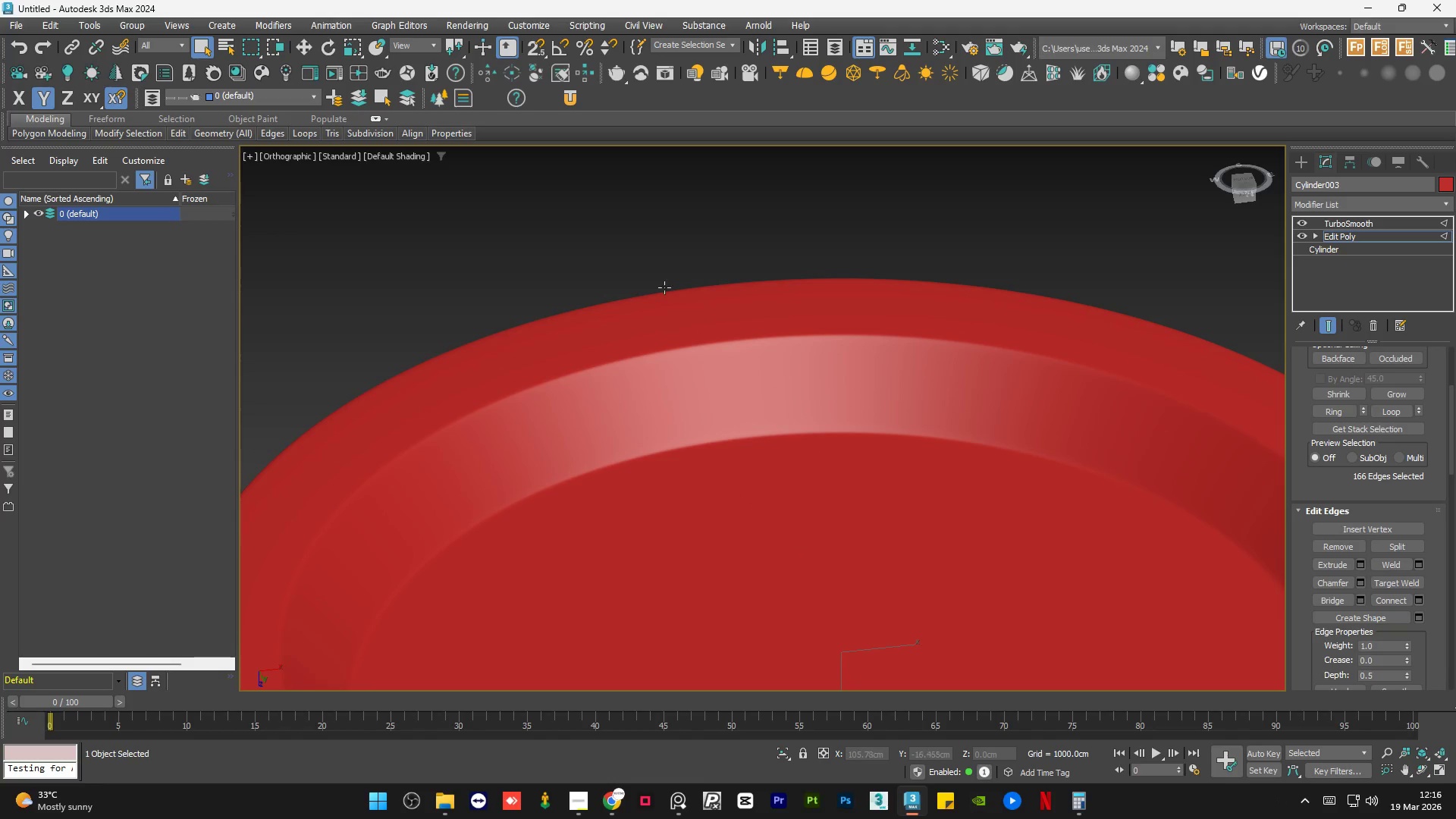 
left_click([659, 259])
 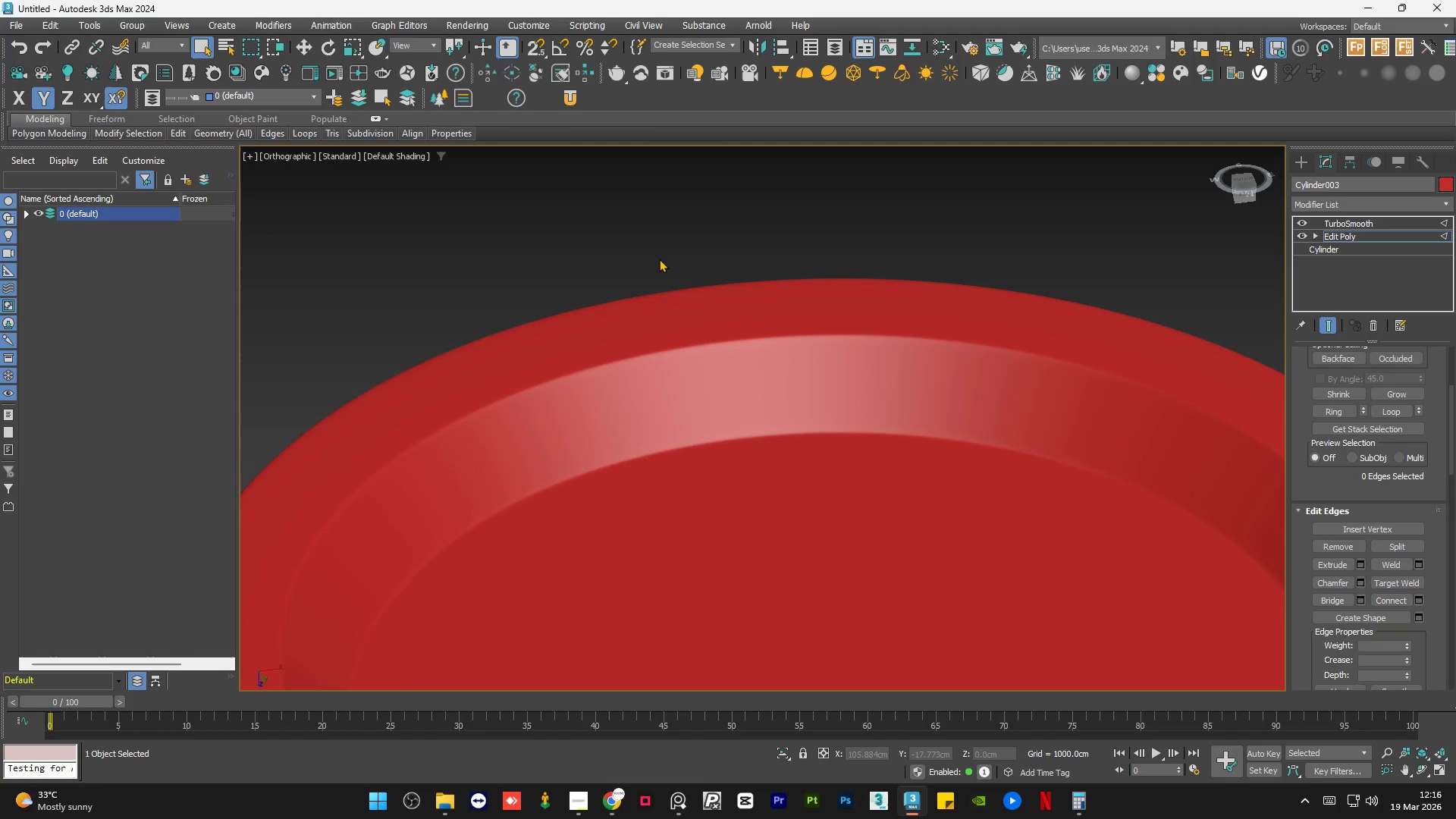 
scroll: coordinate [659, 261], scroll_direction: down, amount: 4.0
 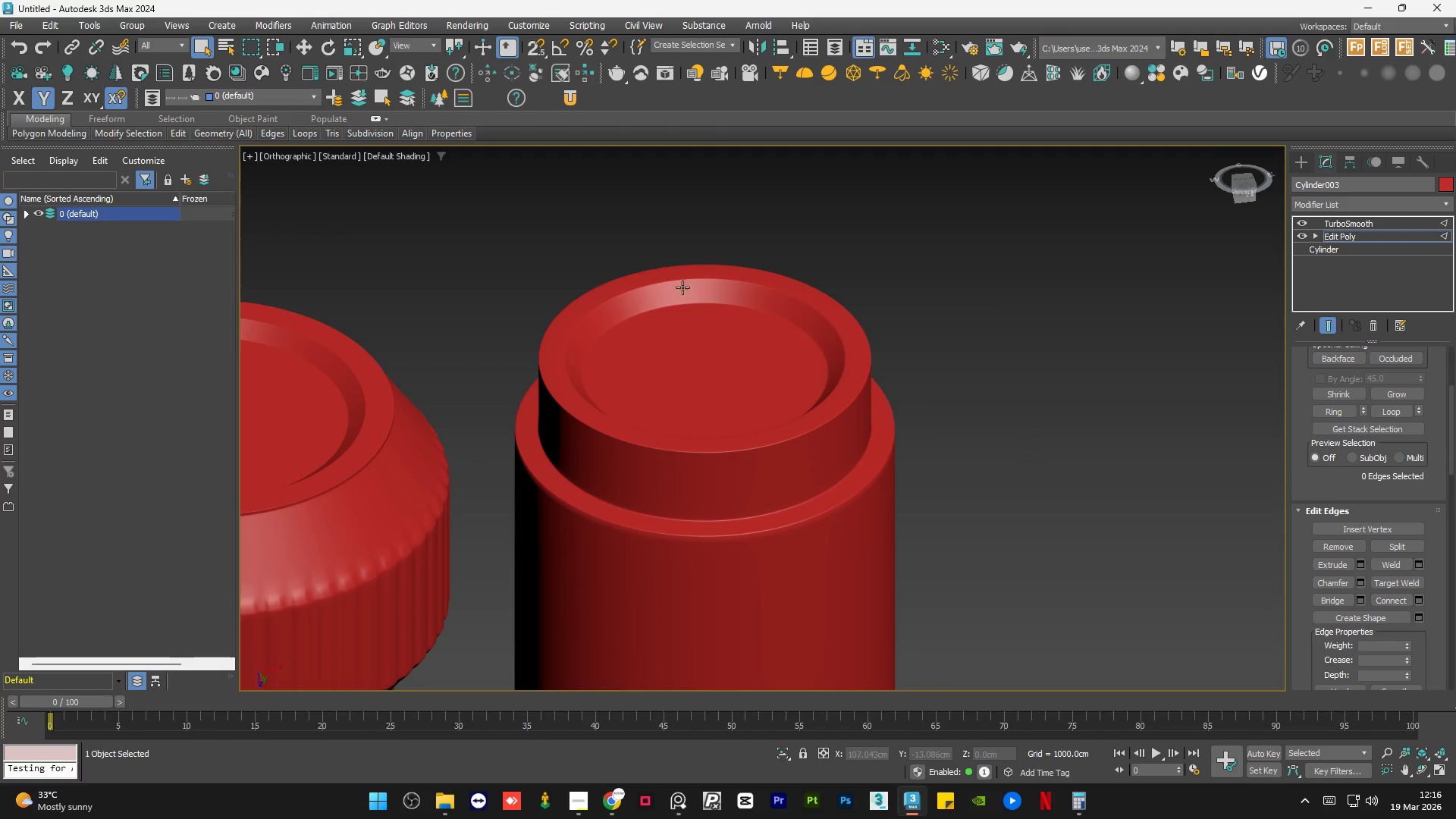 
key(Alt+AltLeft)
 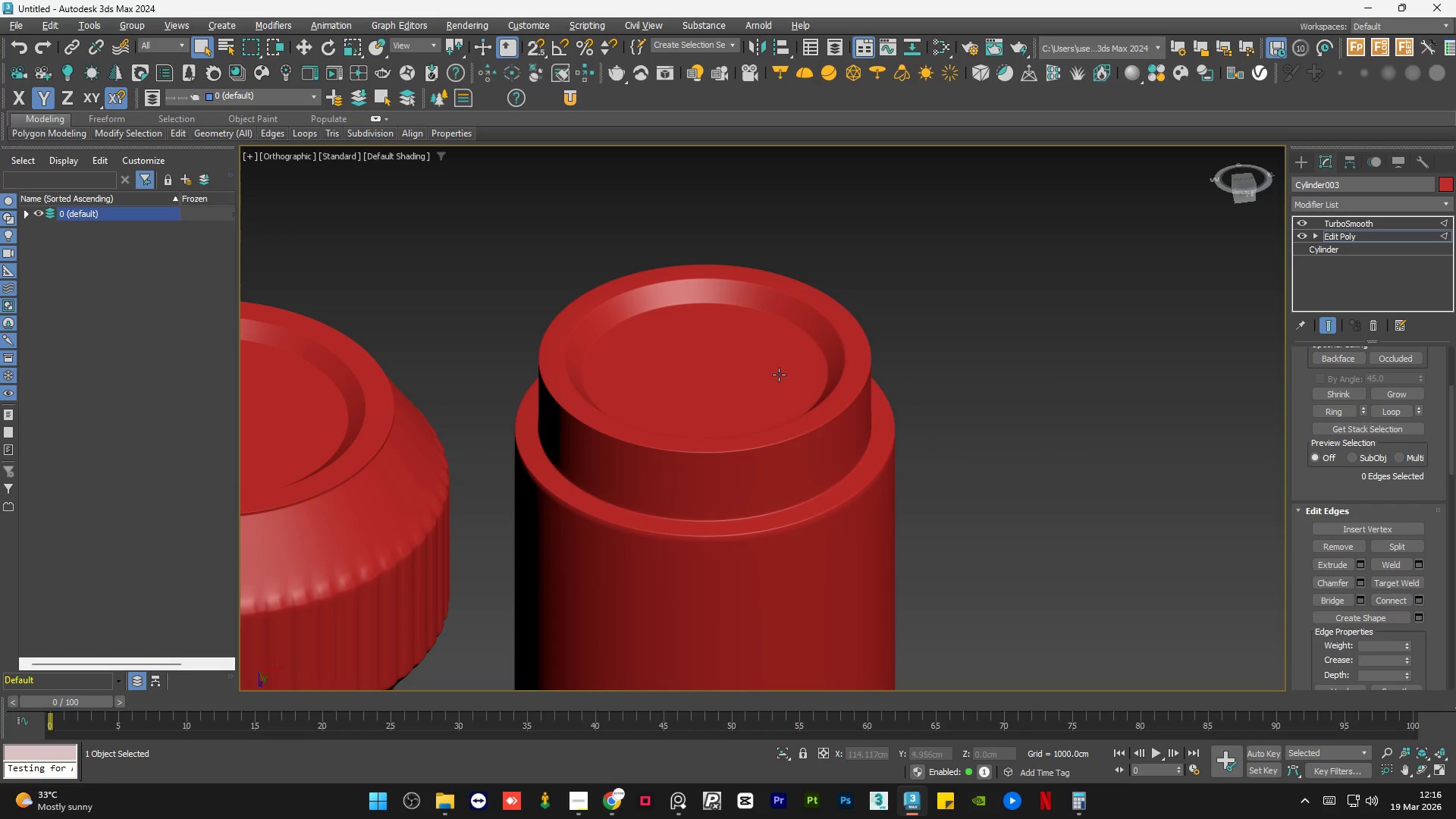 
hold_key(key=AltLeft, duration=1.36)
 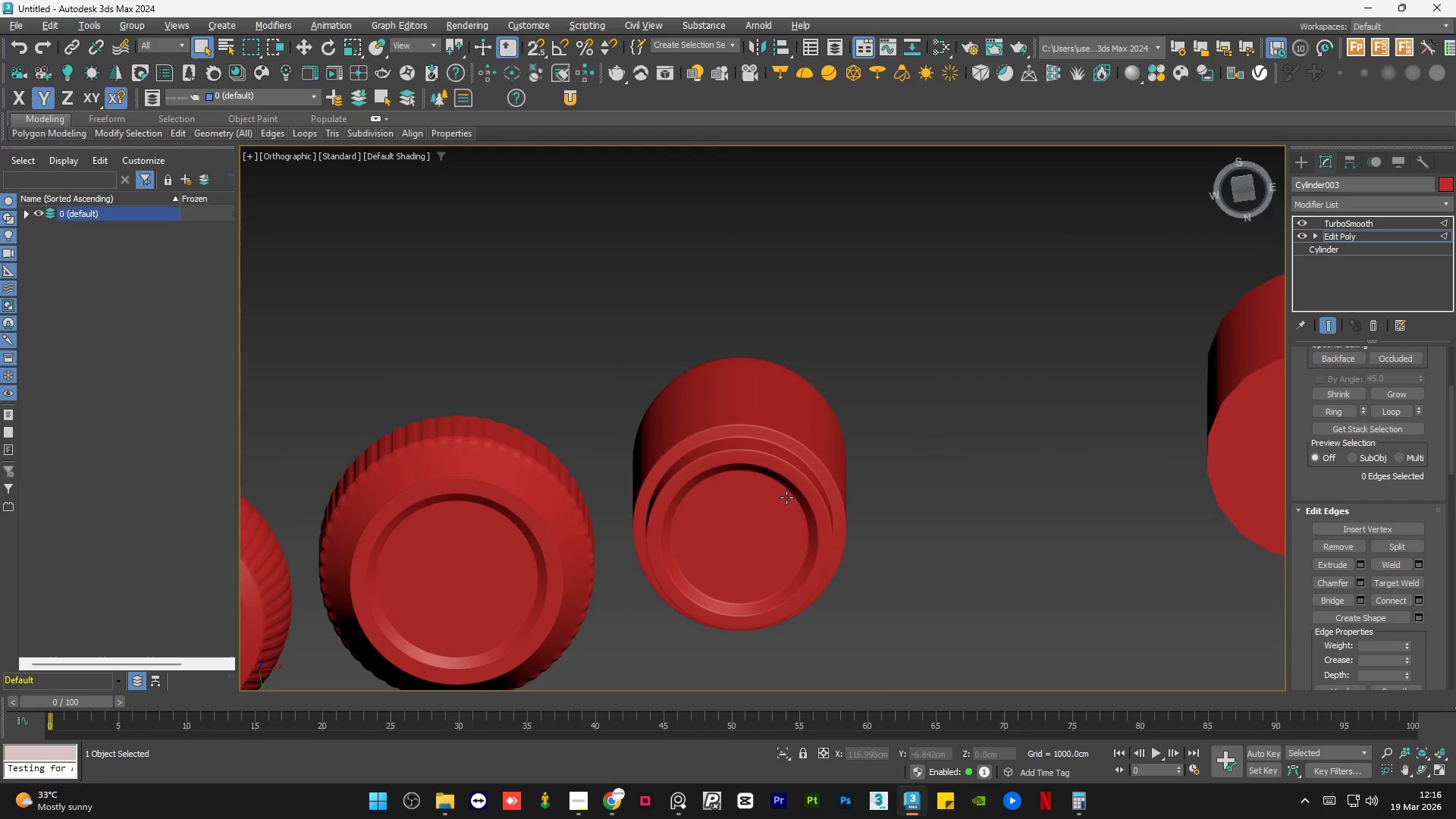 
scroll: coordinate [779, 378], scroll_direction: down, amount: 2.0
 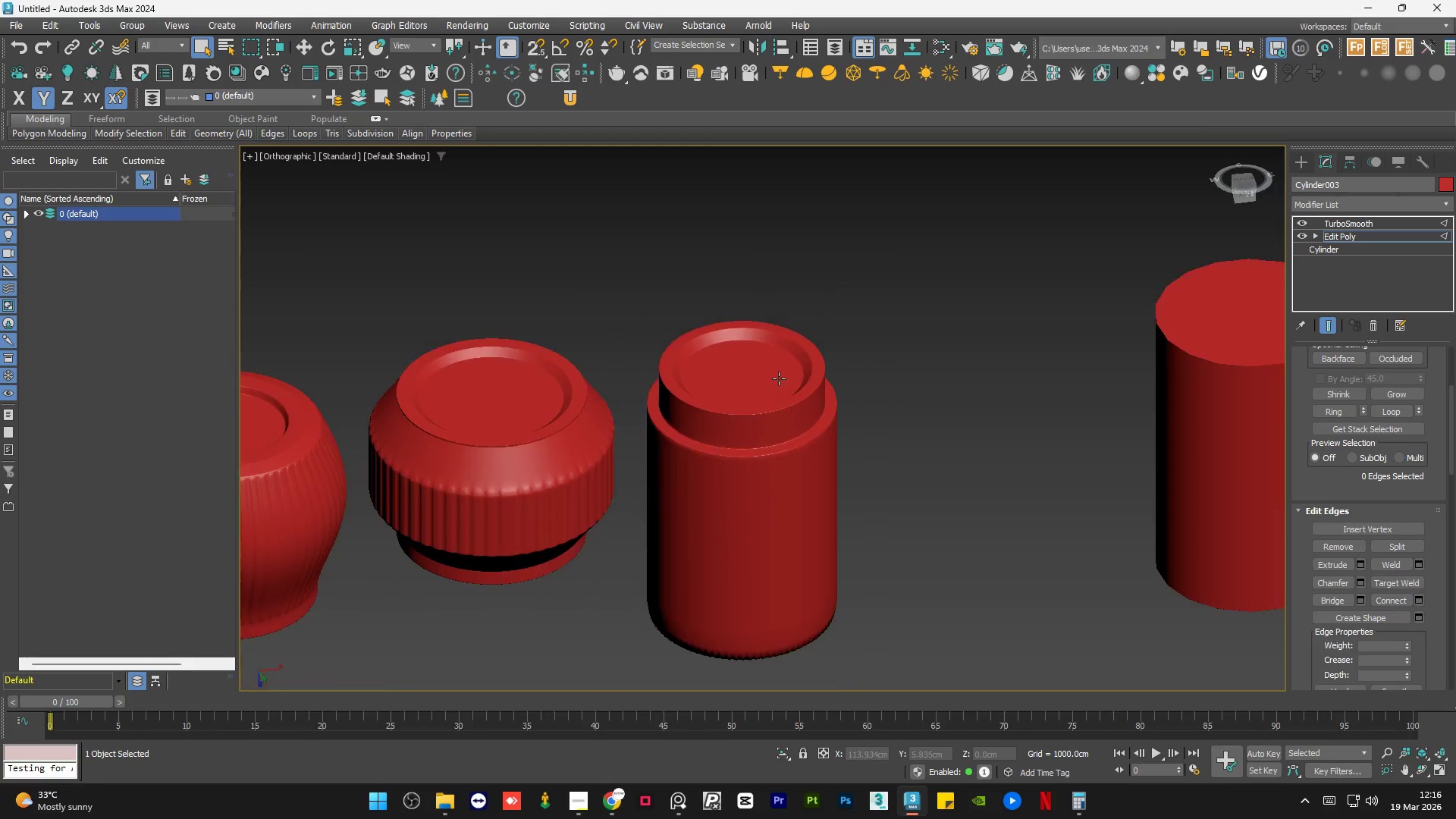 
scroll: coordinate [783, 437], scroll_direction: up, amount: 1.0
 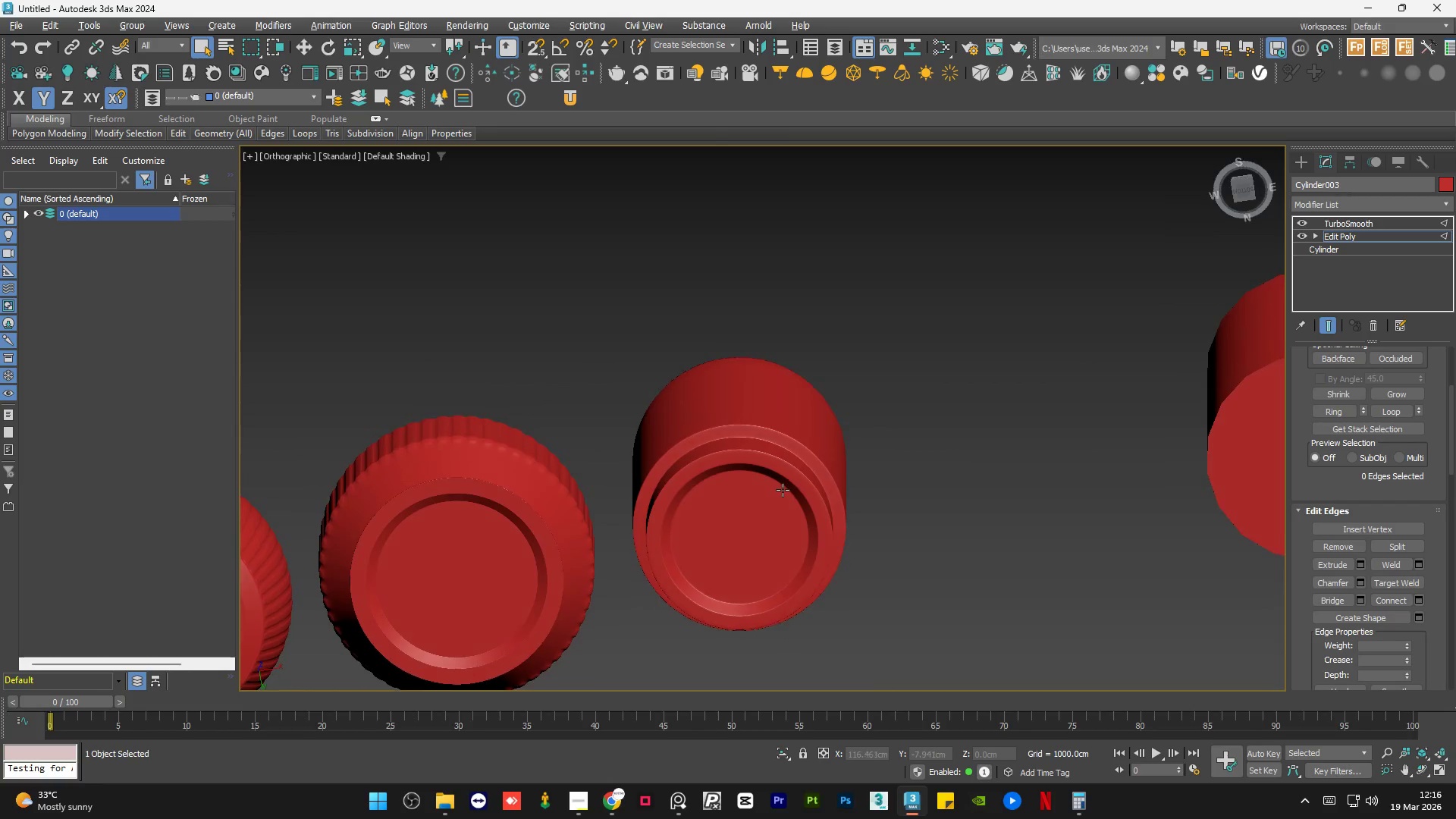 
hold_key(key=AltLeft, duration=0.73)
 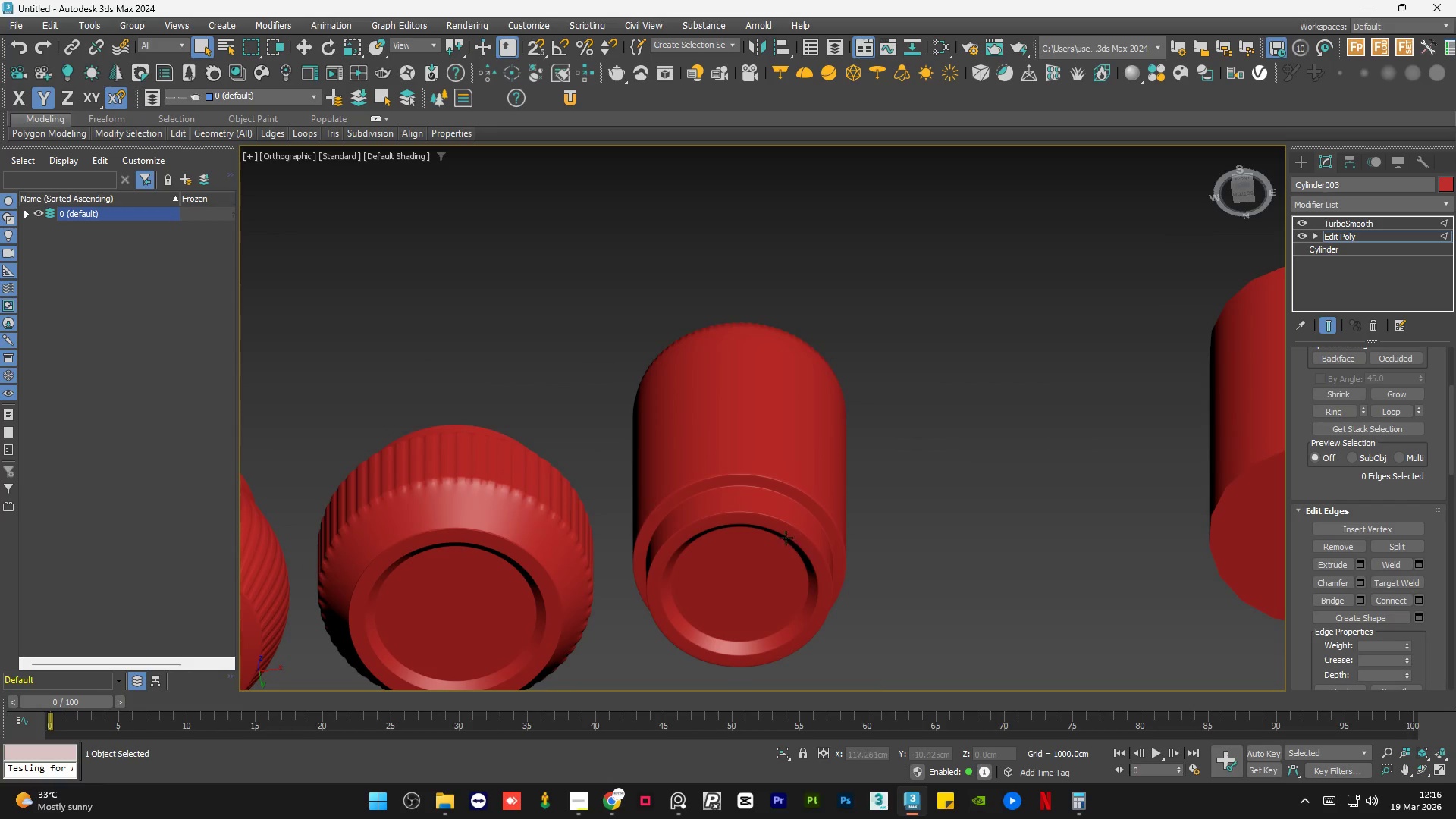 
hold_key(key=AltLeft, duration=0.64)
 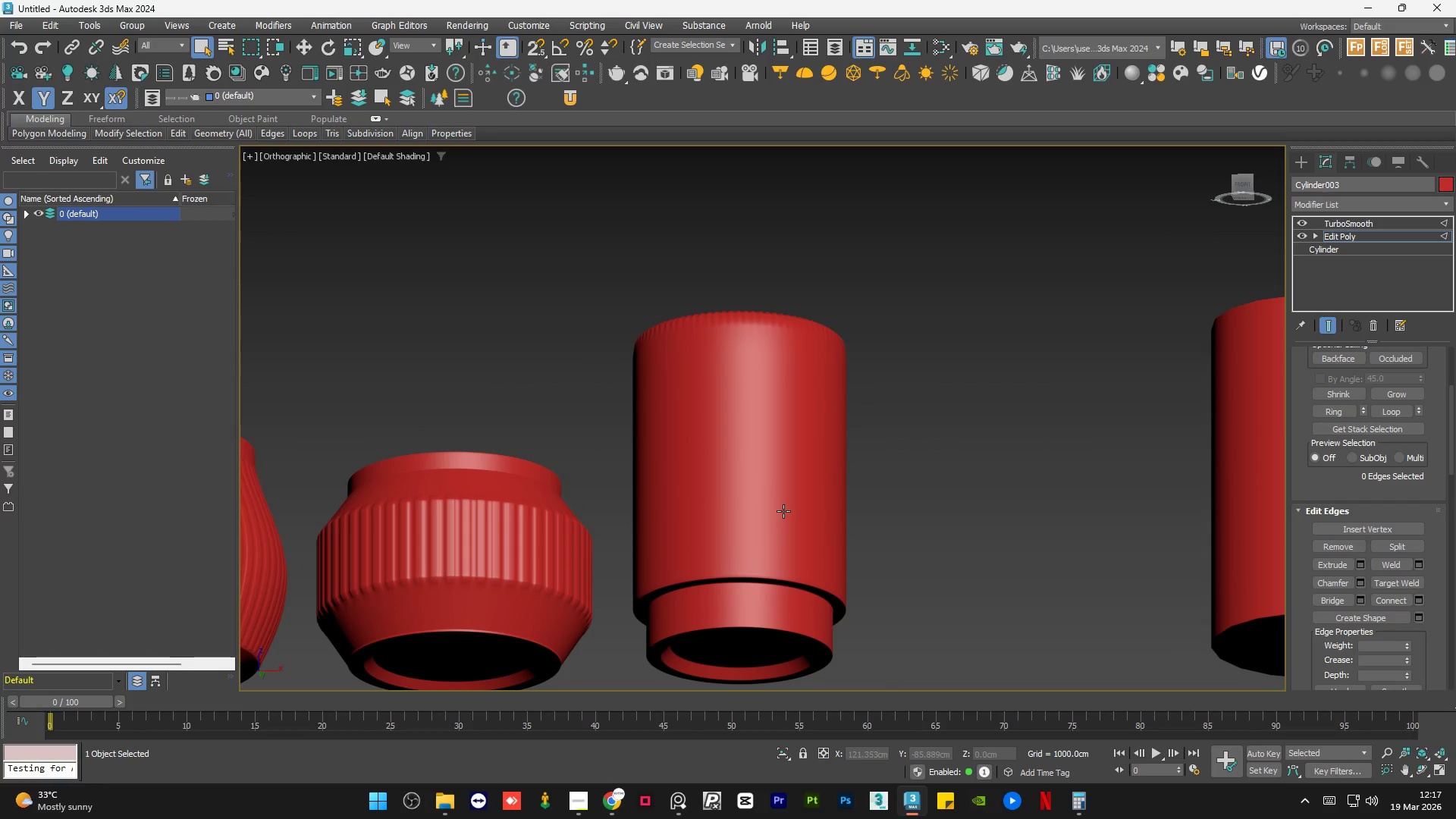 
hold_key(key=AltLeft, duration=0.8)
 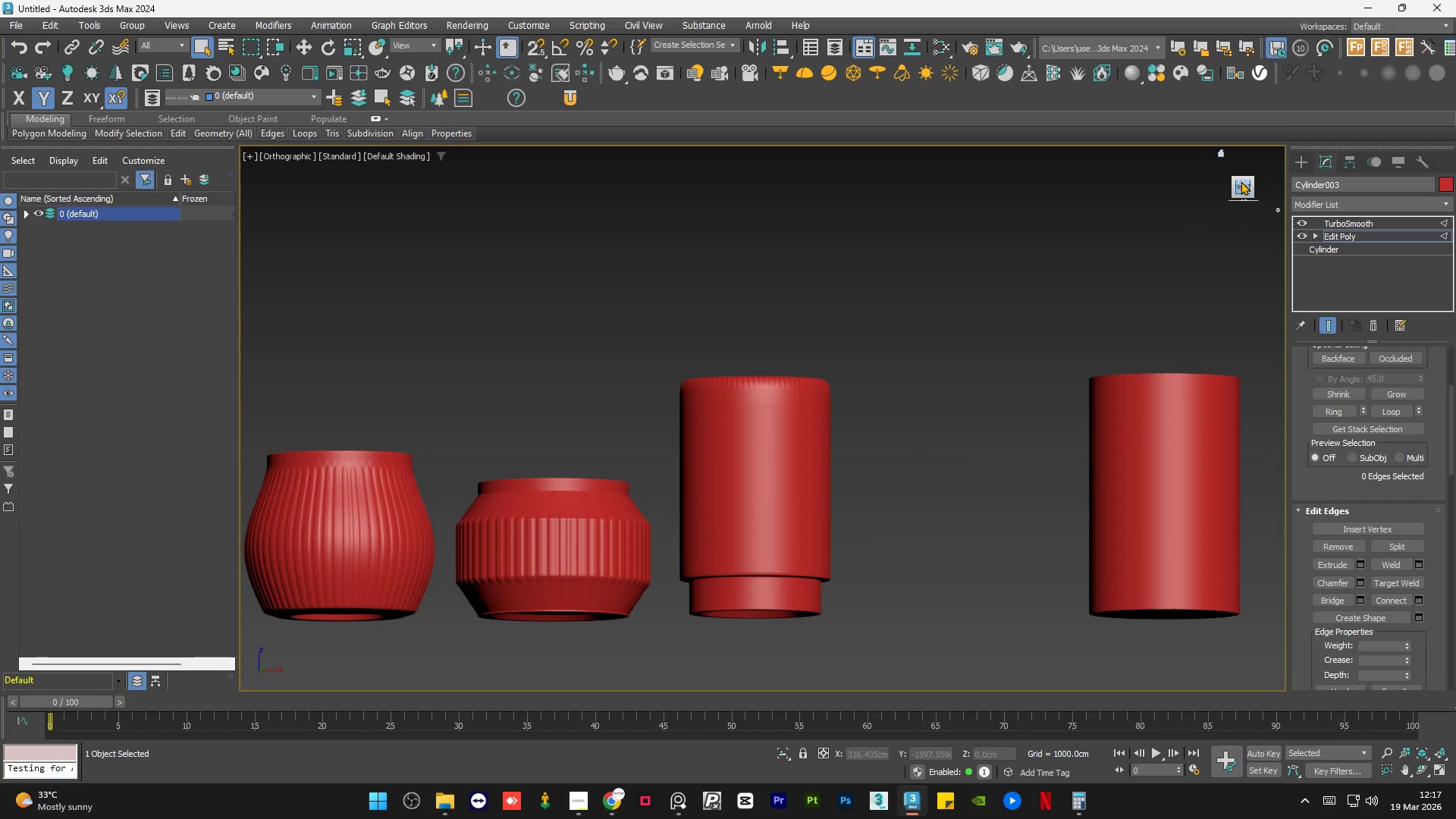 
scroll: coordinate [792, 494], scroll_direction: down, amount: 1.0
 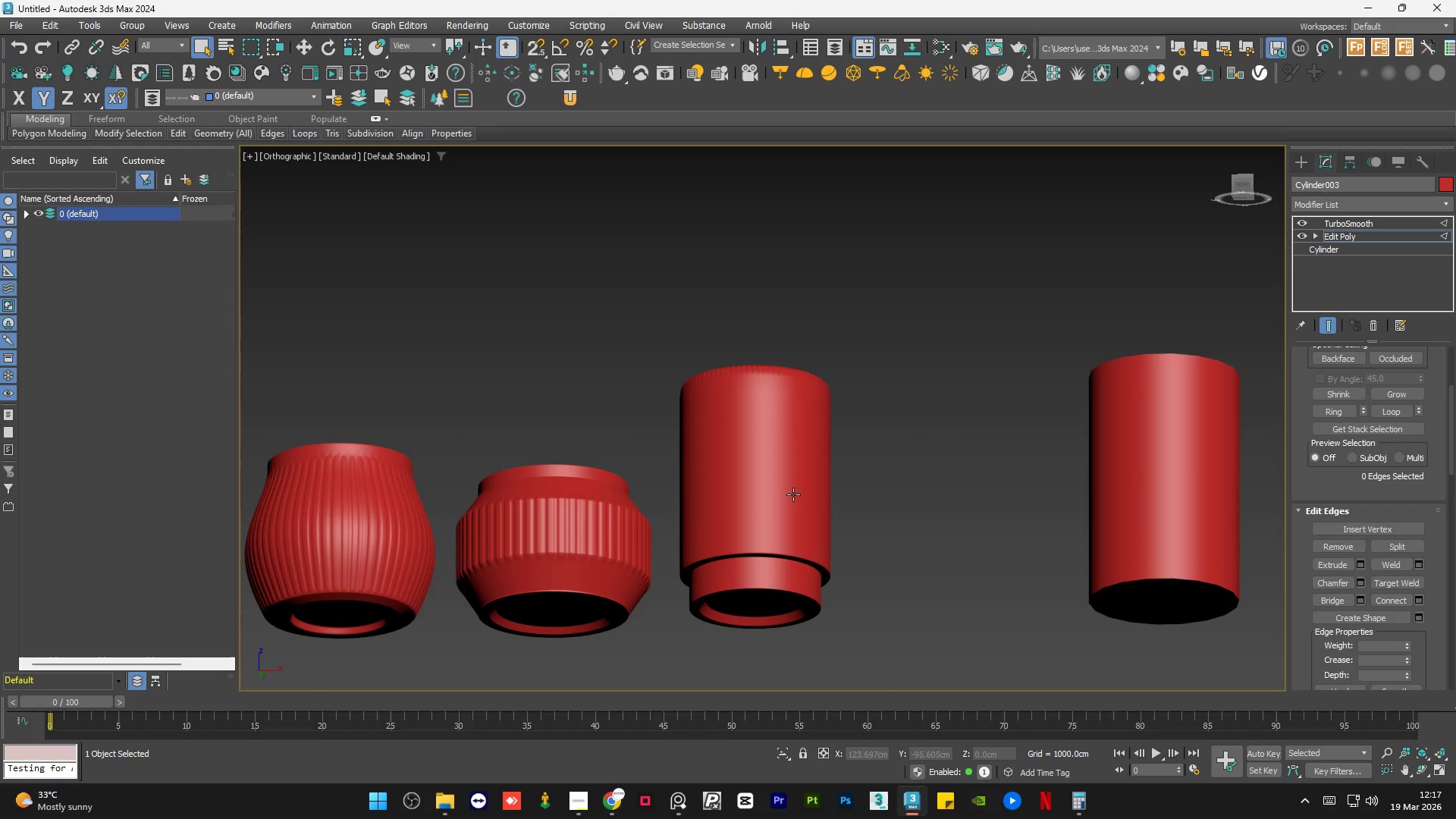 
left_click([1241, 184])
 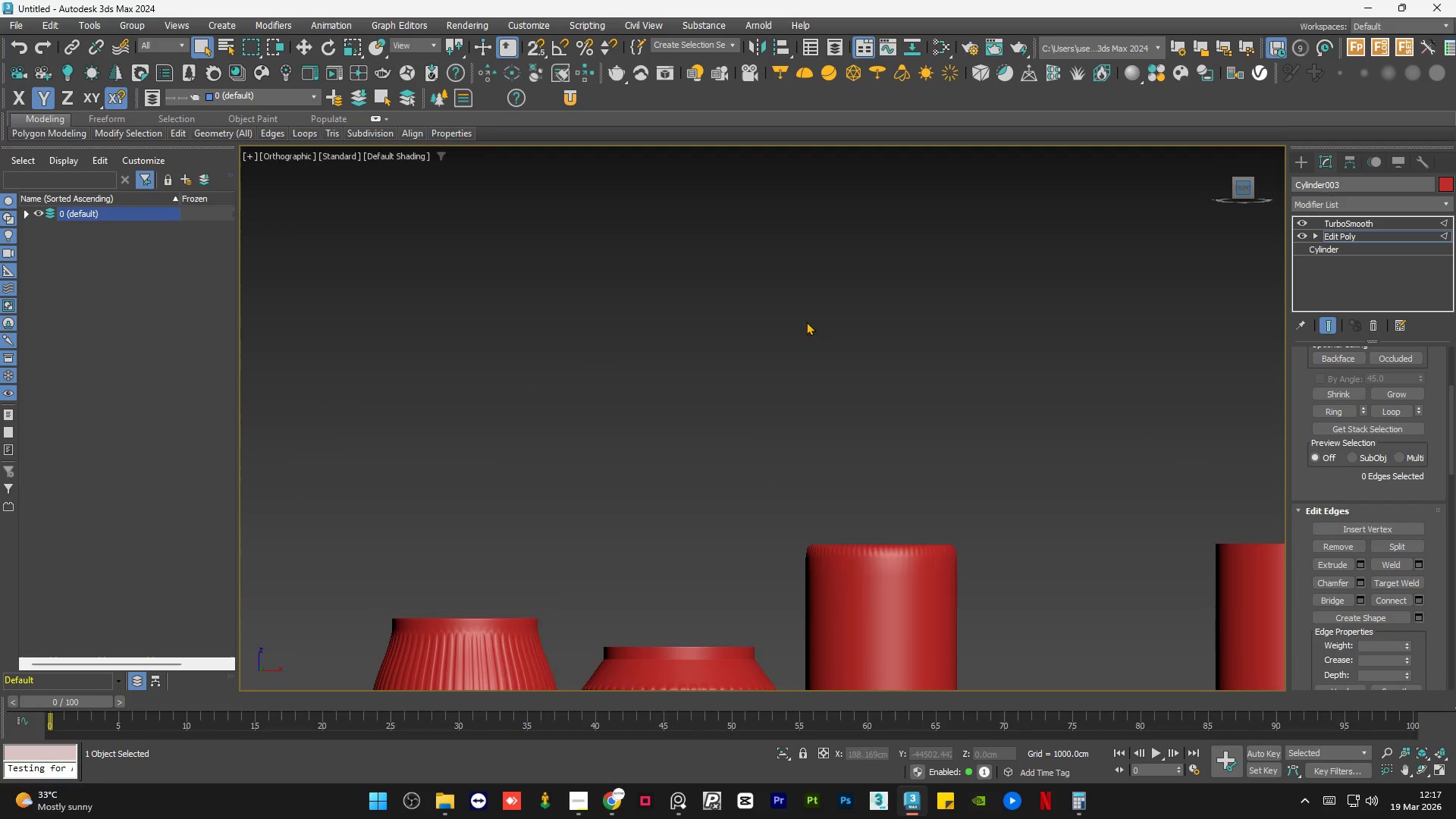 
scroll: coordinate [772, 484], scroll_direction: up, amount: 3.0
 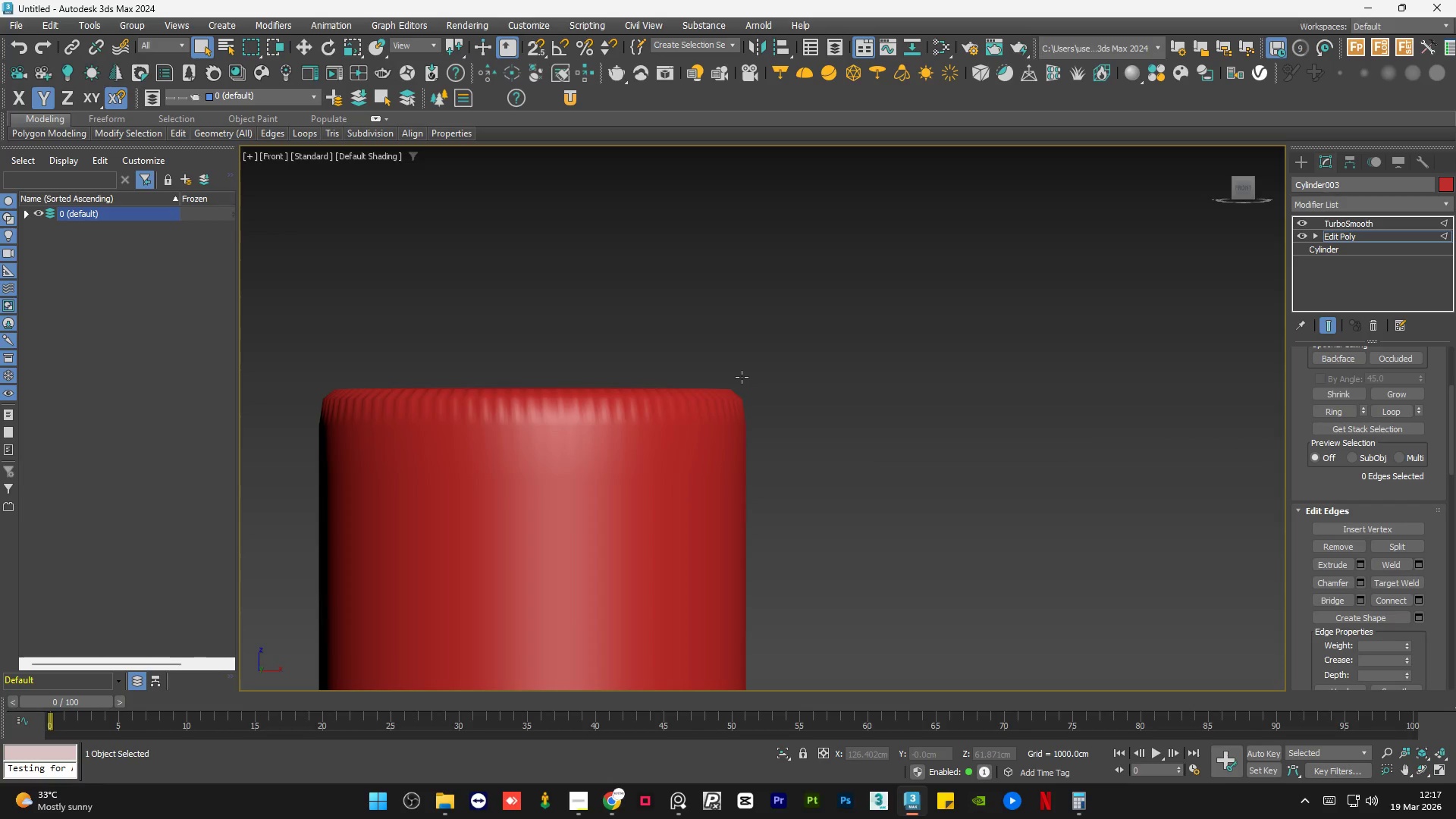 
key(F4)
 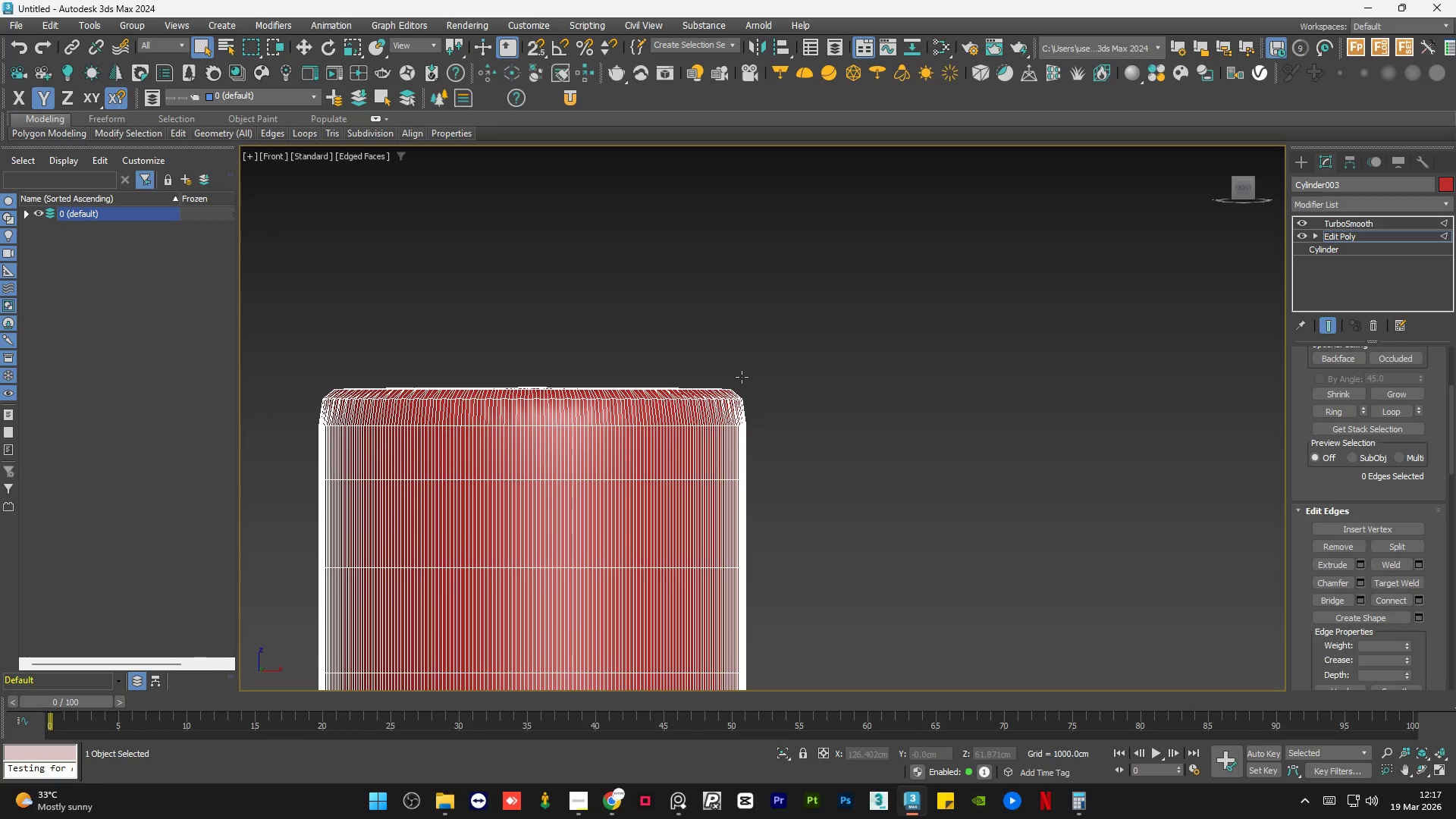 
hold_key(key=AltLeft, duration=0.81)
 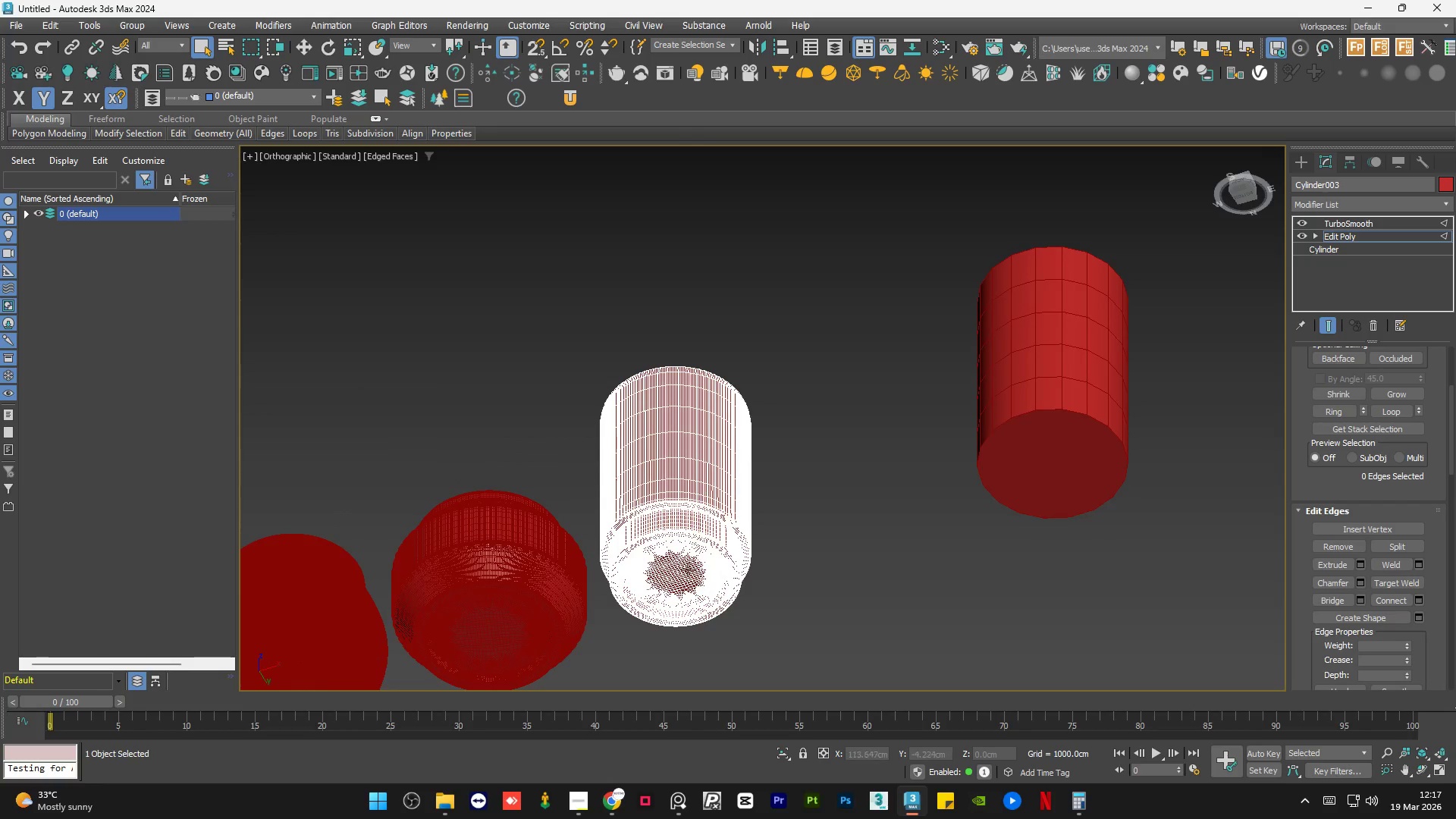 
scroll: coordinate [758, 377], scroll_direction: down, amount: 3.0
 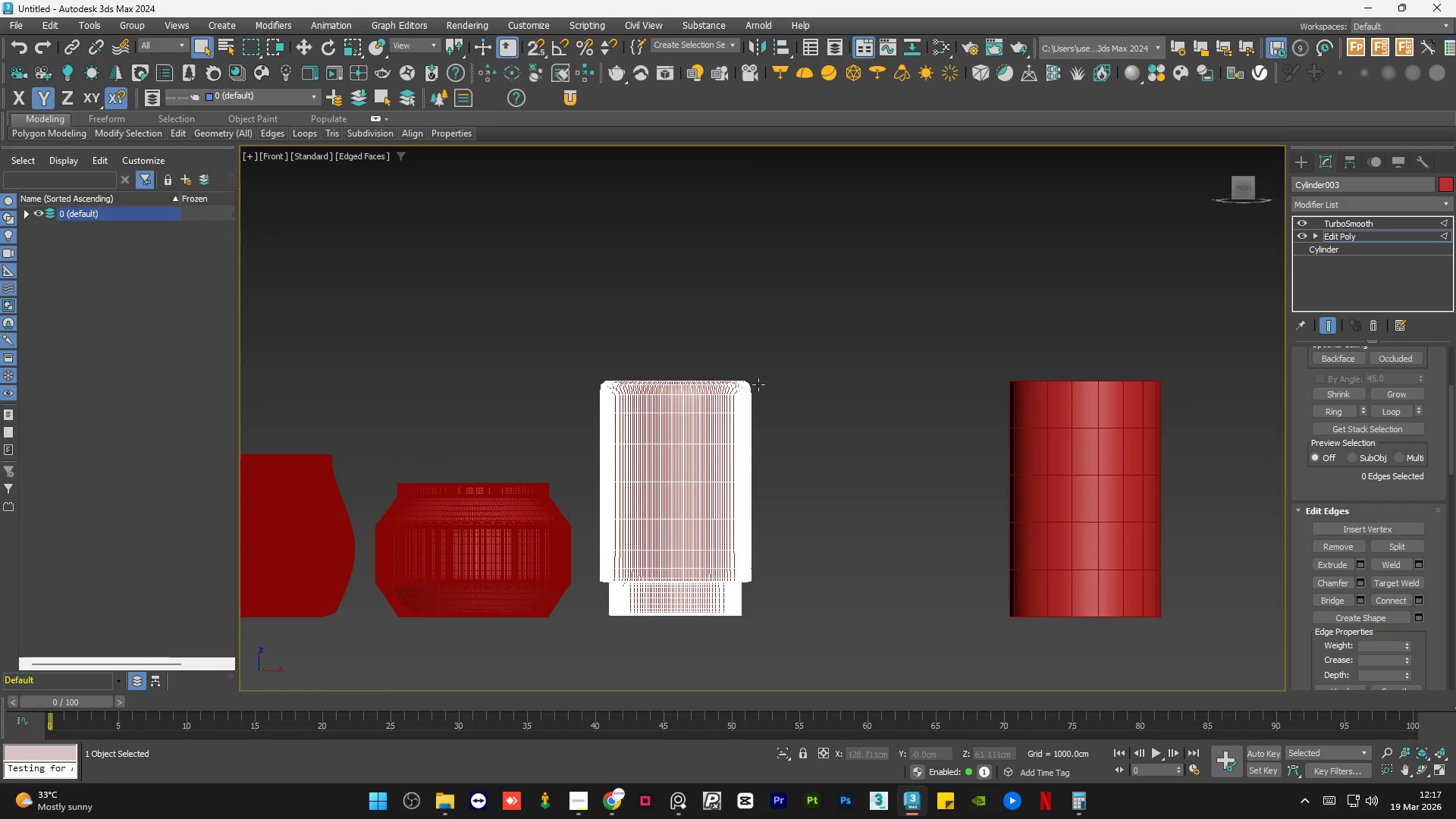 
scroll: coordinate [575, 533], scroll_direction: up, amount: 5.0
 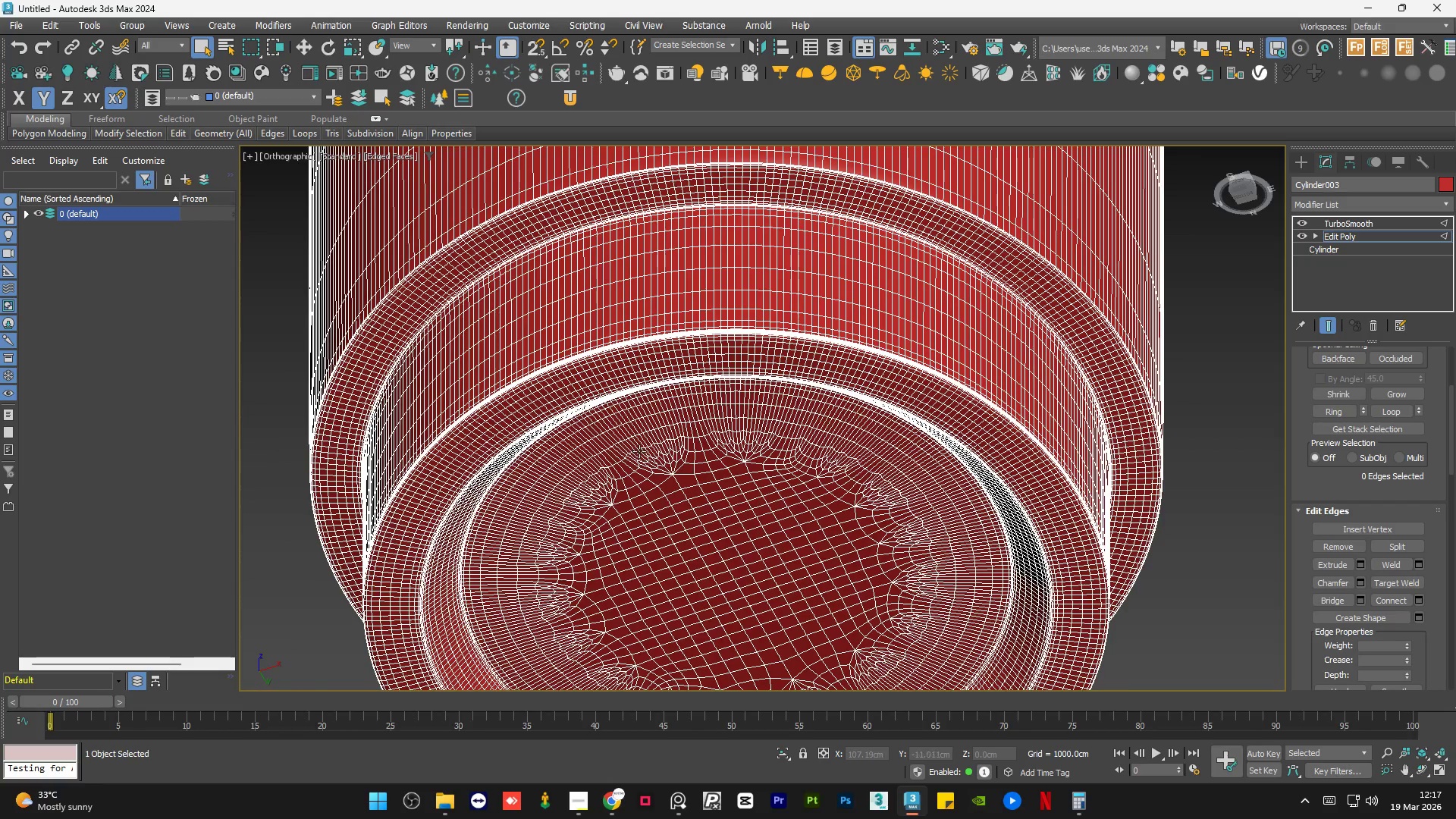 
hold_key(key=AltLeft, duration=0.78)
 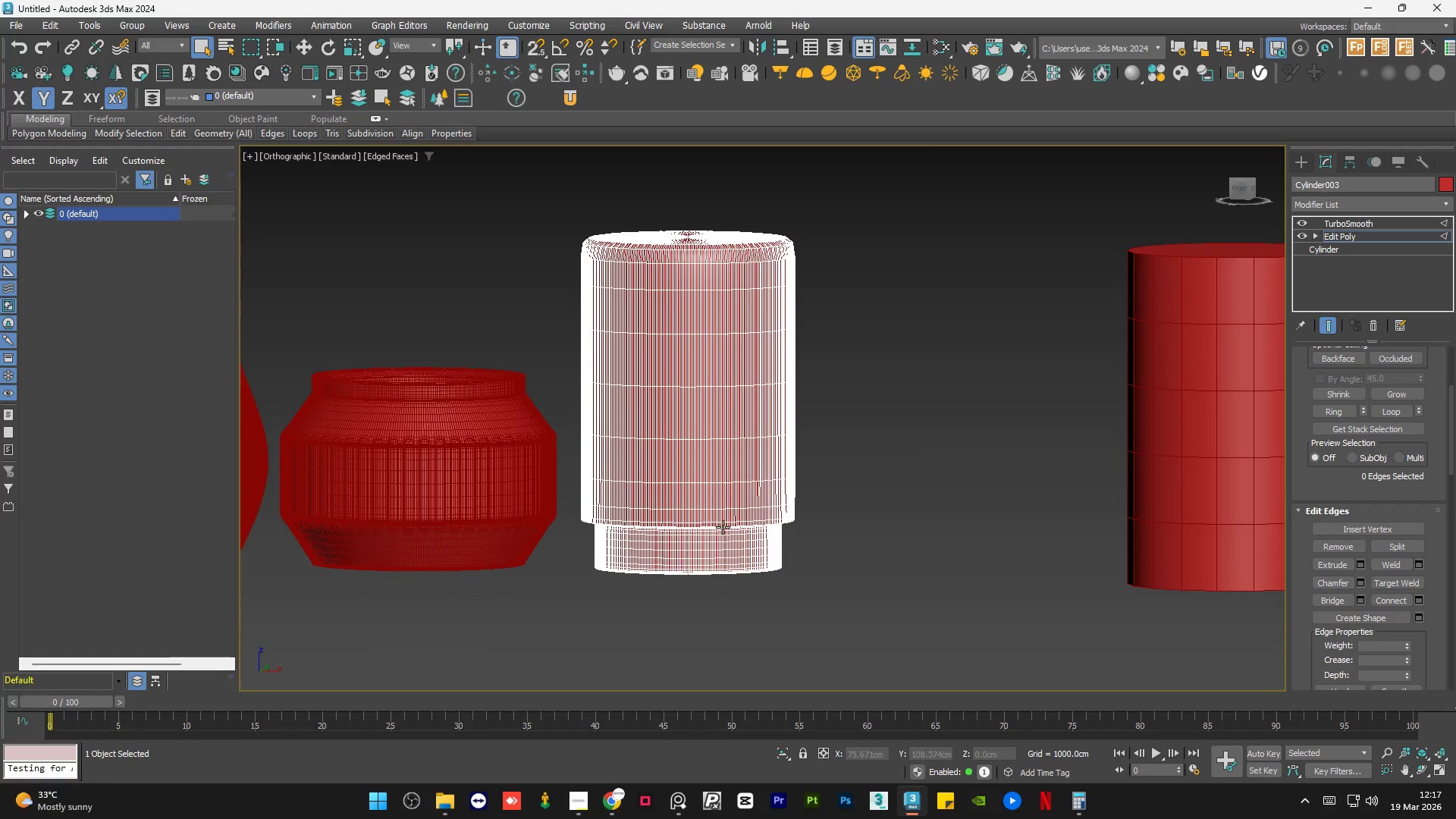 
scroll: coordinate [673, 488], scroll_direction: down, amount: 4.0
 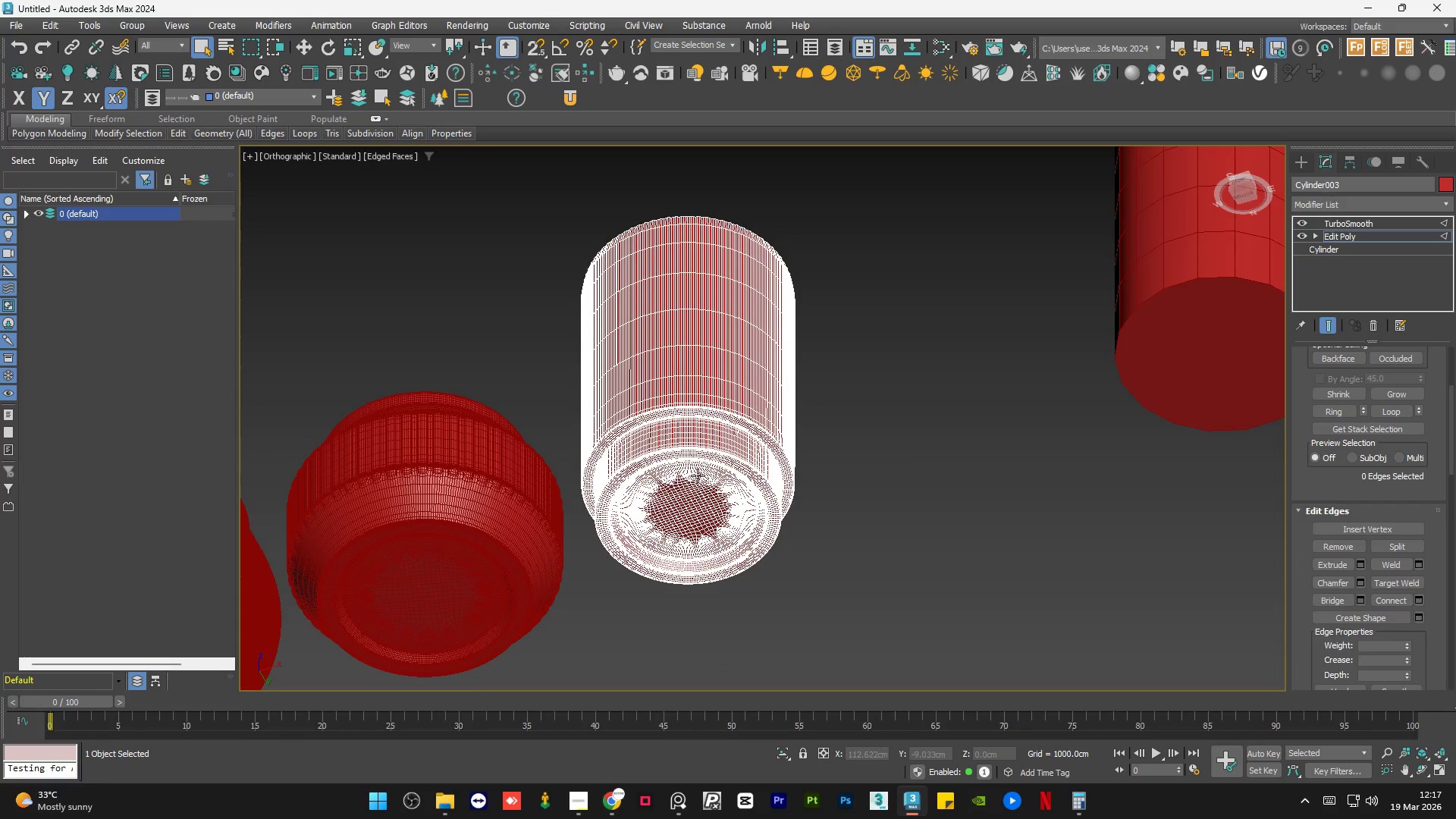 
hold_key(key=AltLeft, duration=0.66)
 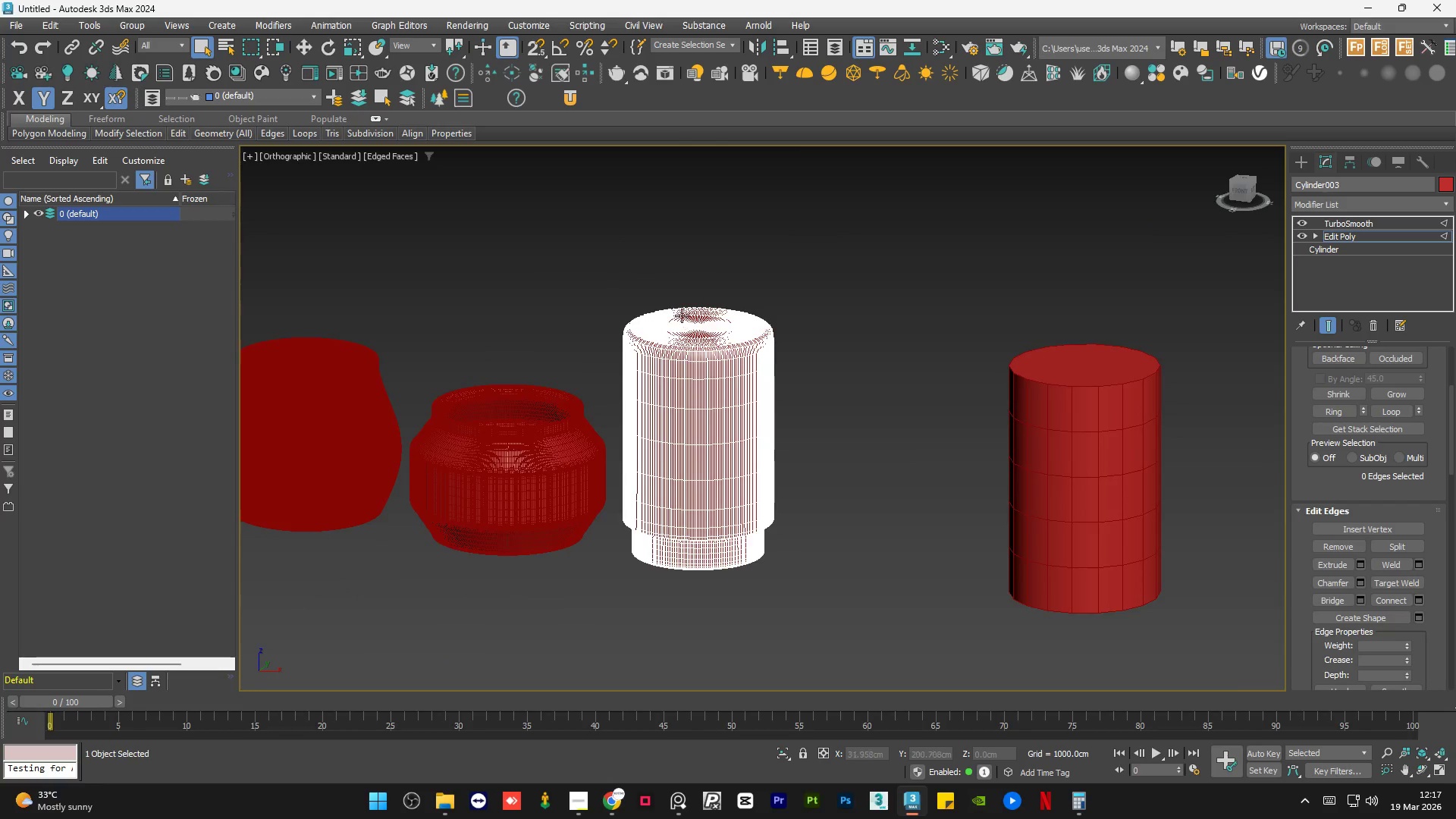 
scroll: coordinate [723, 527], scroll_direction: down, amount: 1.0
 